 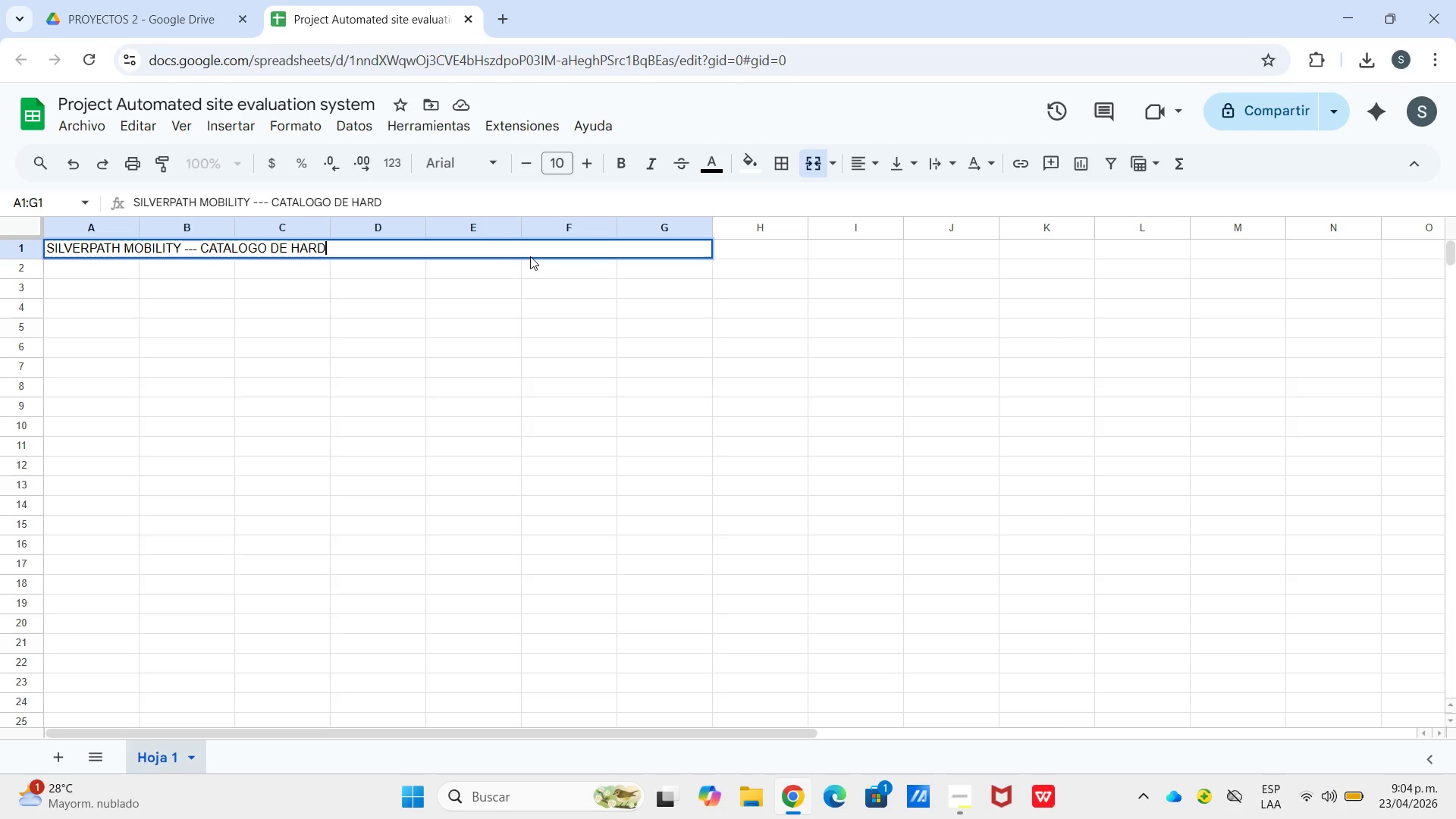 
type(ware)
 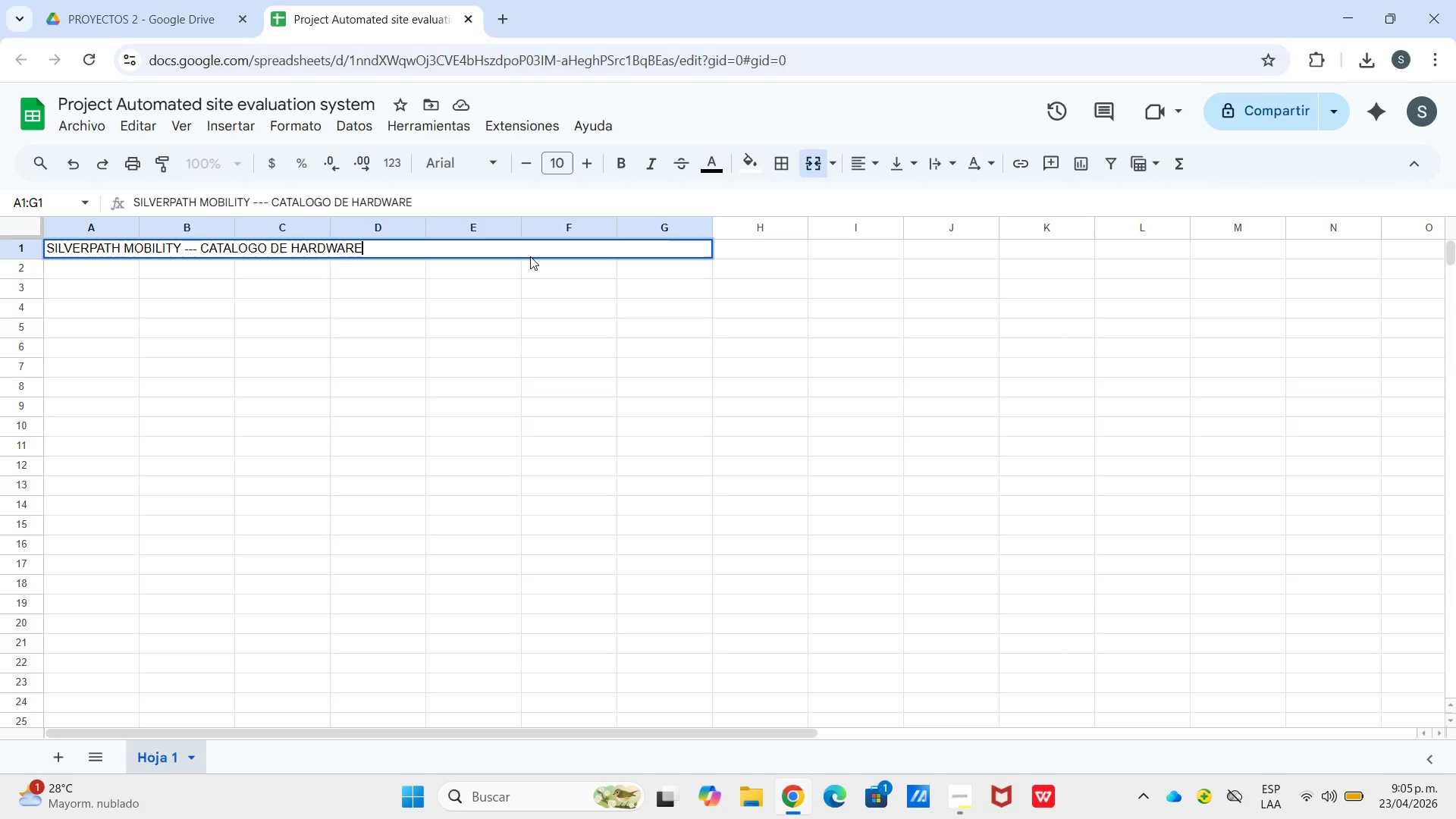 
wait(5.48)
 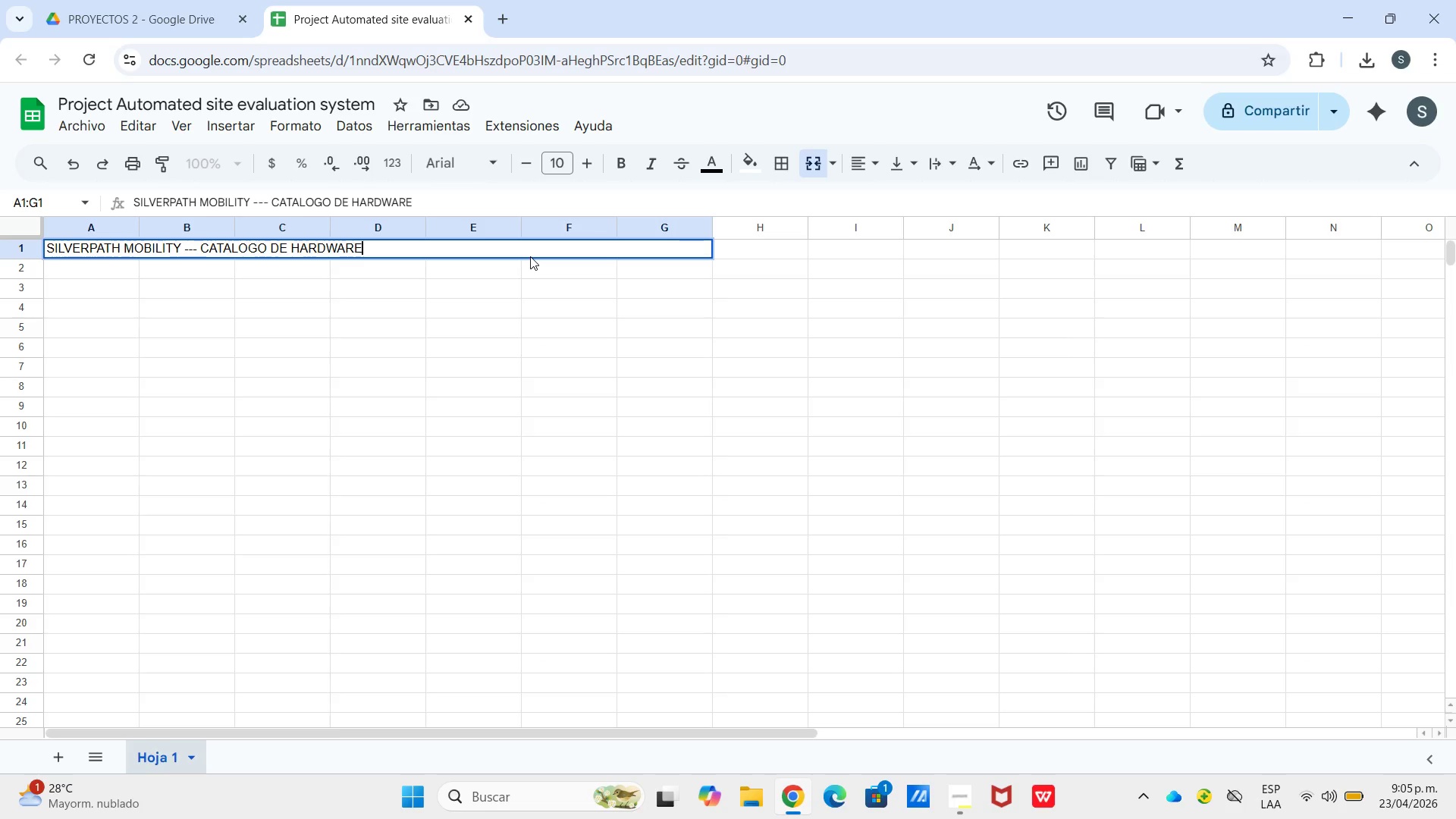 
key(Enter)
 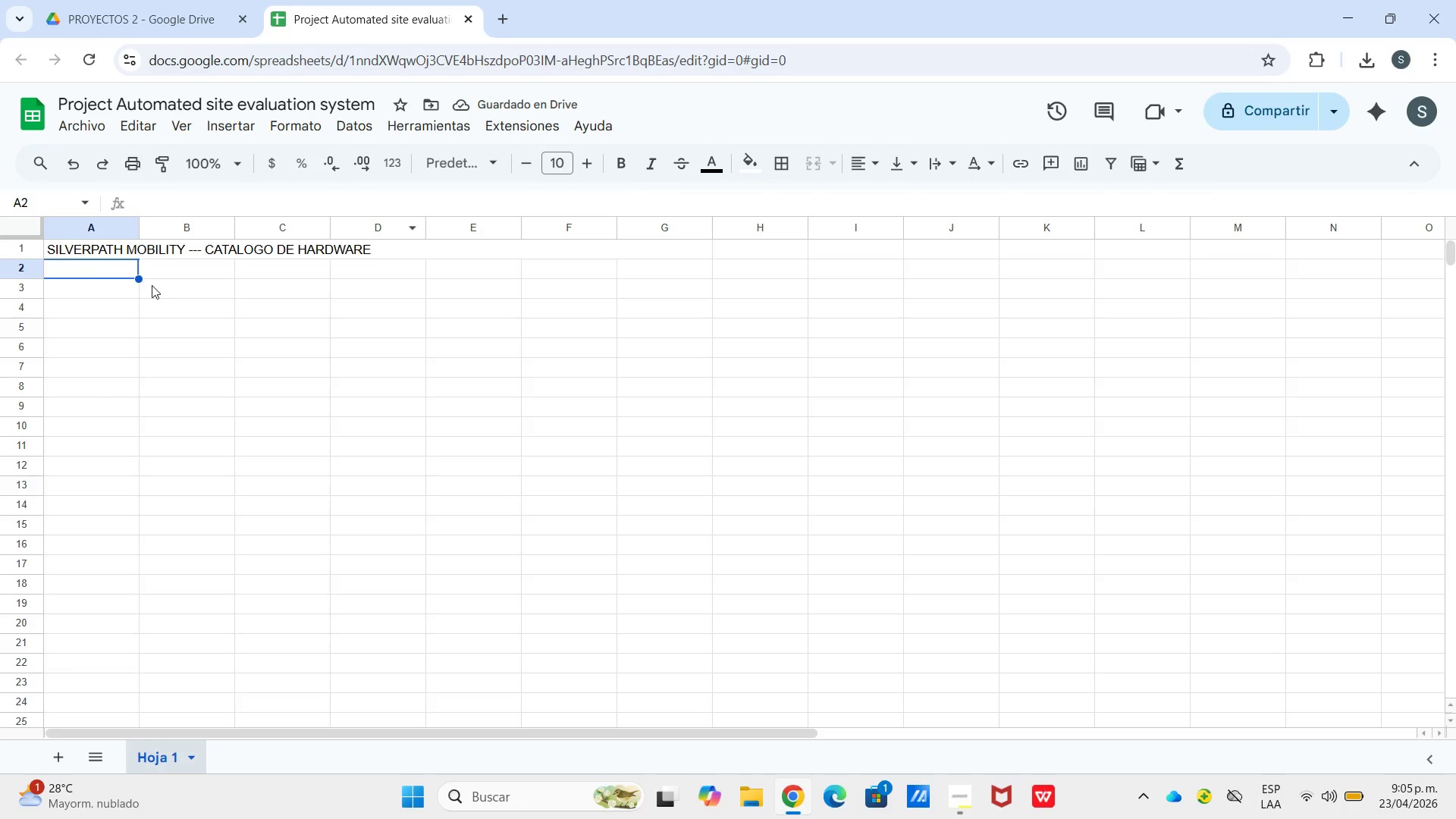 
left_click_drag(start_coordinate=[146, 247], to_coordinate=[158, 270])
 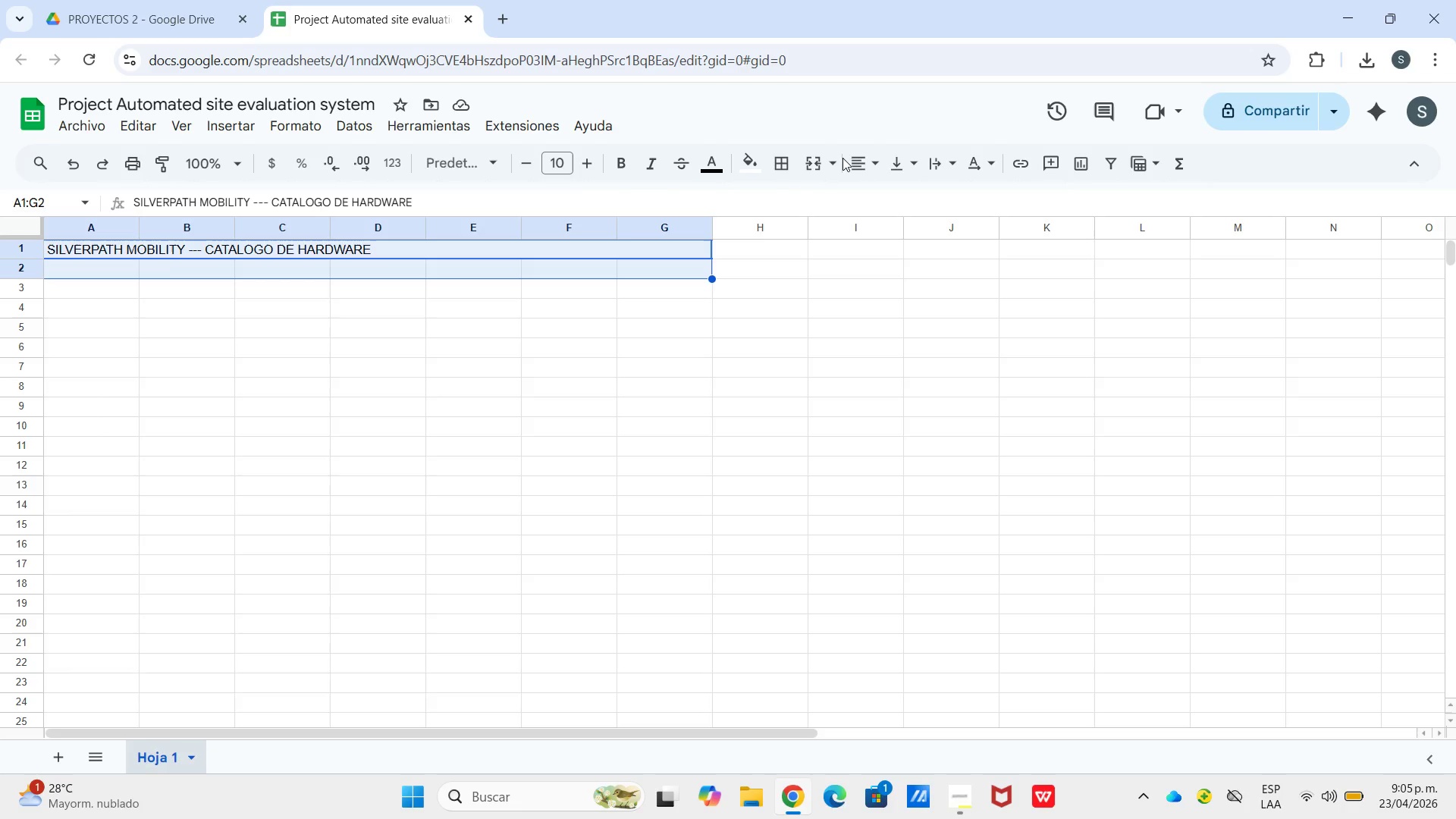 
left_click([835, 161])
 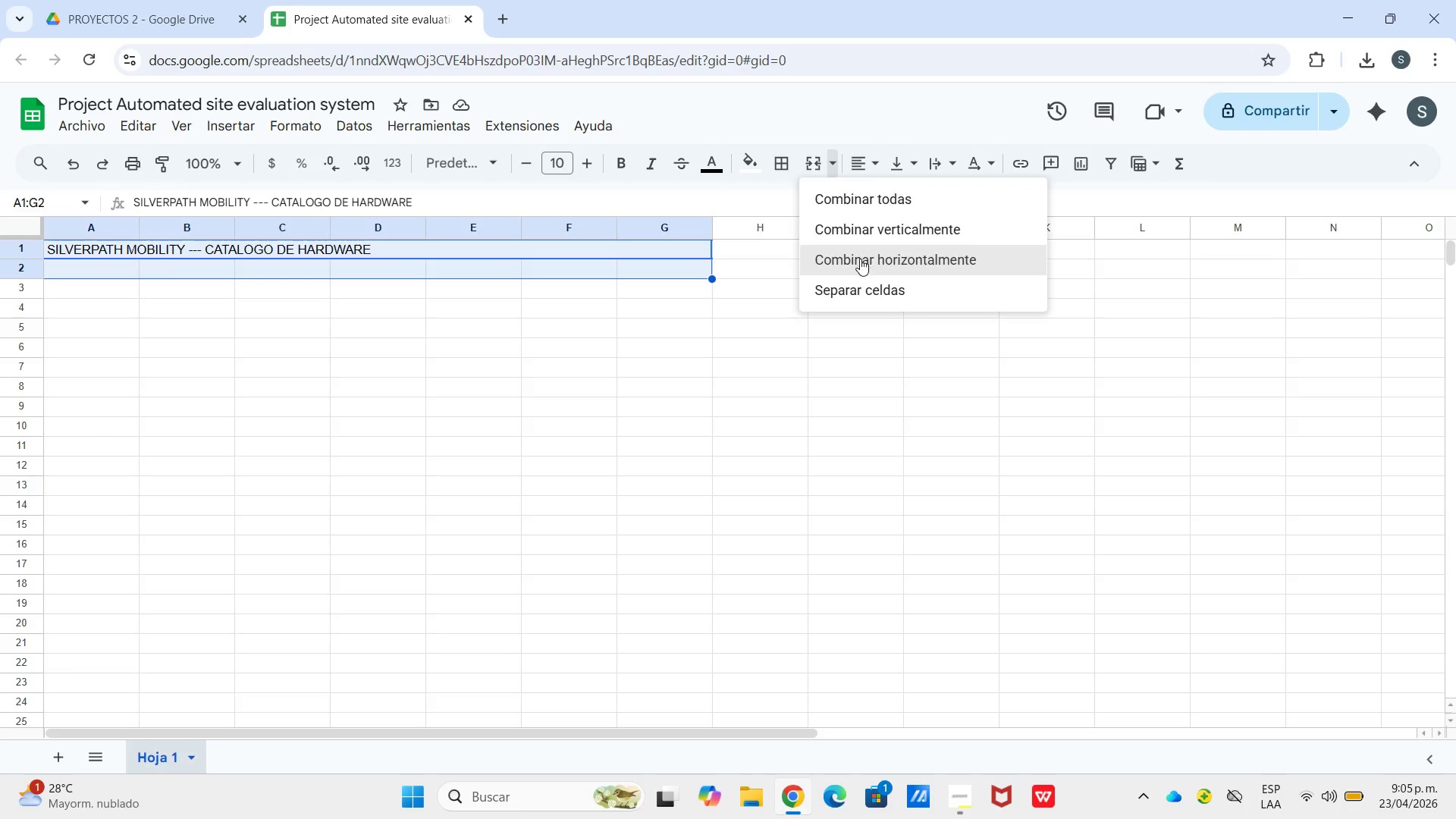 
left_click([860, 259])
 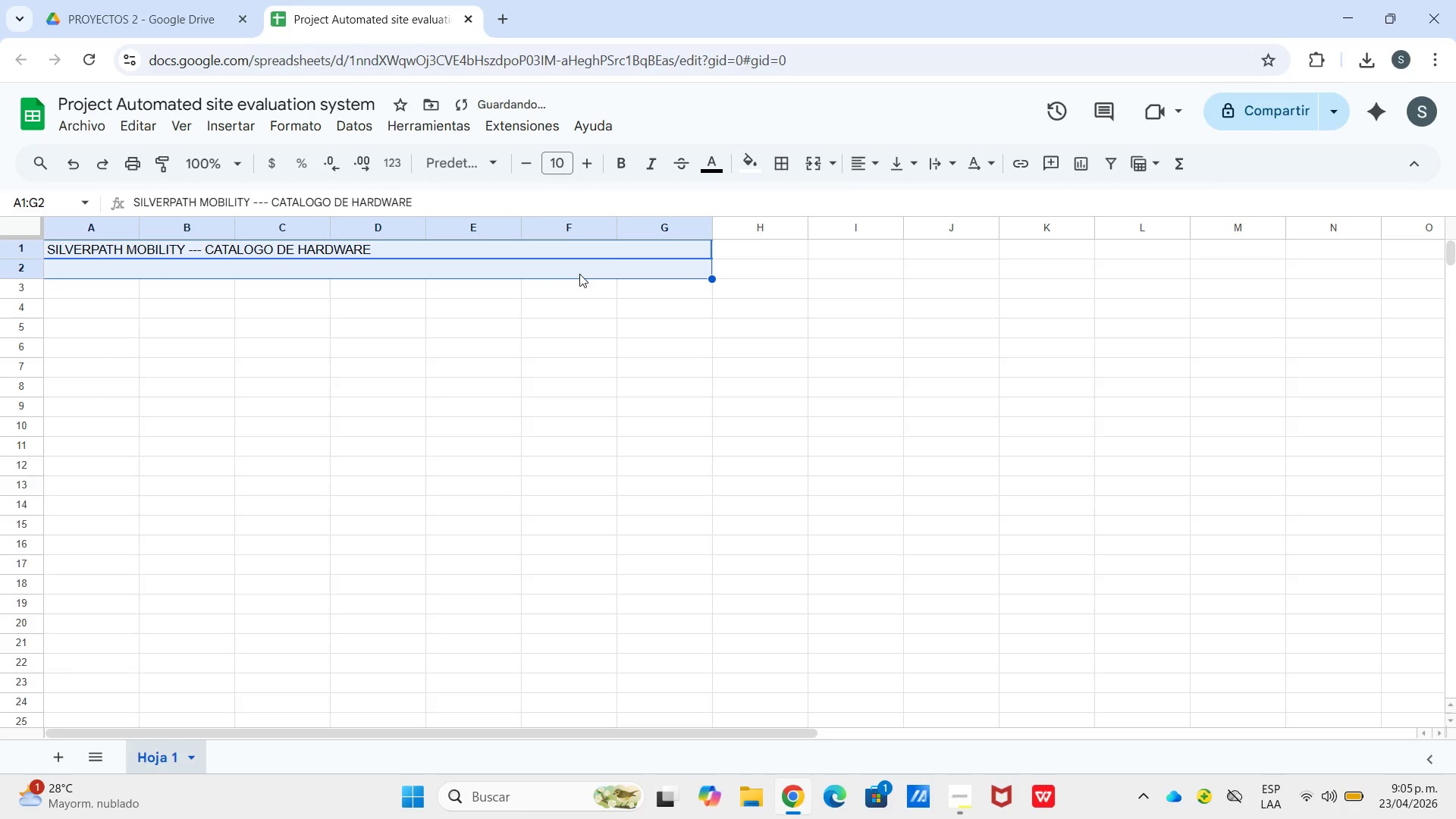 
left_click([580, 275])
 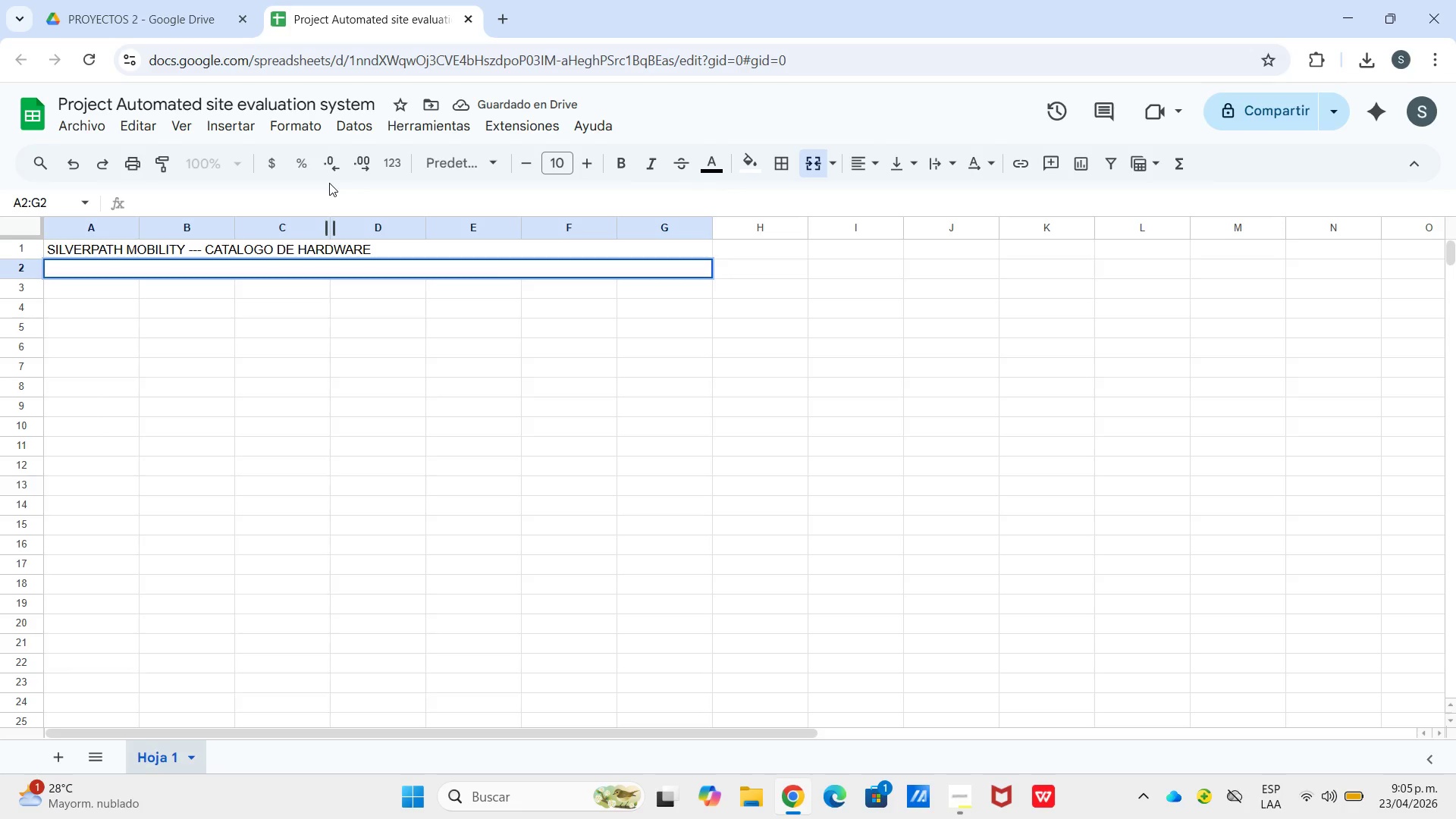 
wait(5.11)
 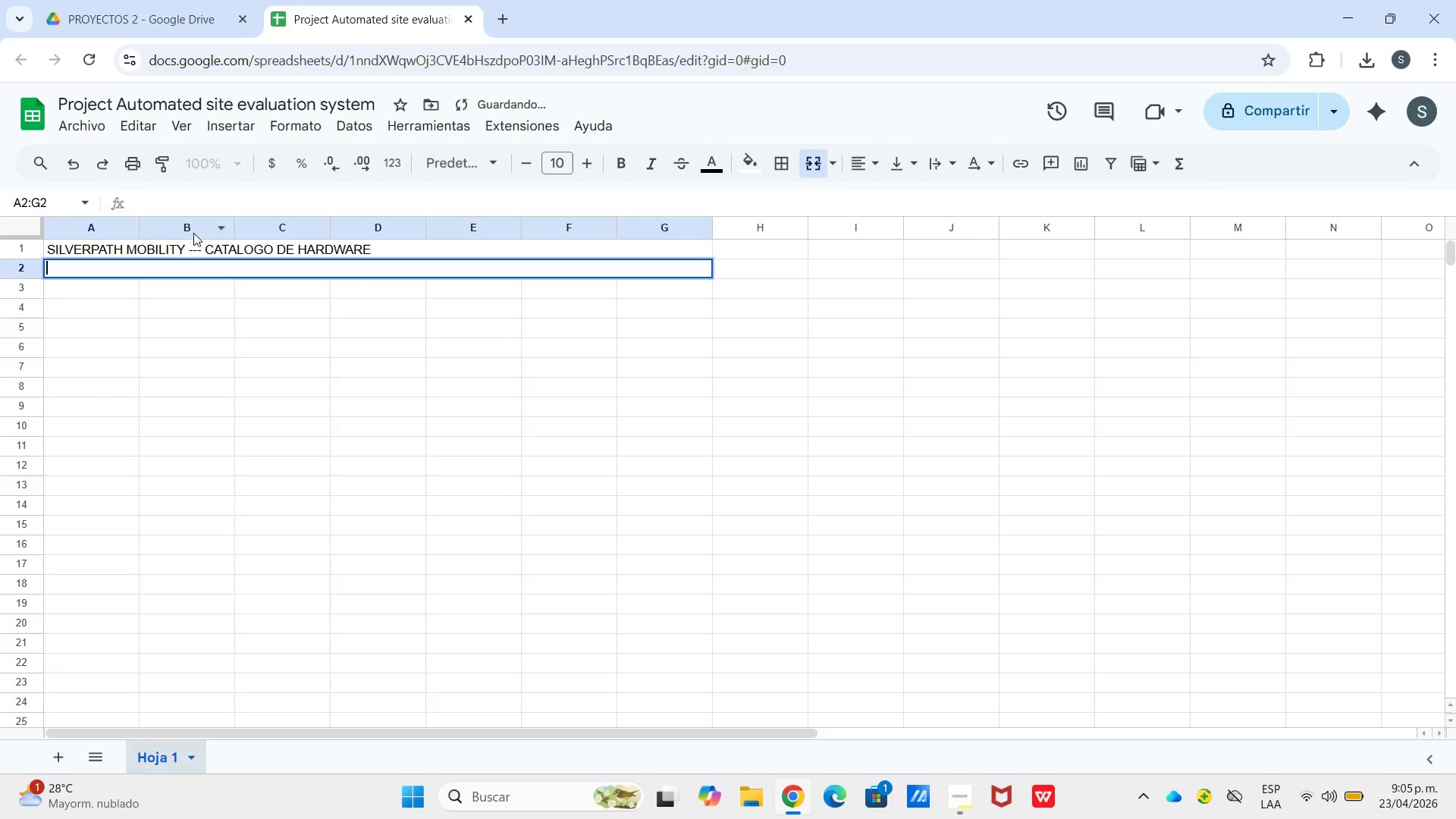 
hold_key(key=AltLeft, duration=0.59)
 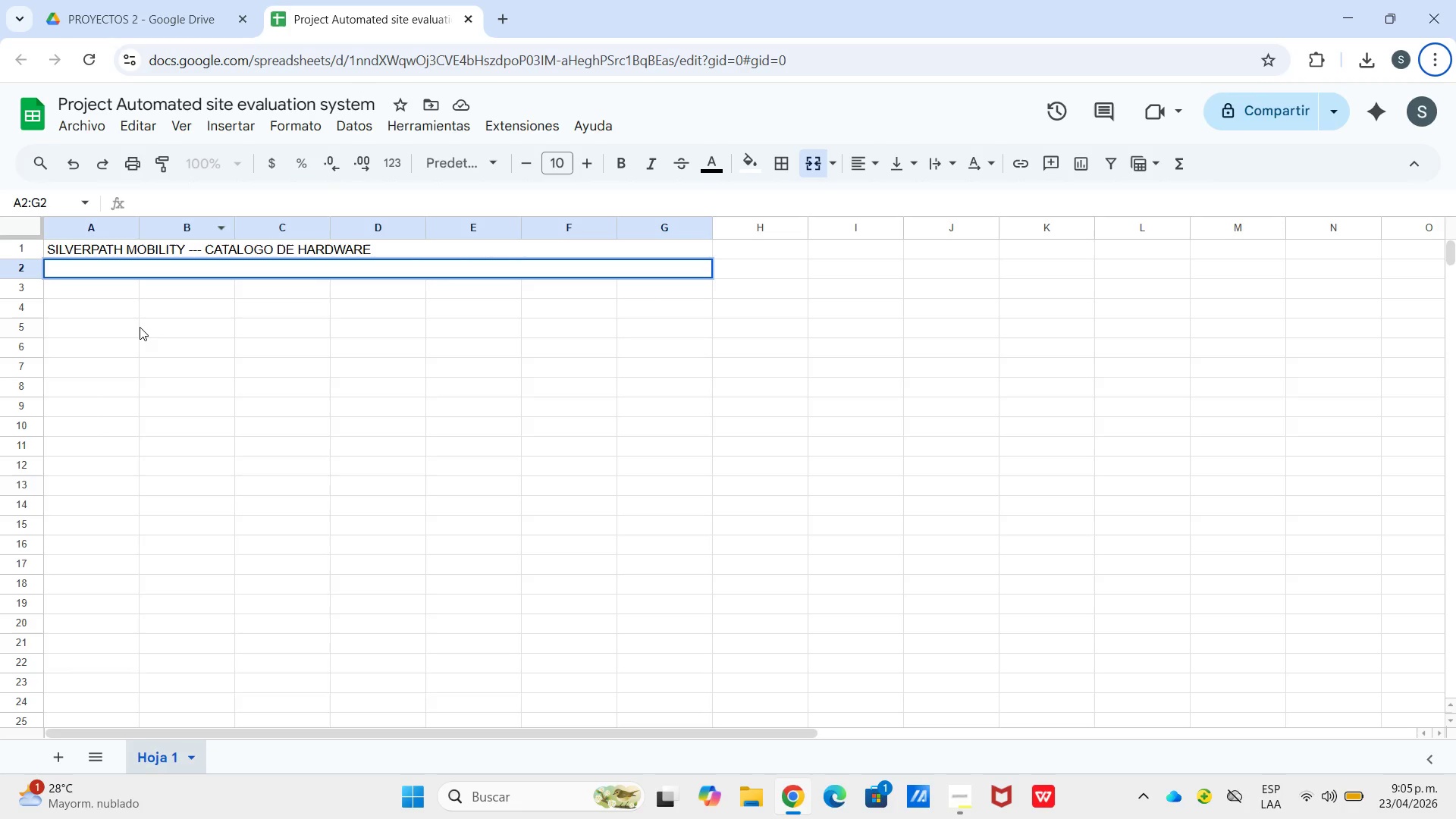 
wait(7.22)
 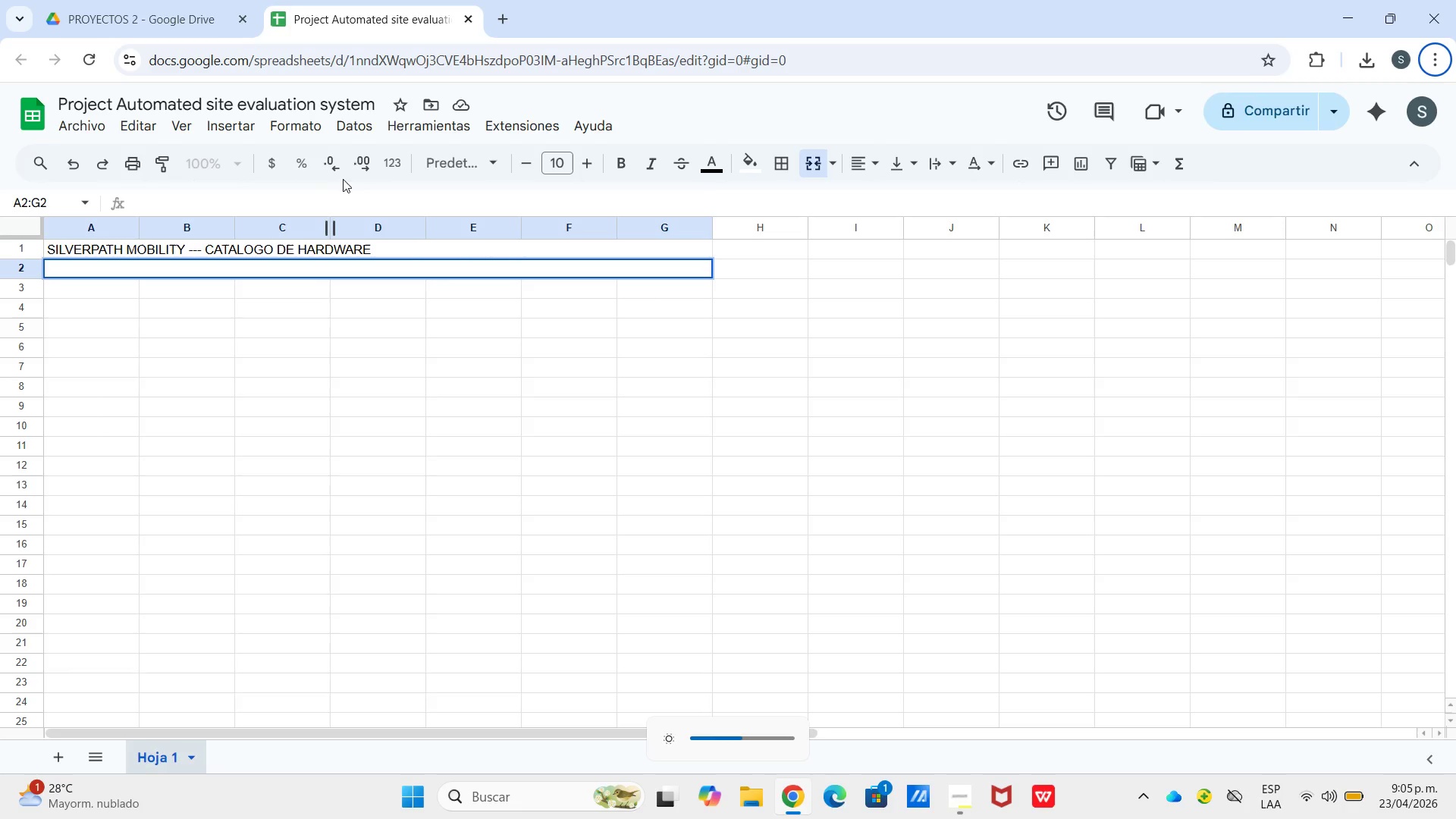 
type(Tabla)
 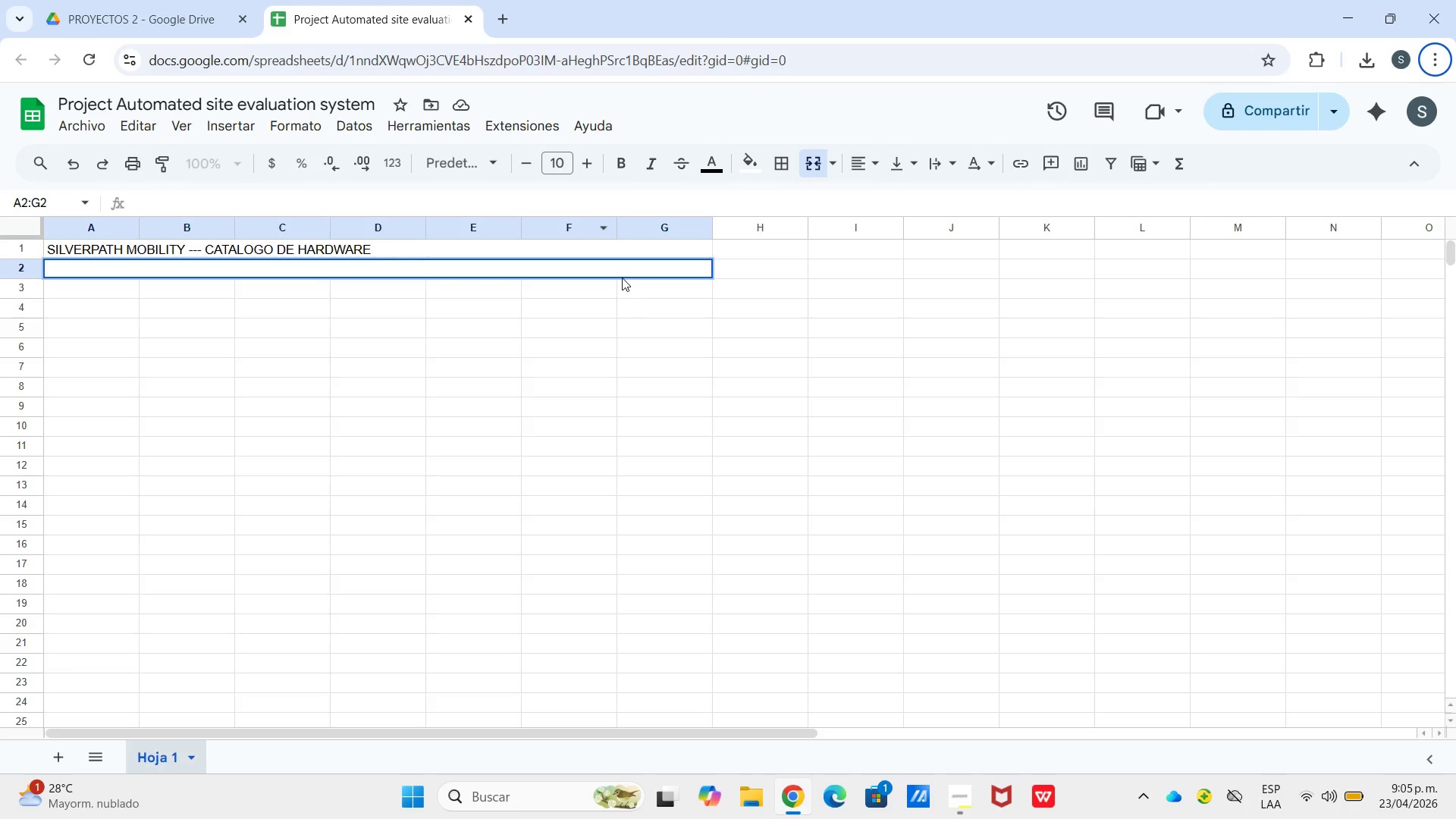 
double_click([618, 271])
 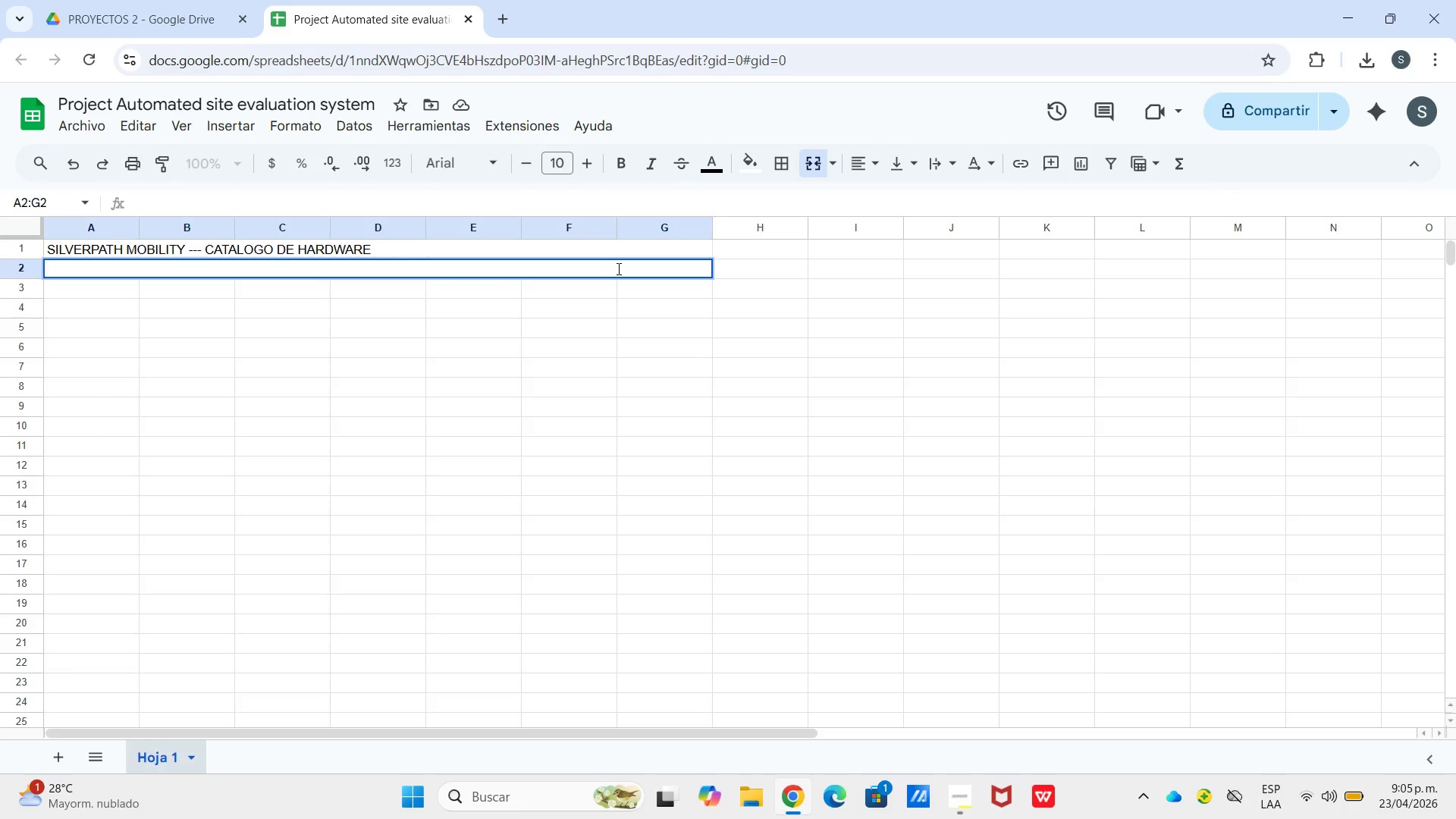 
type(tA)
key(Backspace)
key(Backspace)
type(Tba)
key(Backspace)
key(Backspace)
type(abla de referencia de productos - No modificar manualmente)
 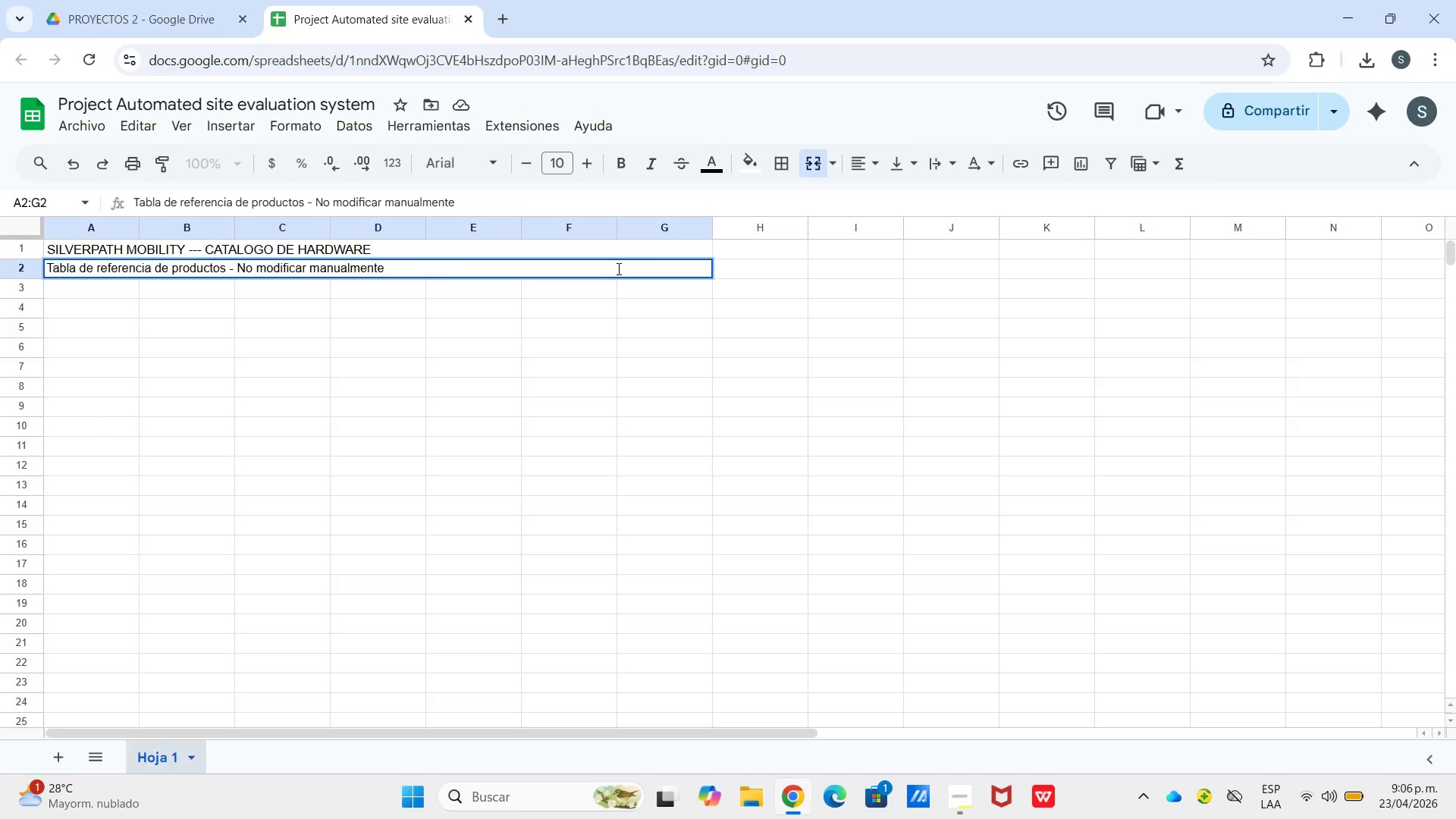 
left_click([95, 297])
 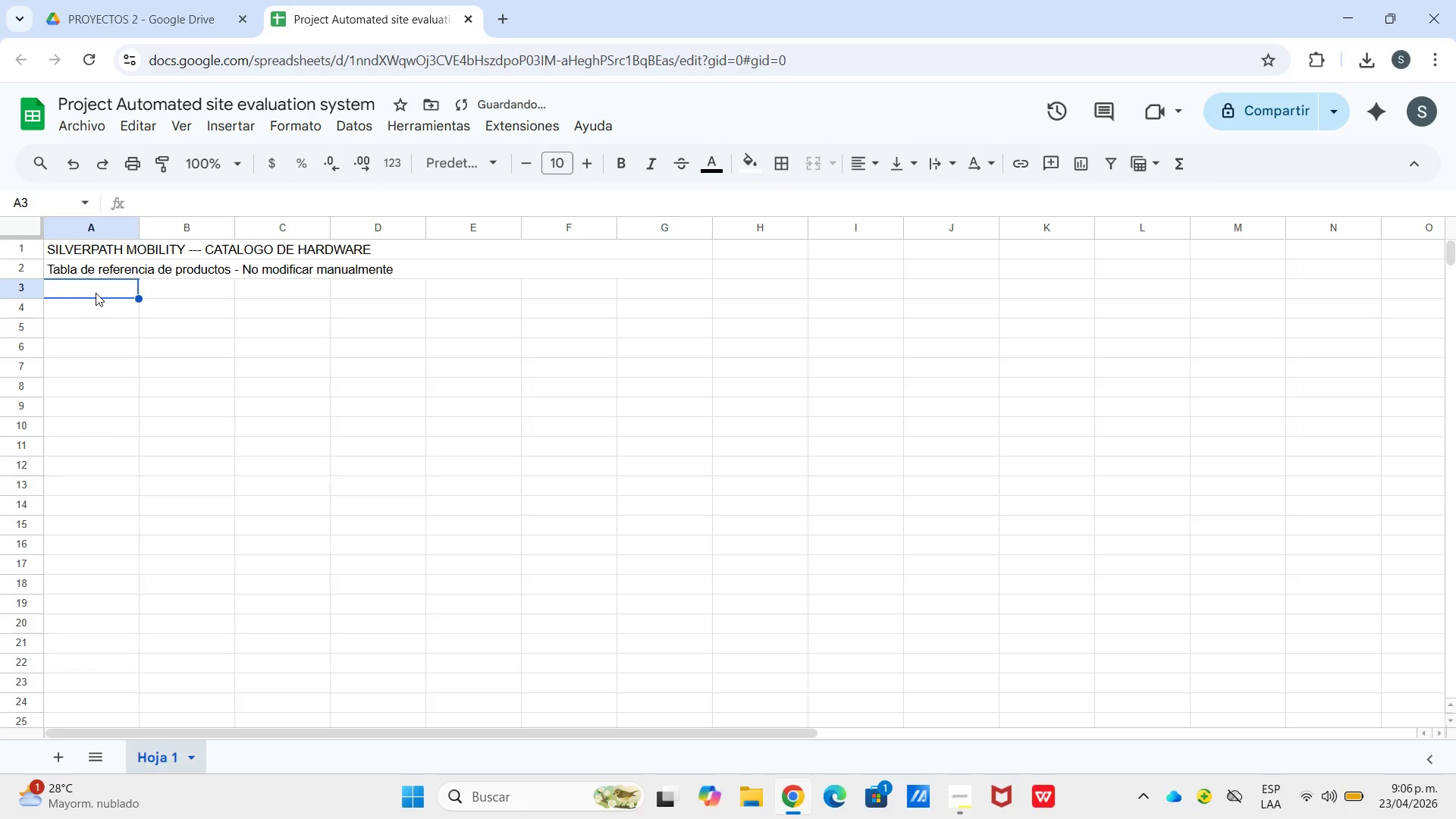 
type(SKU)
 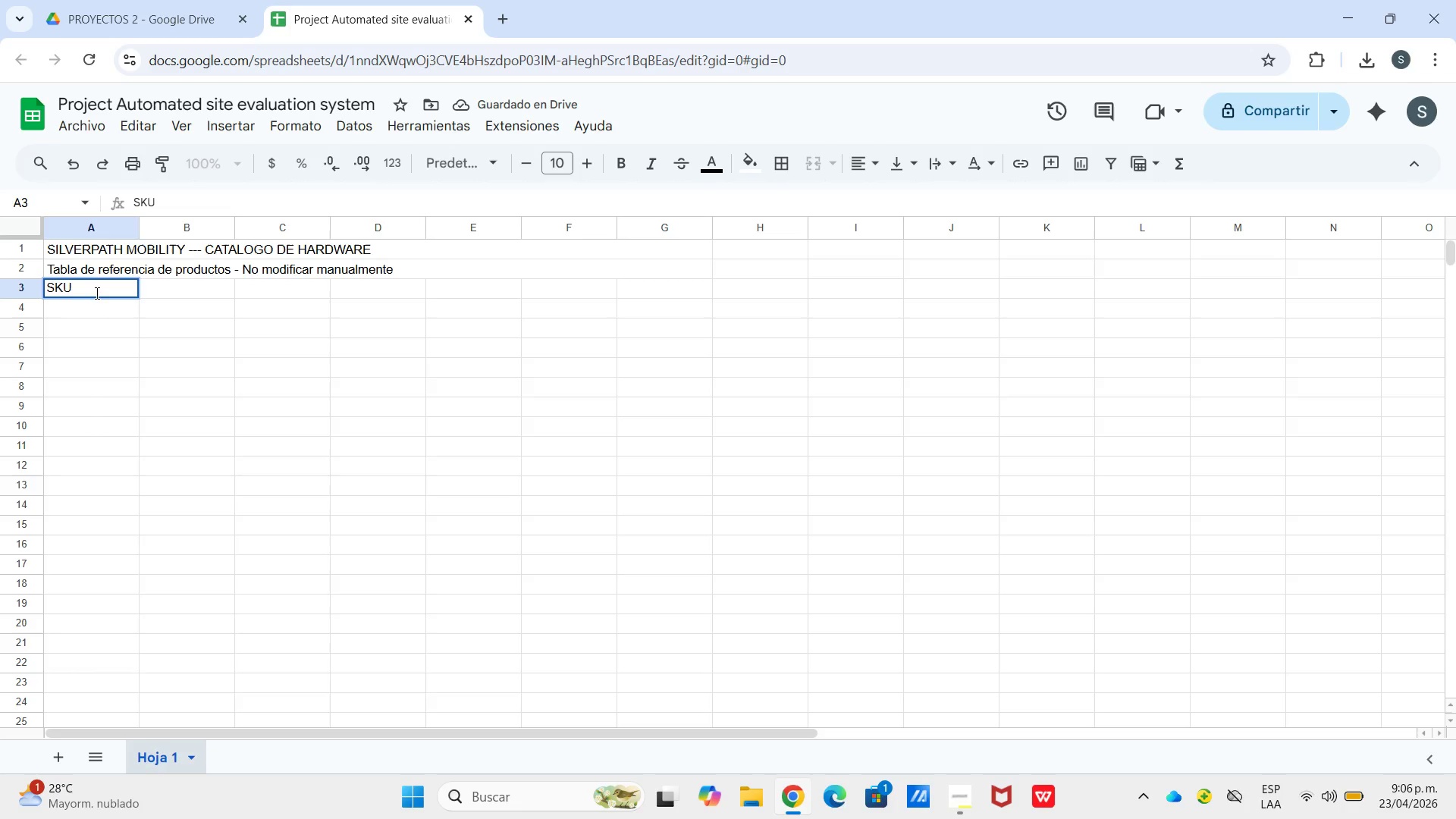 
key(ArrowRight)
 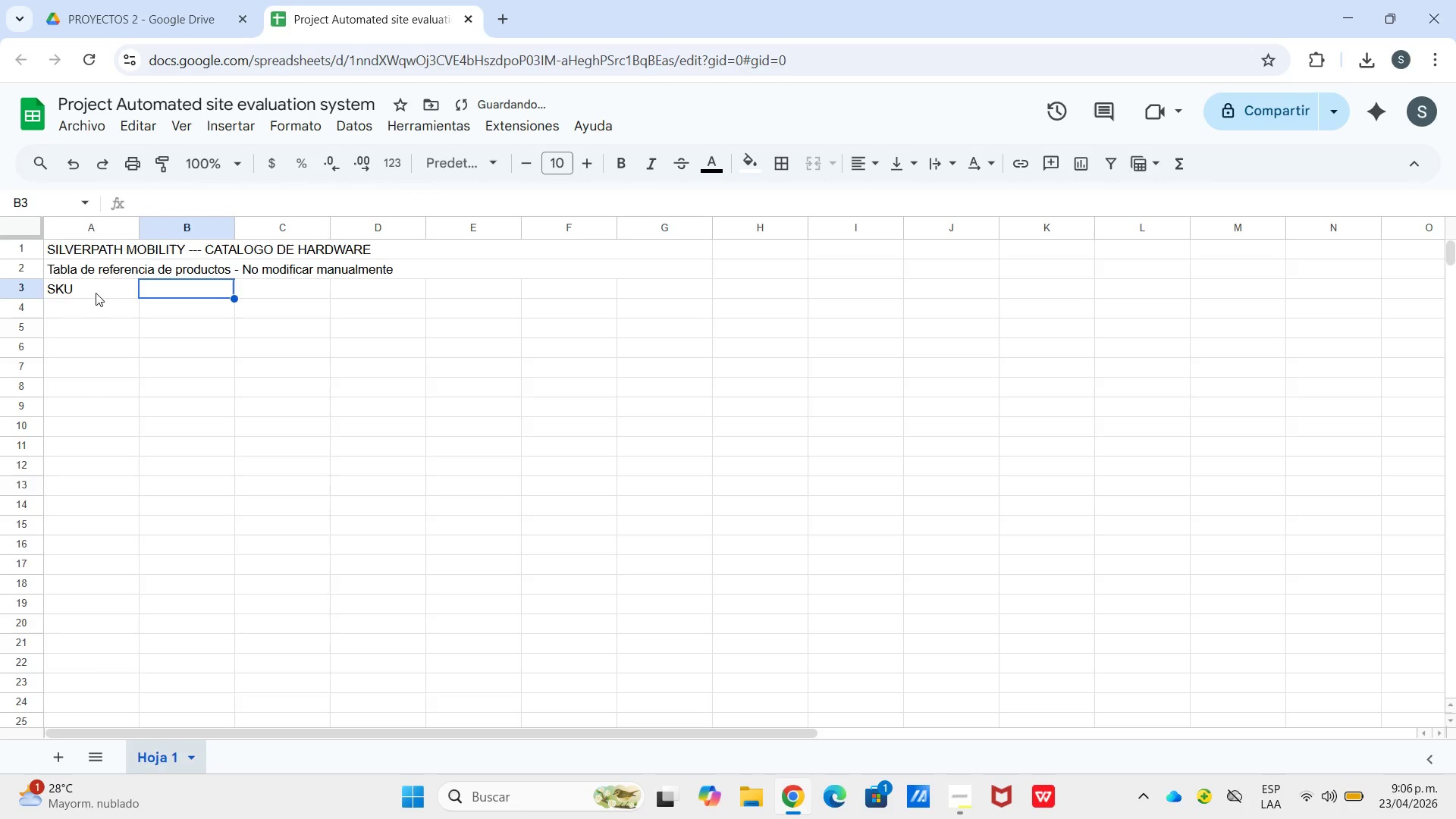 
type(Descripcion del Hardware)
 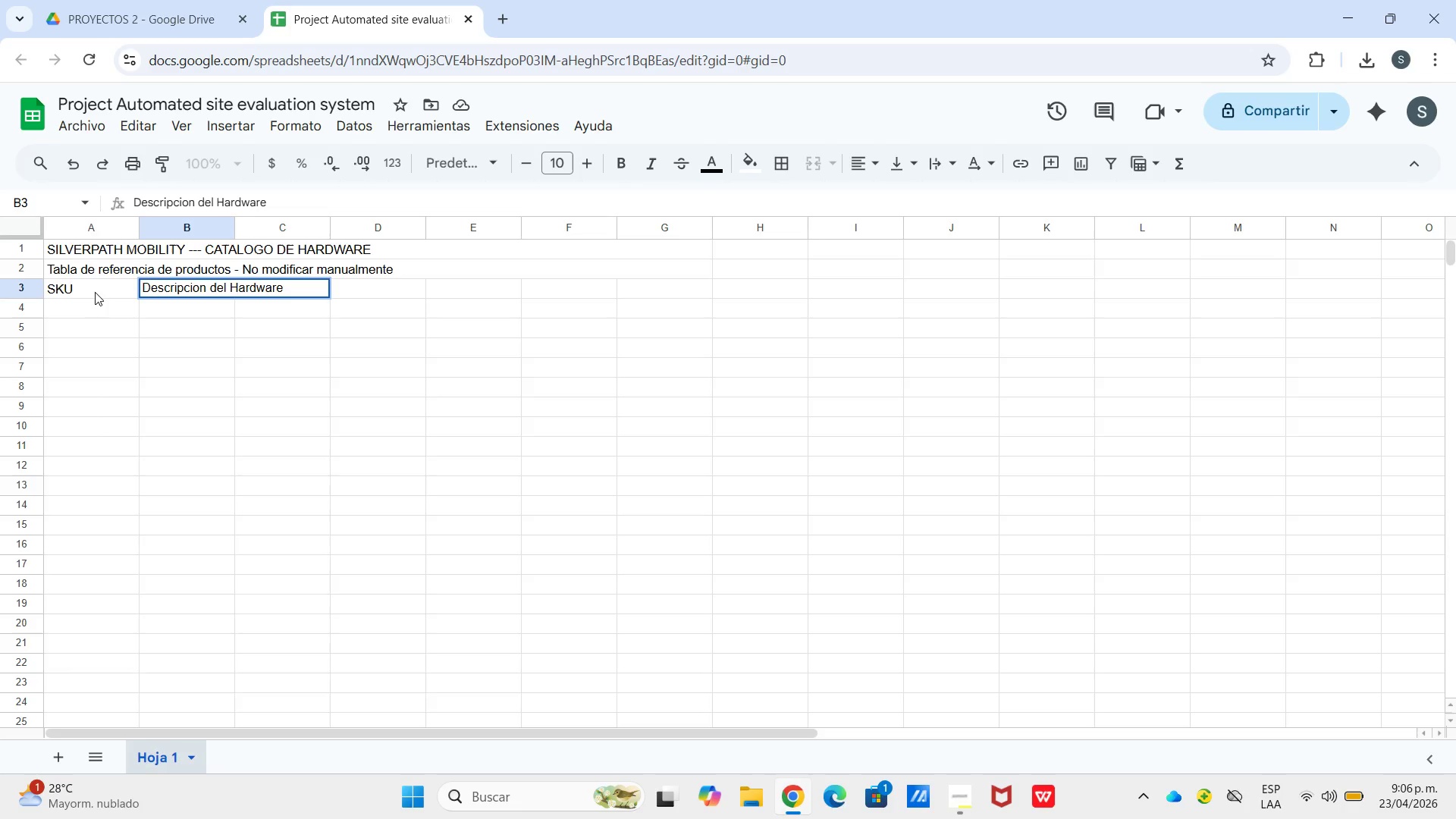 
key(ArrowRight)
 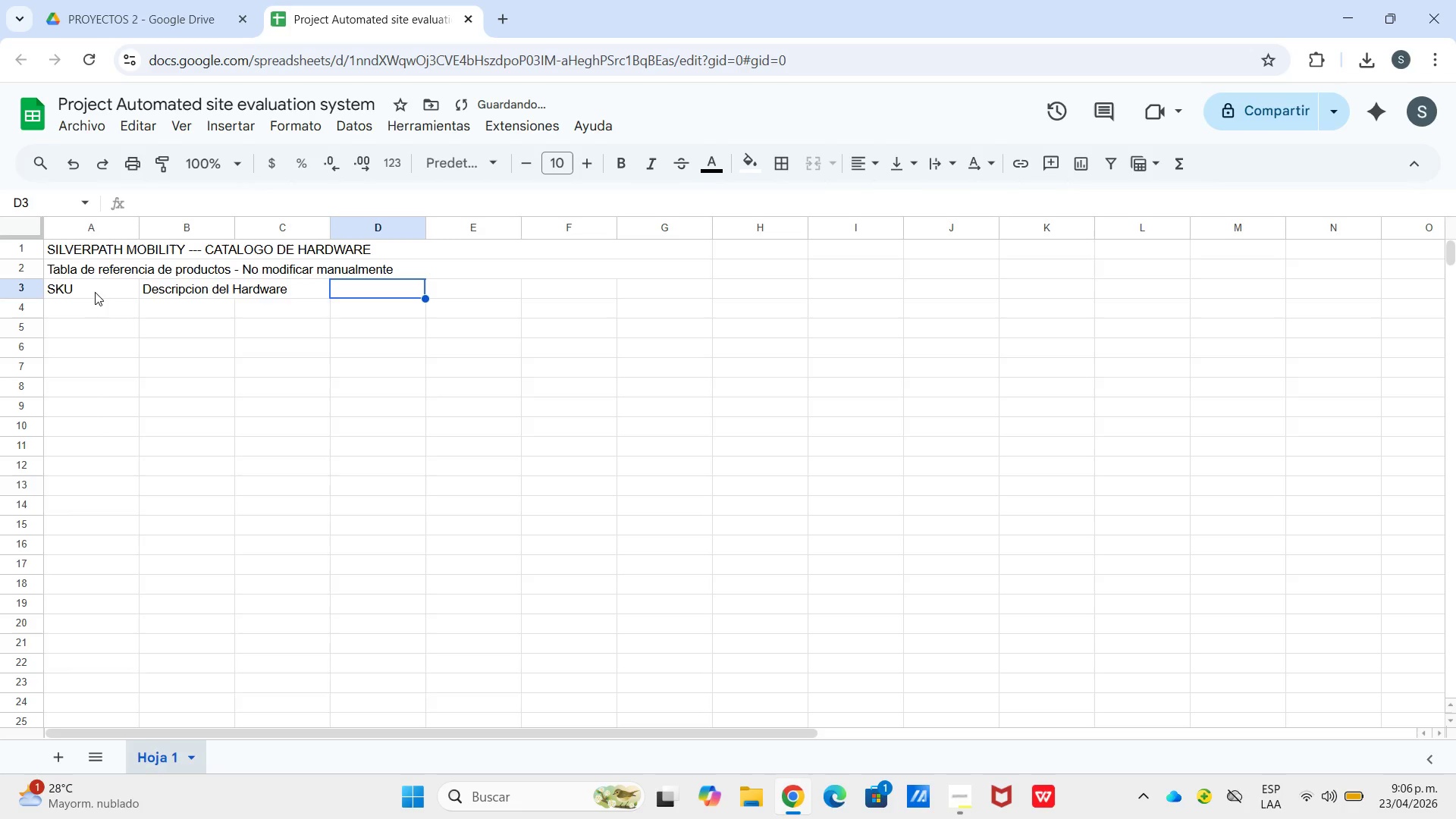 
key(ArrowRight)
 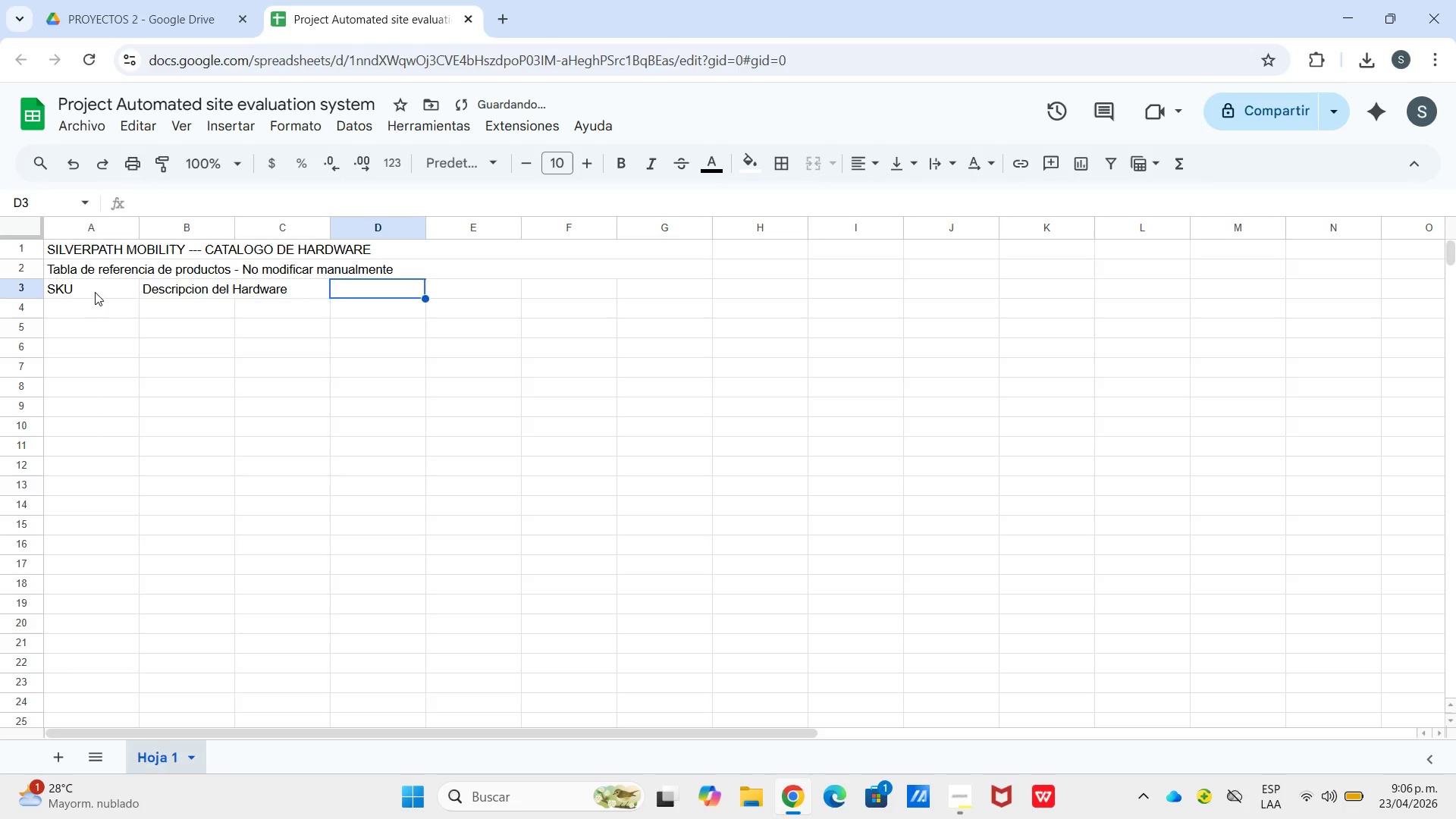 
key(ArrowLeft)
 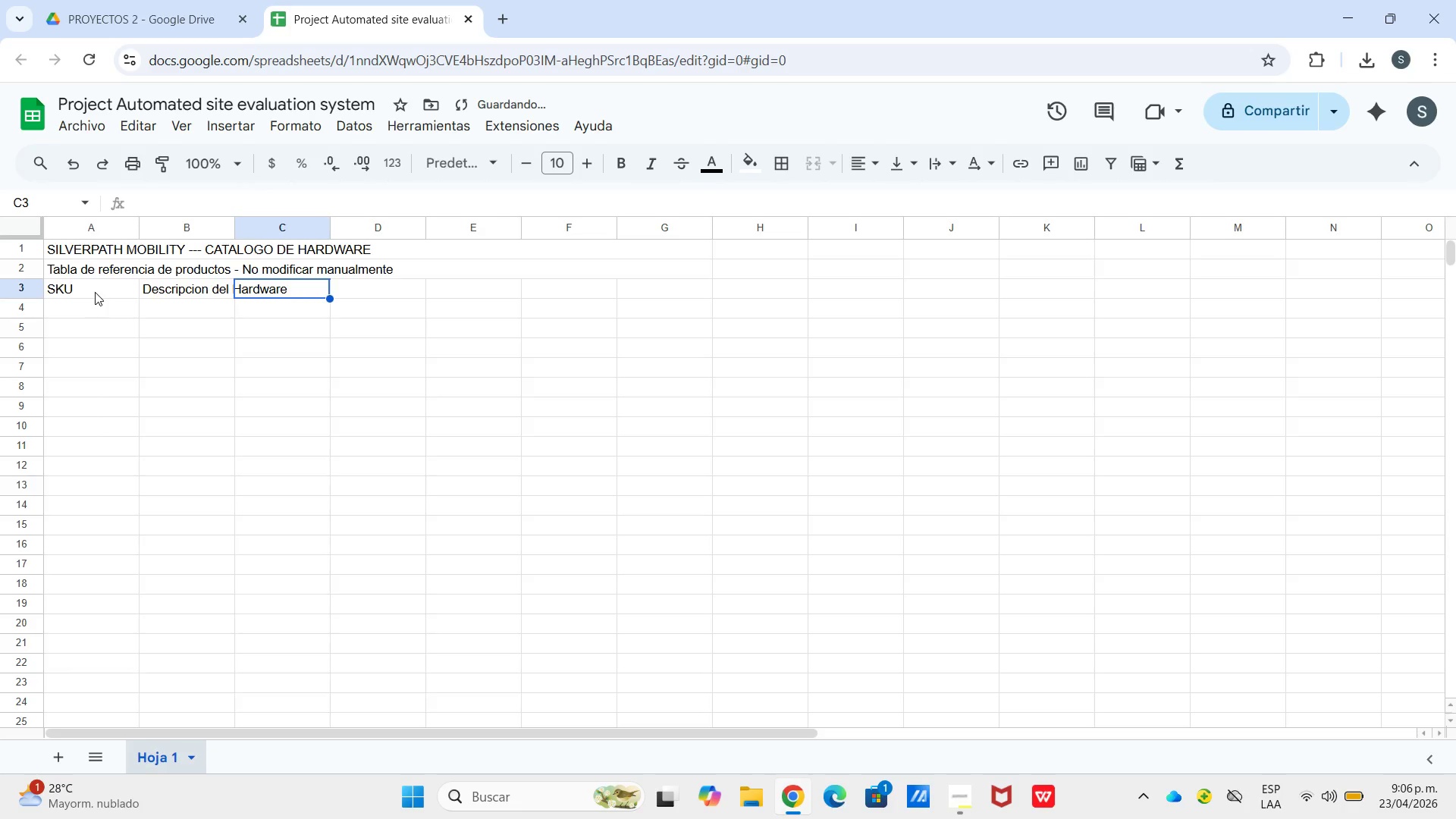 
type(Tipo de Acabado)
 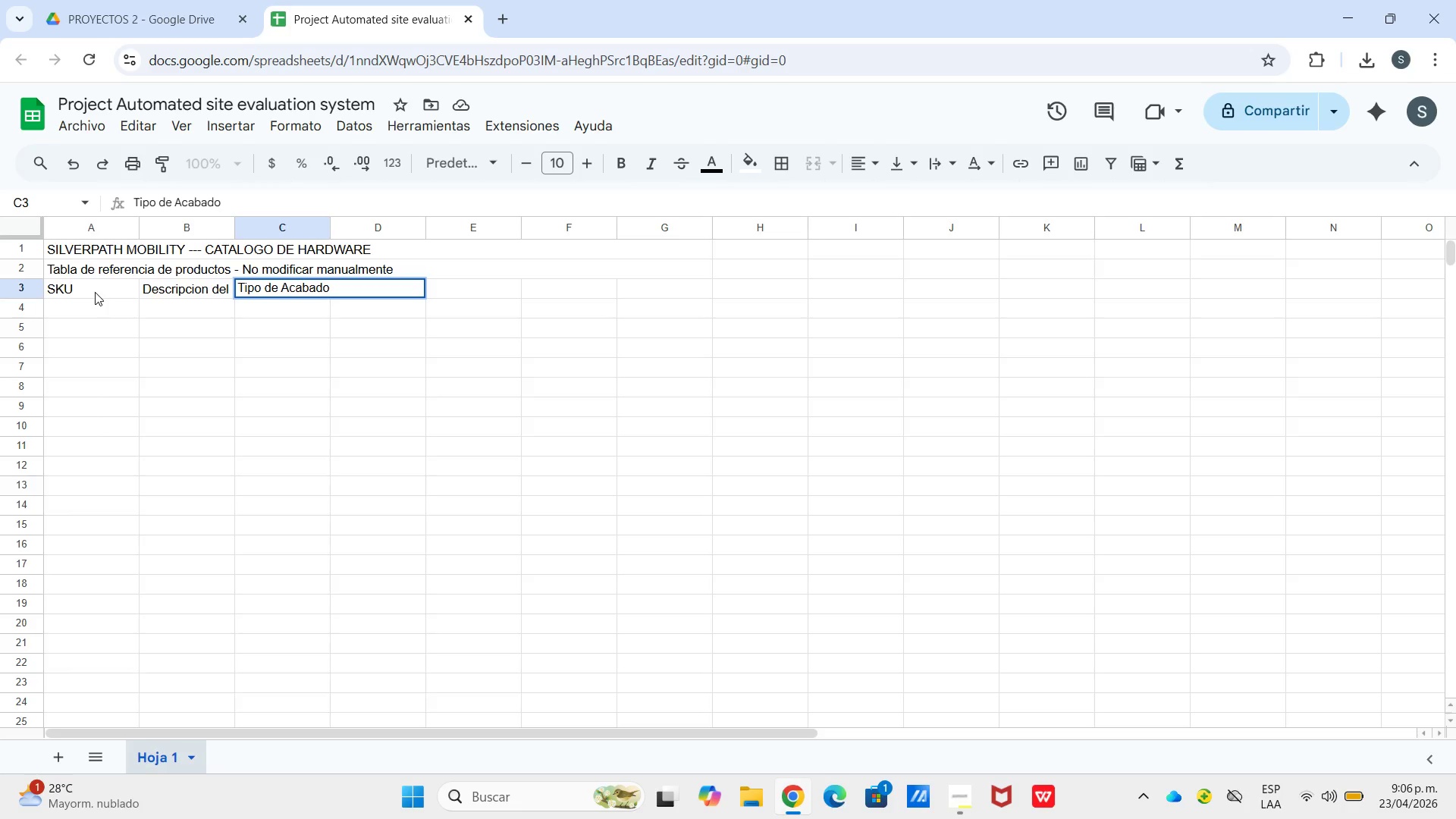 
key(ArrowRight)
 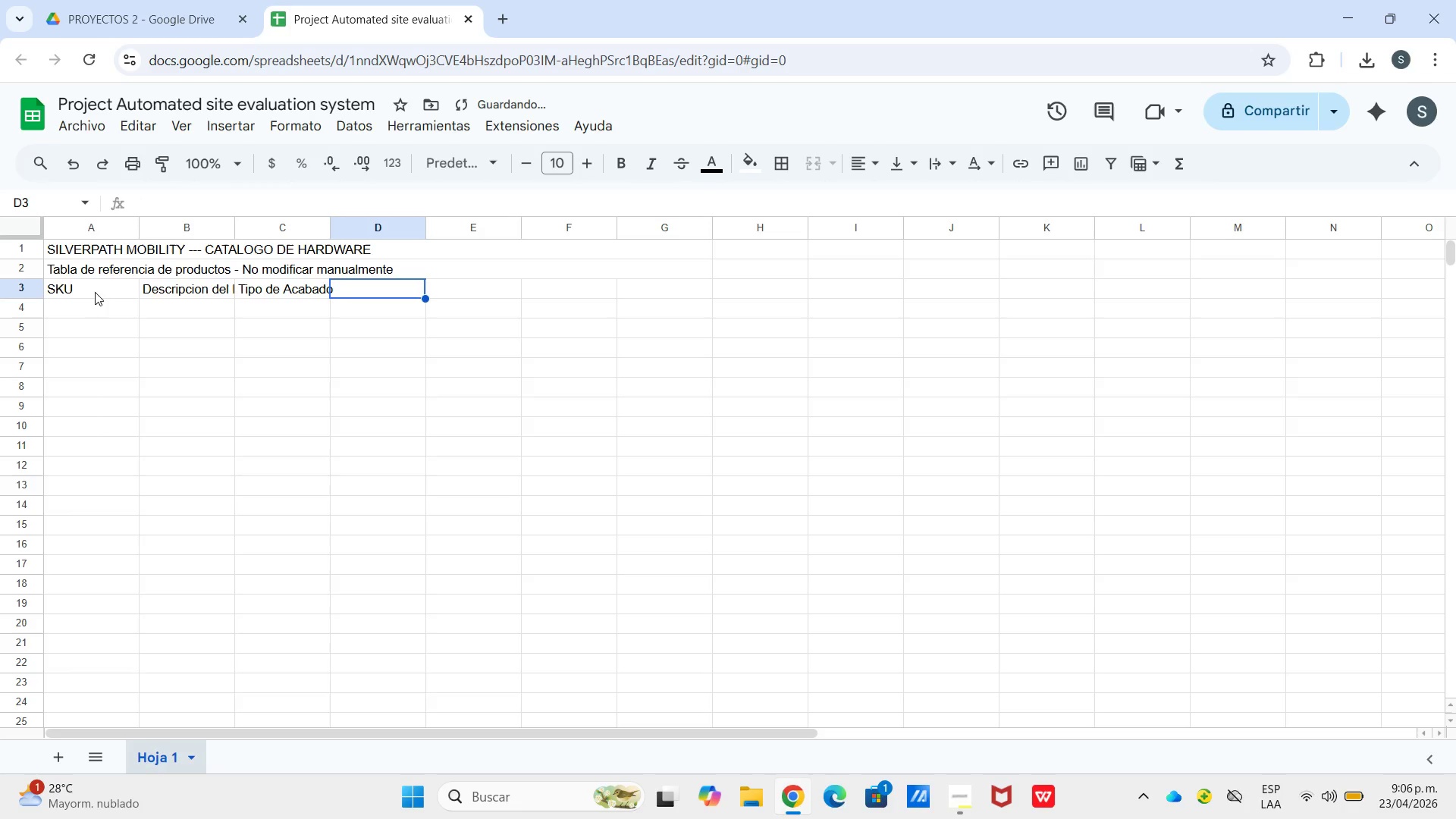 
type(Precio Unitario)
 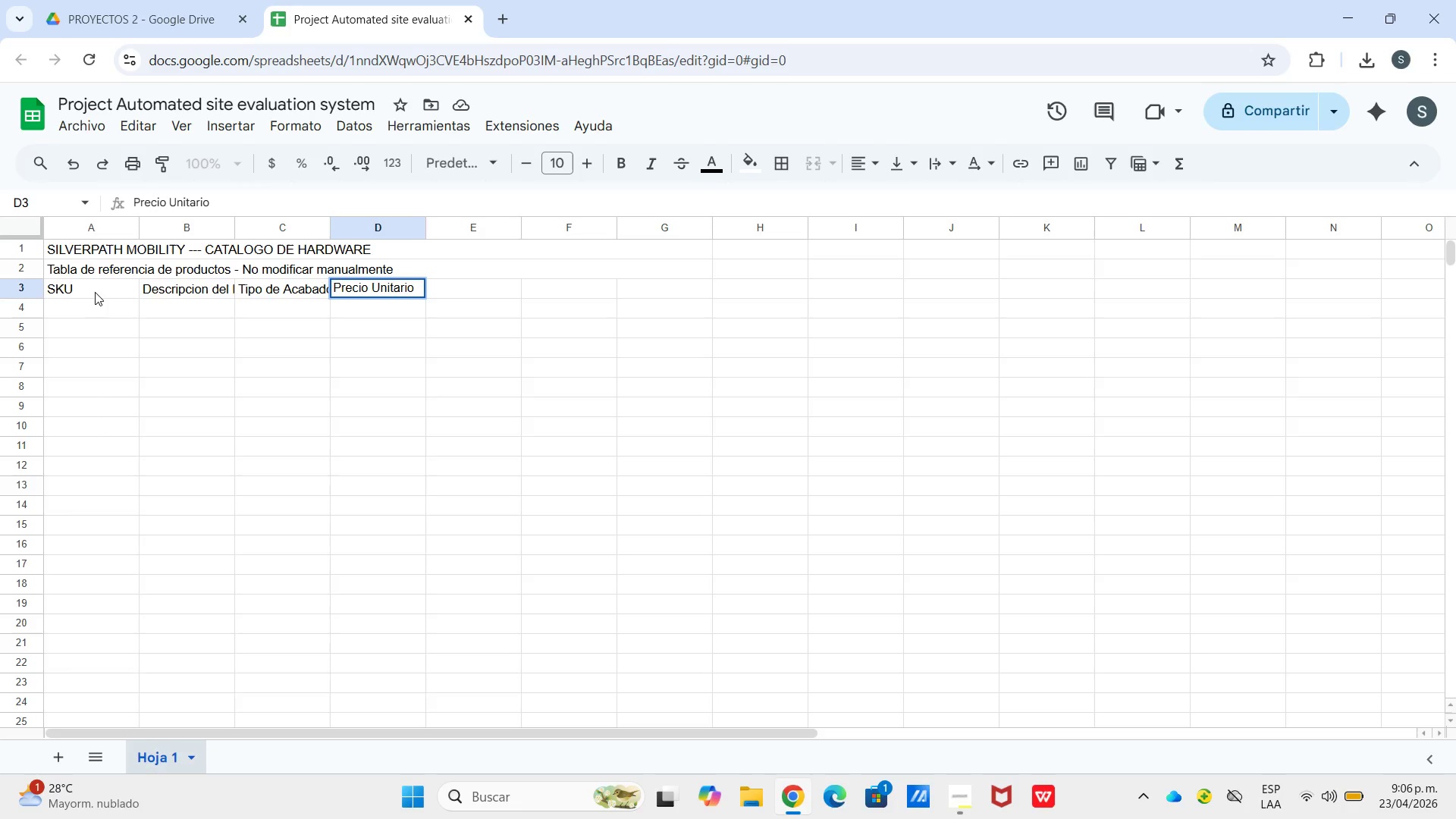 
key(ArrowRight)
 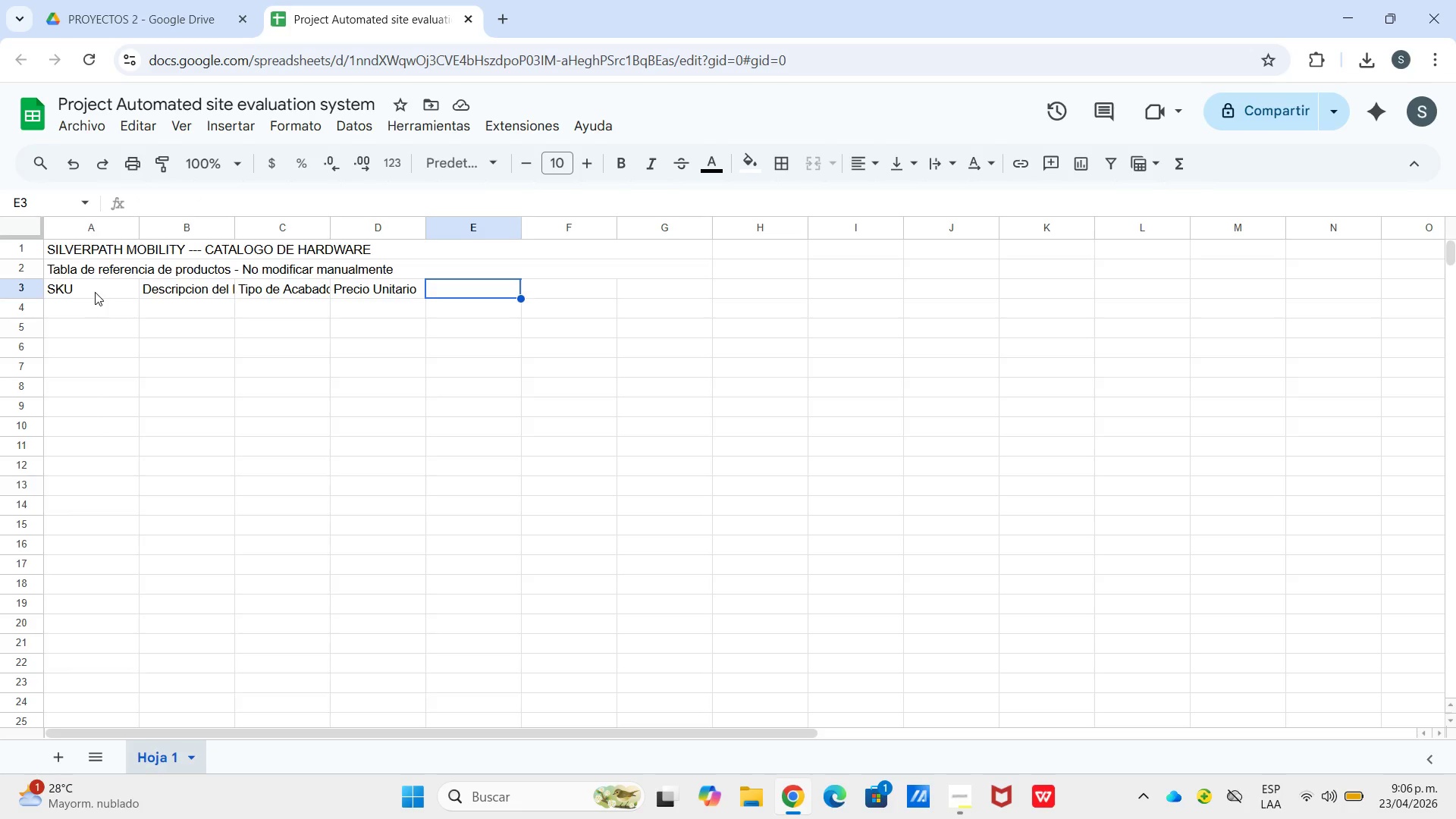 
wait(7.69)
 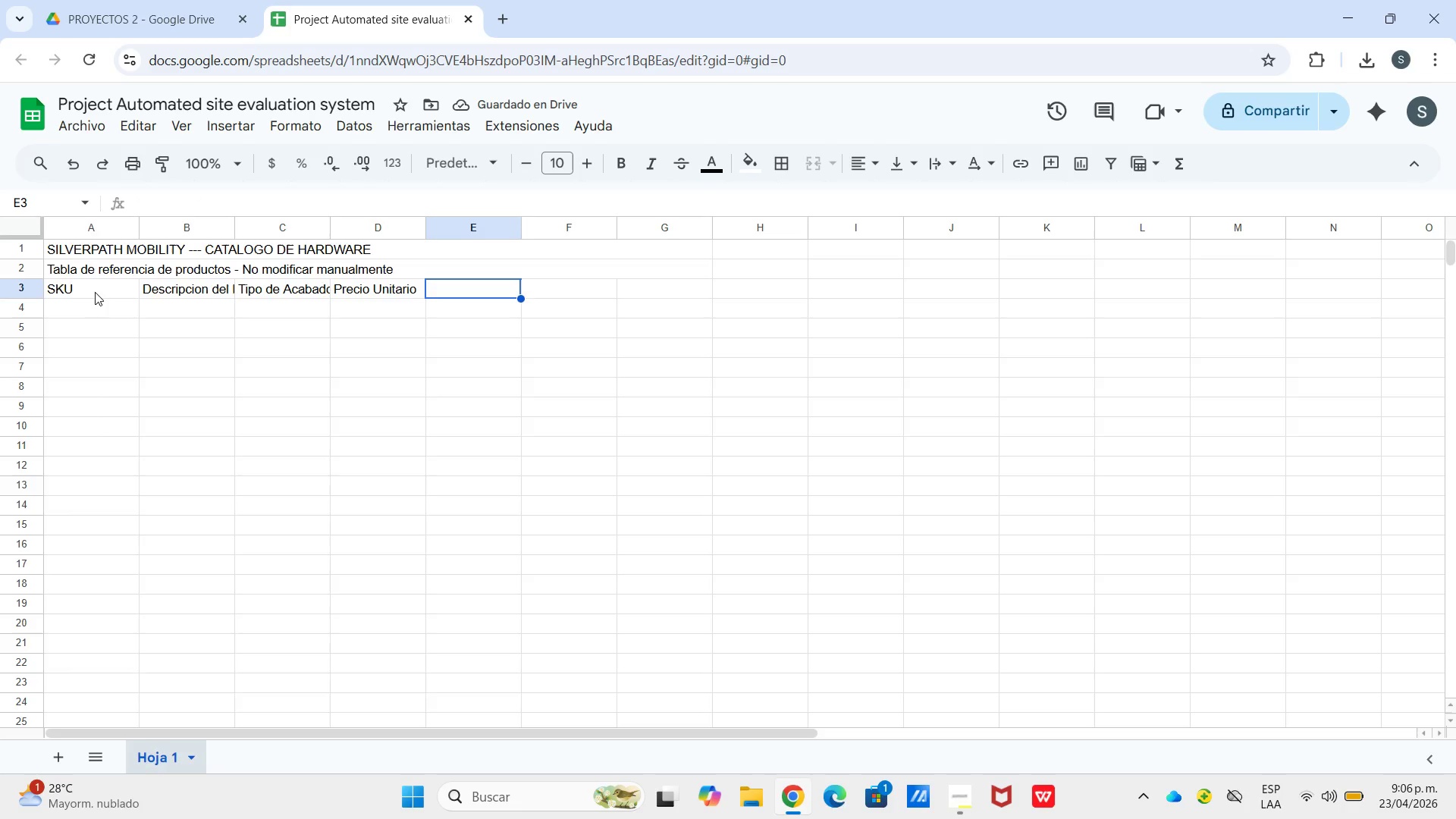 
type(Largo *pulg.()
 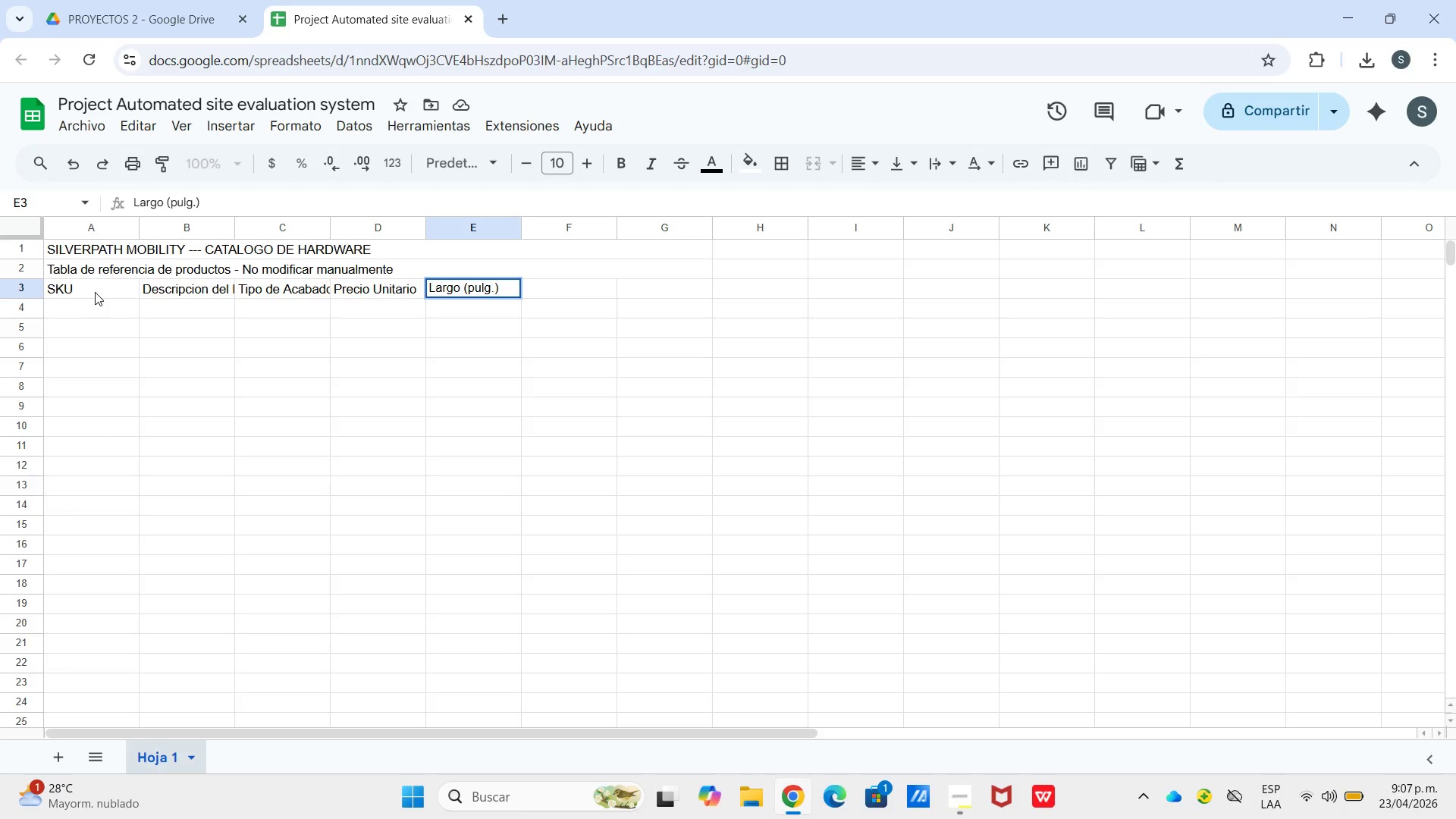 
left_click([554, 287])
 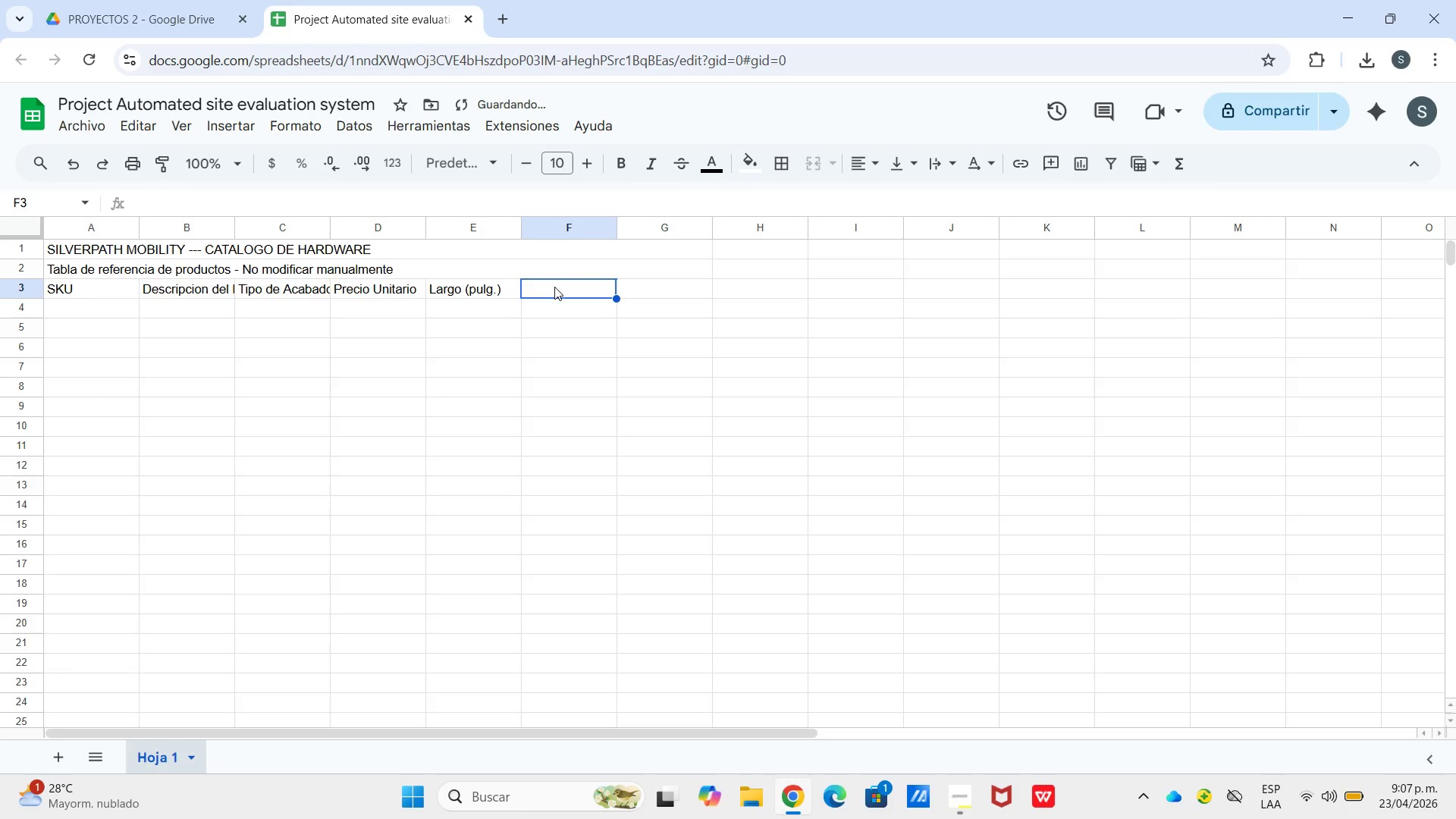 
type(Material)
 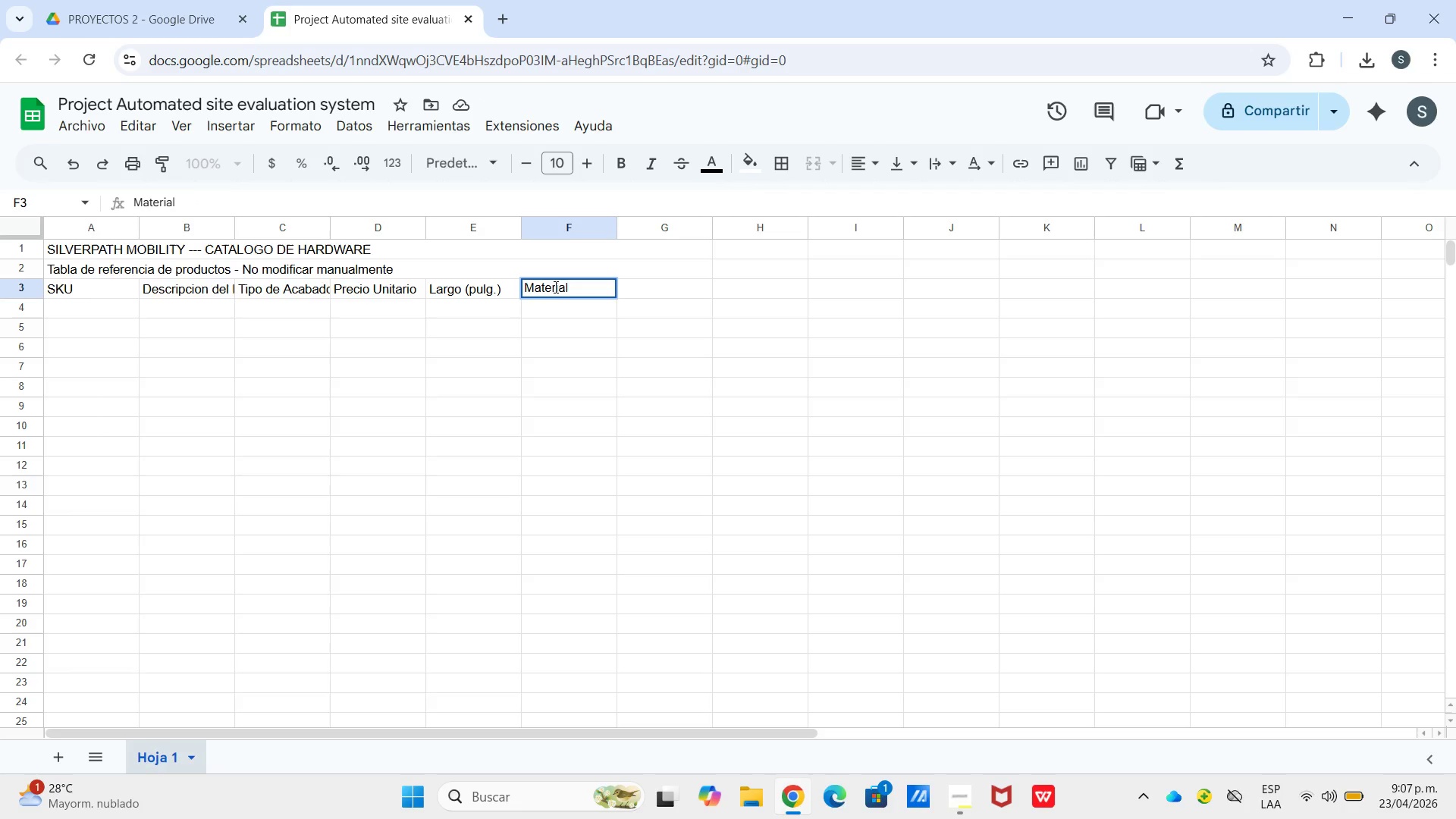 
key(ArrowRight)
 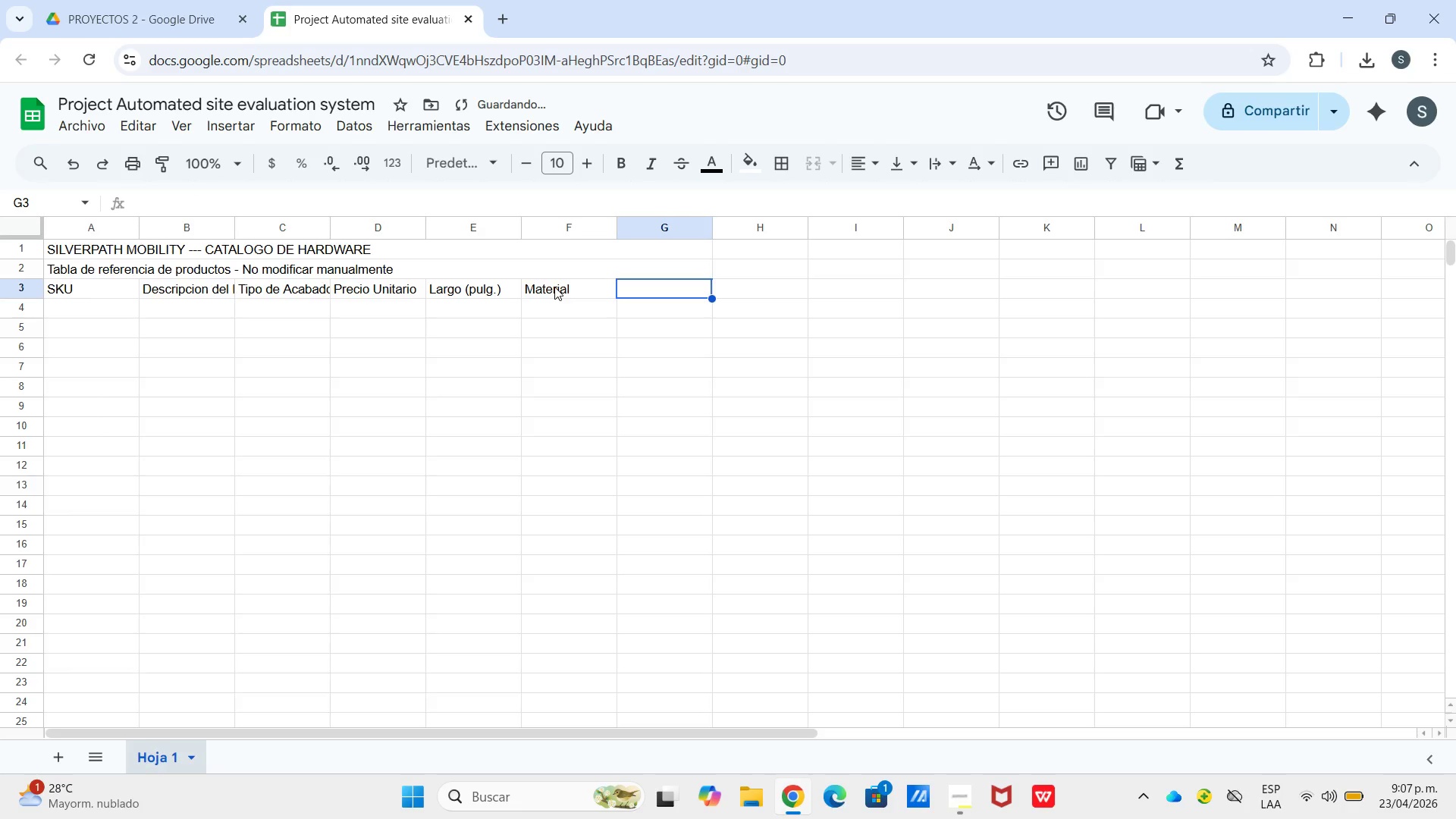 
type(Notas de Instalacion)
 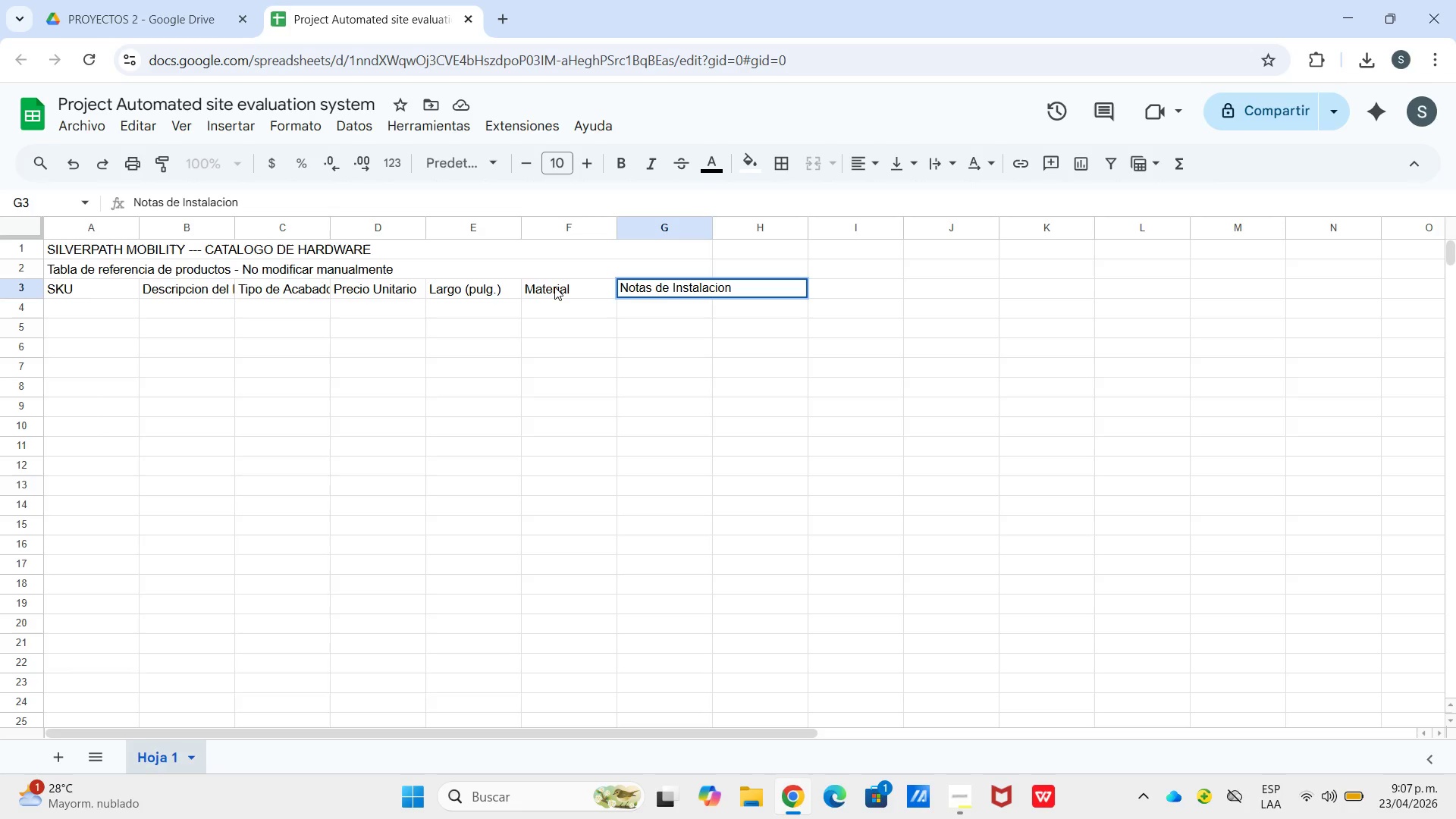 
left_click_drag(start_coordinate=[715, 227], to_coordinate=[747, 235])
 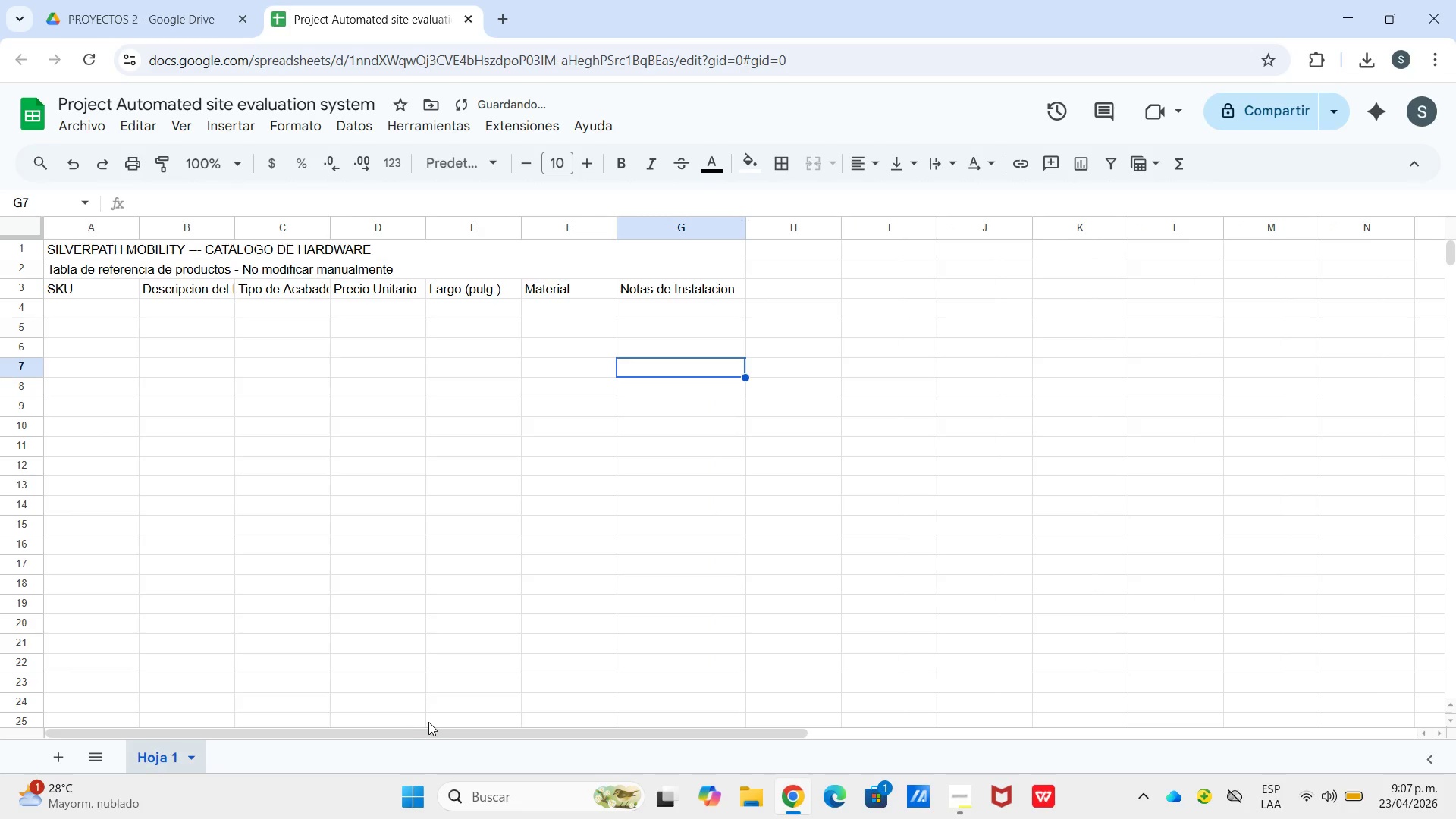 
left_click_drag(start_coordinate=[433, 732], to_coordinate=[291, 746])
 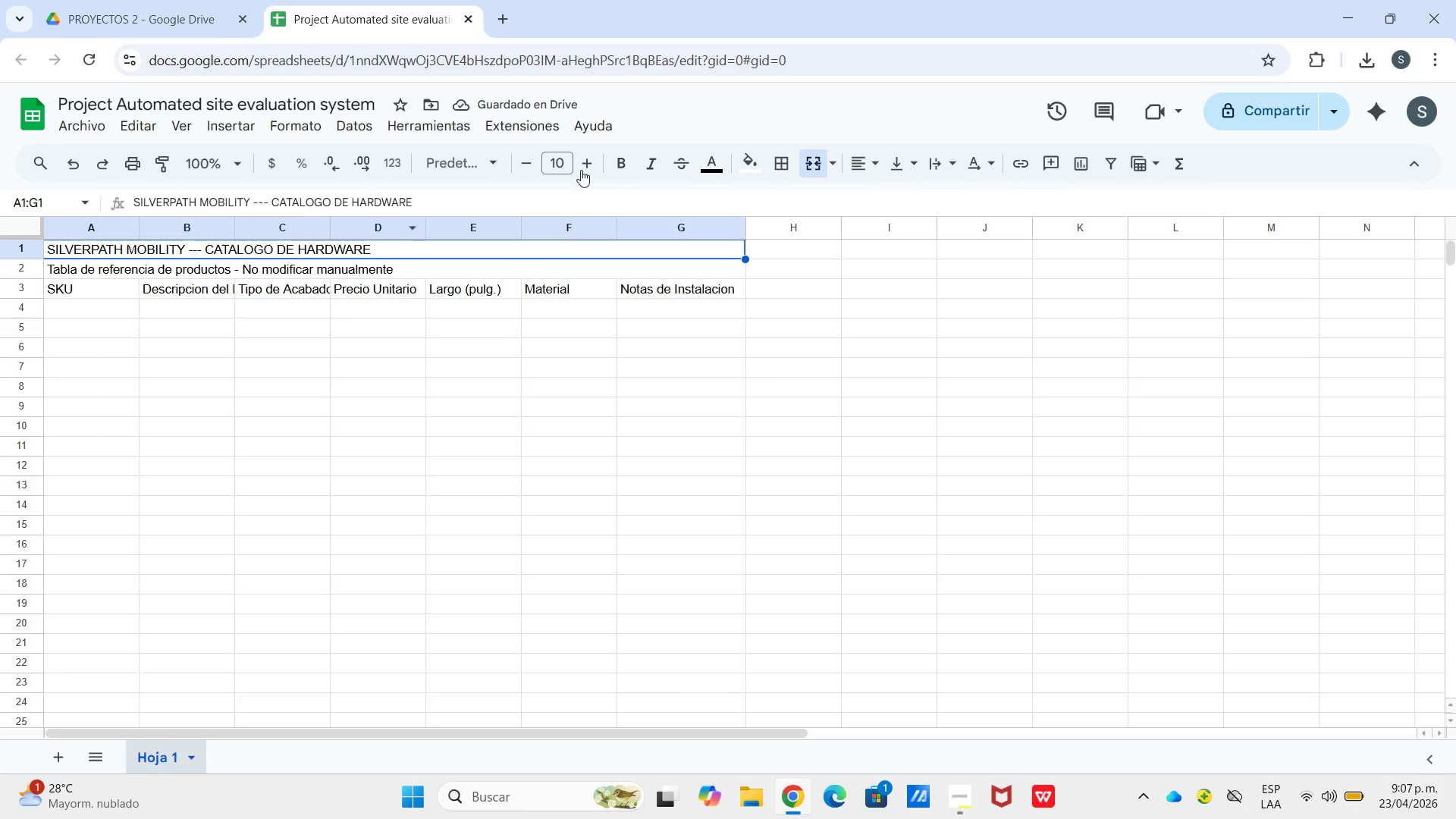 
left_click([758, 171])
 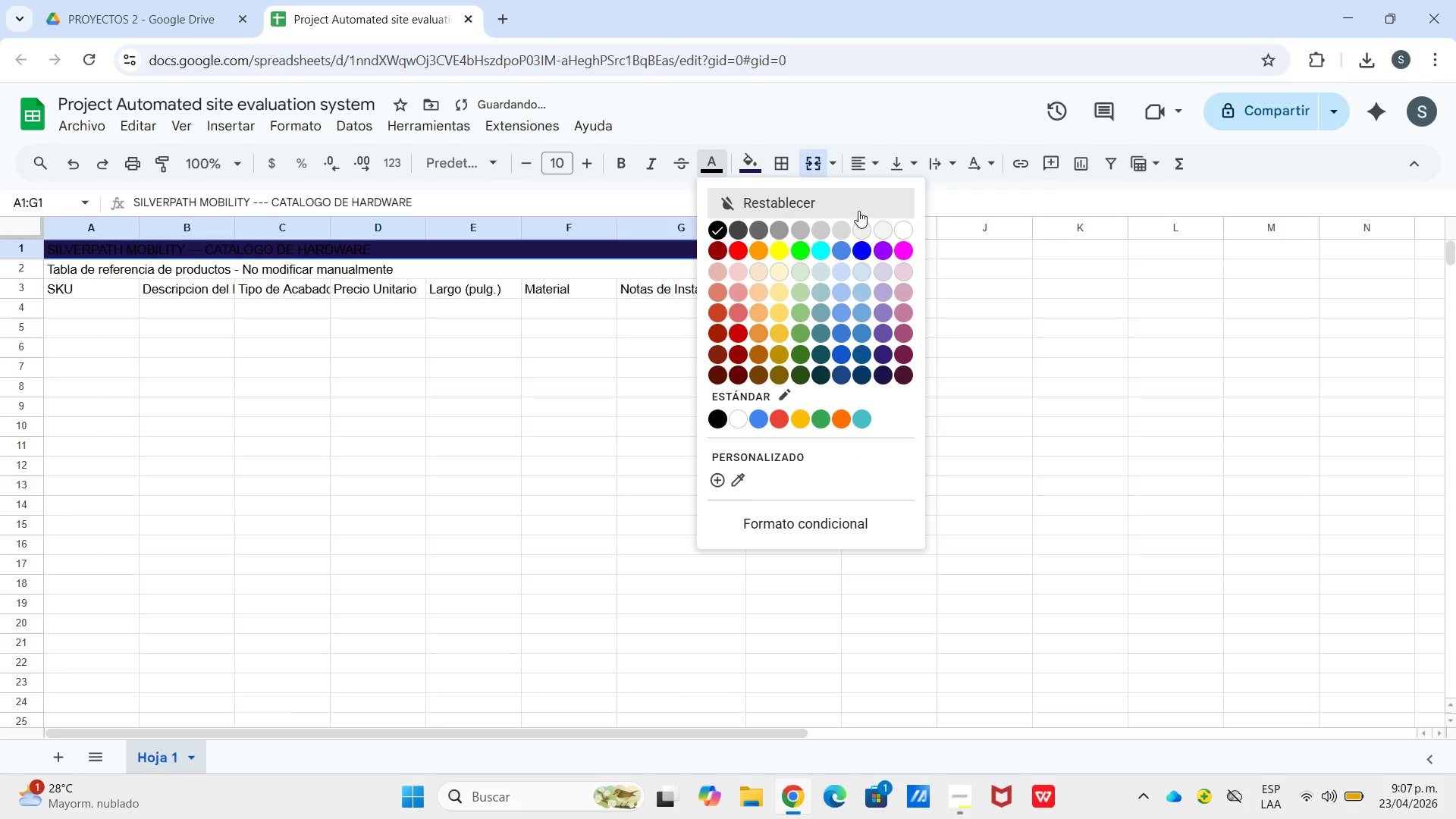 
left_click([904, 227])
 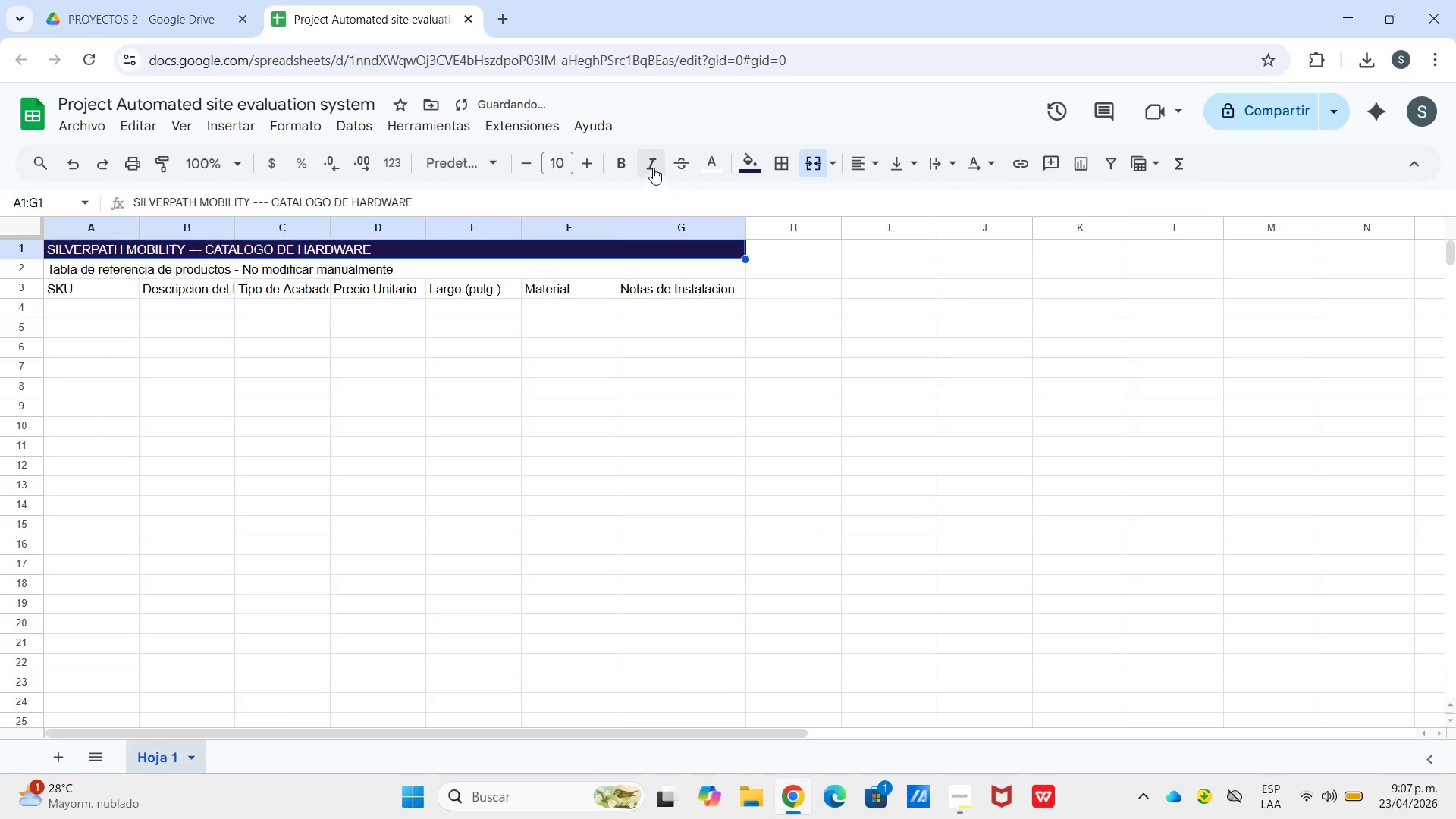 
left_click_drag(start_coordinate=[625, 168], to_coordinate=[633, 168])
 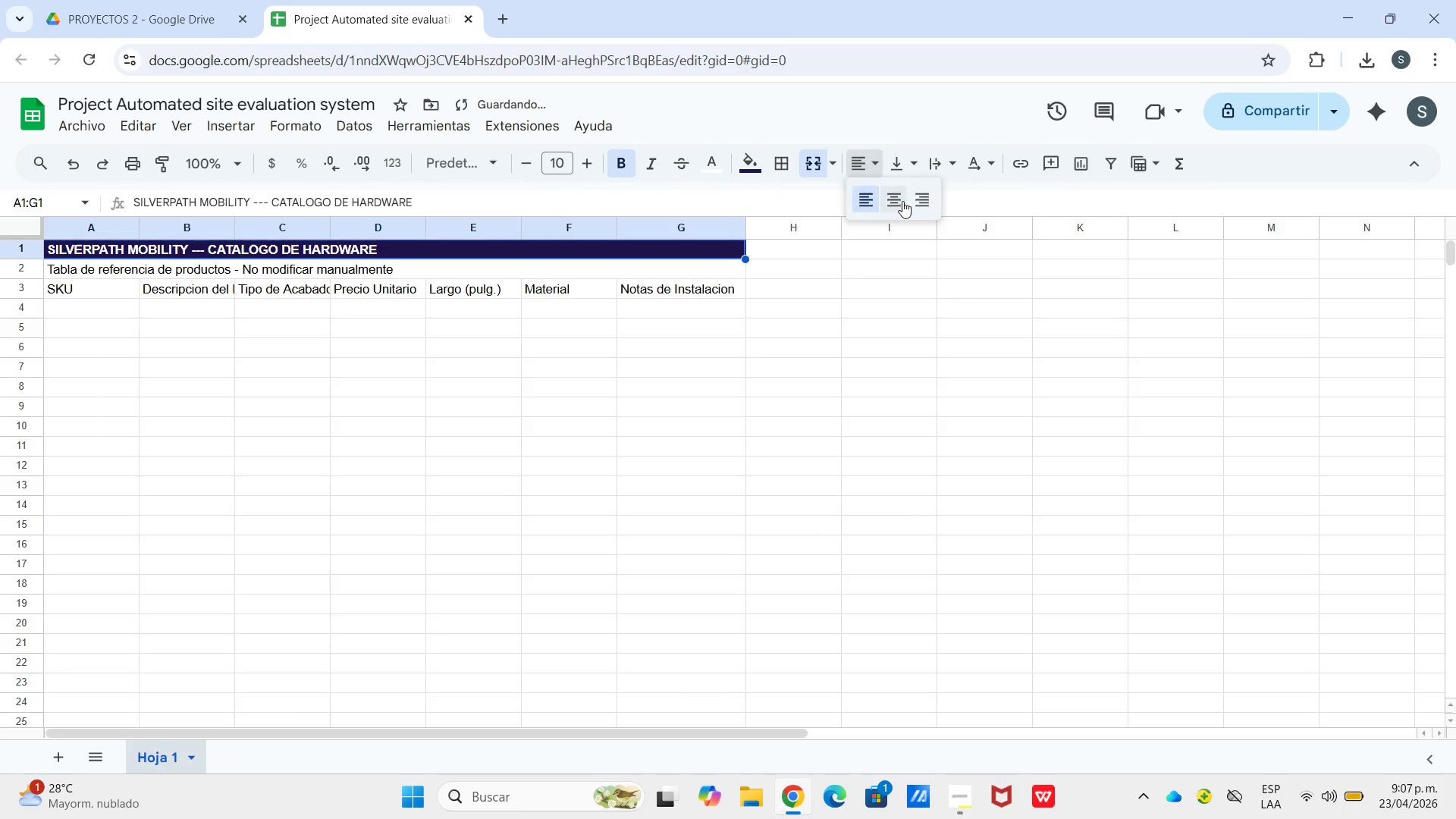 
double_click([902, 204])
 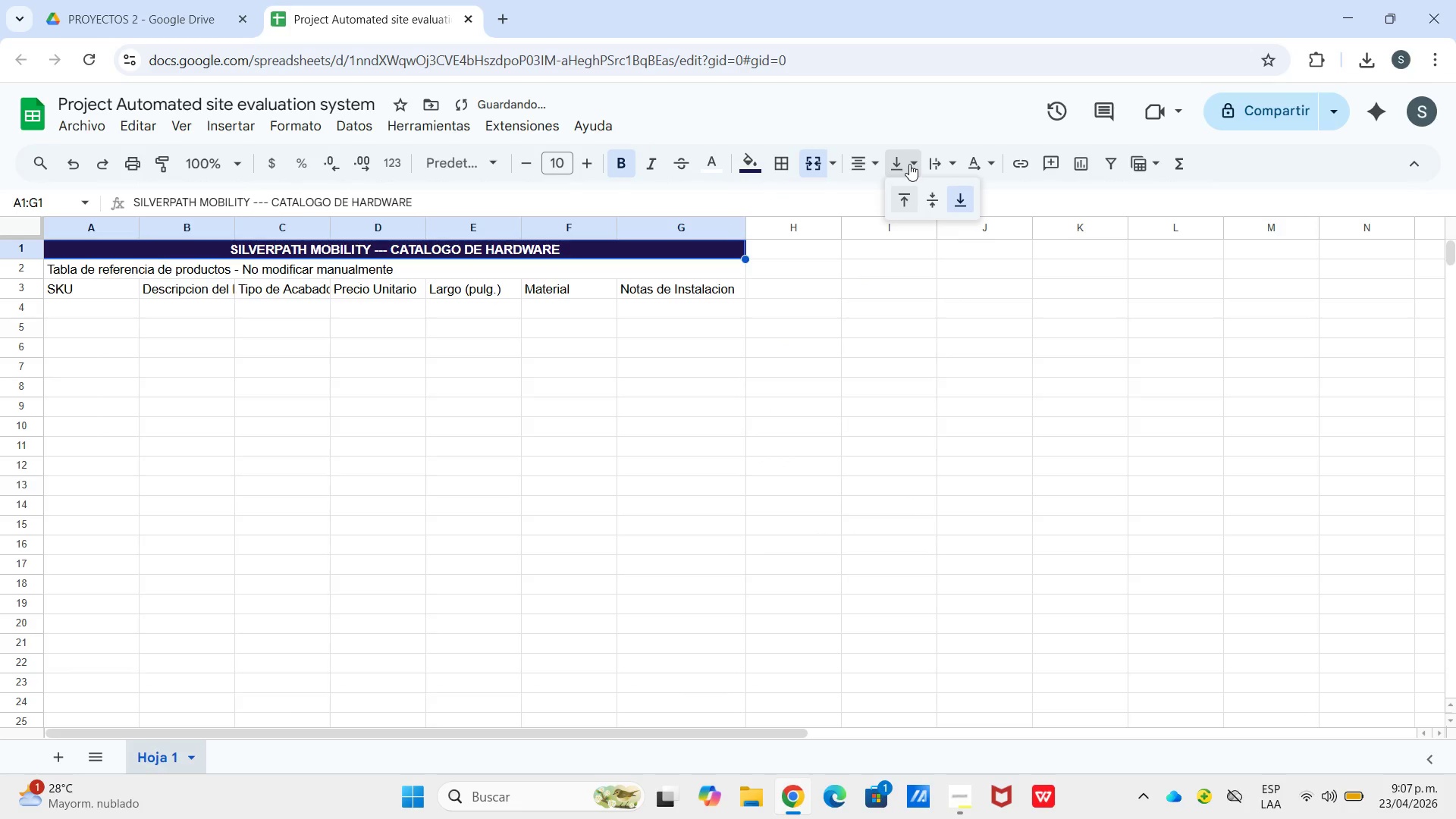 
triple_click([909, 164])
 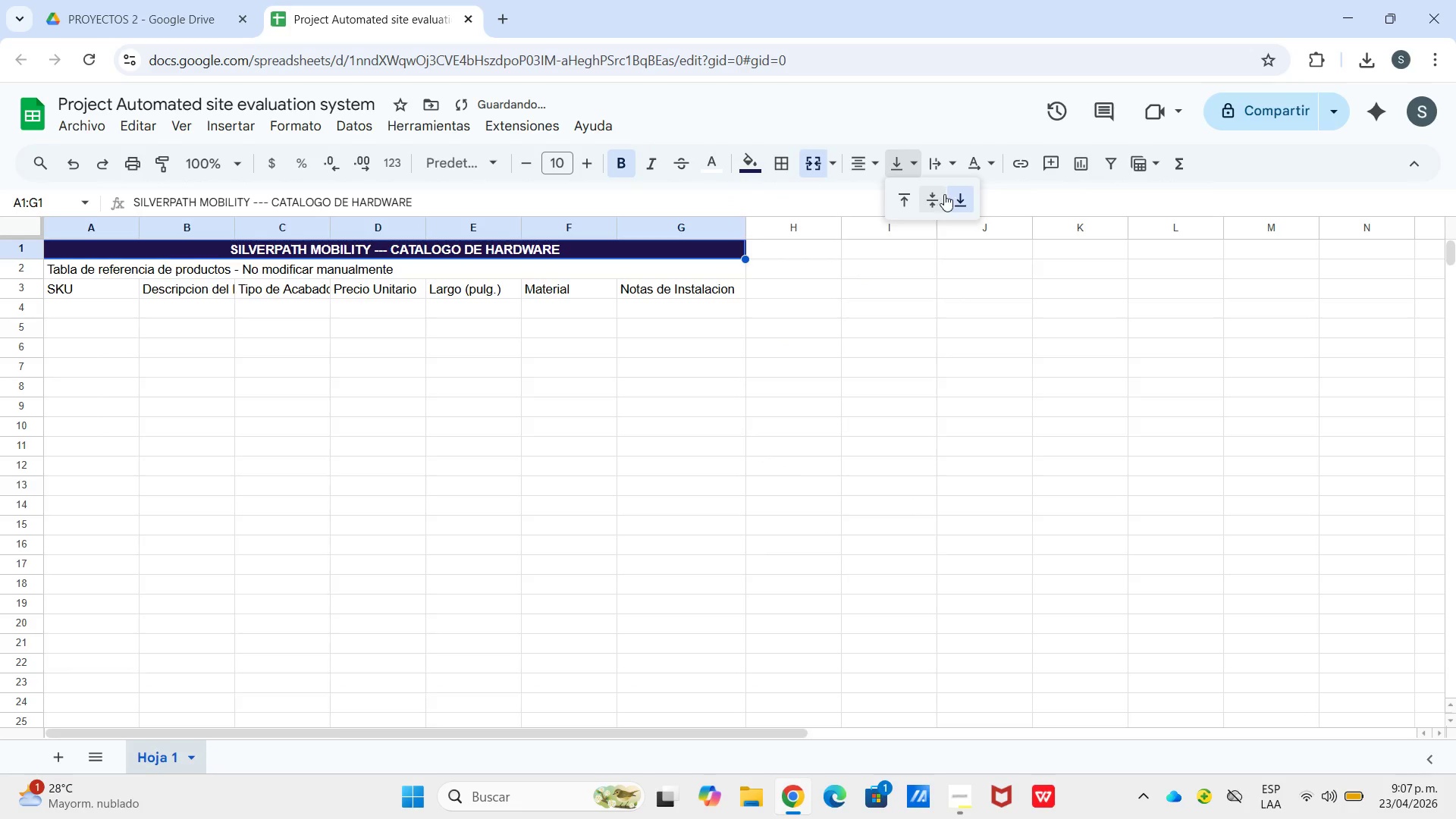 
triple_click([944, 194])
 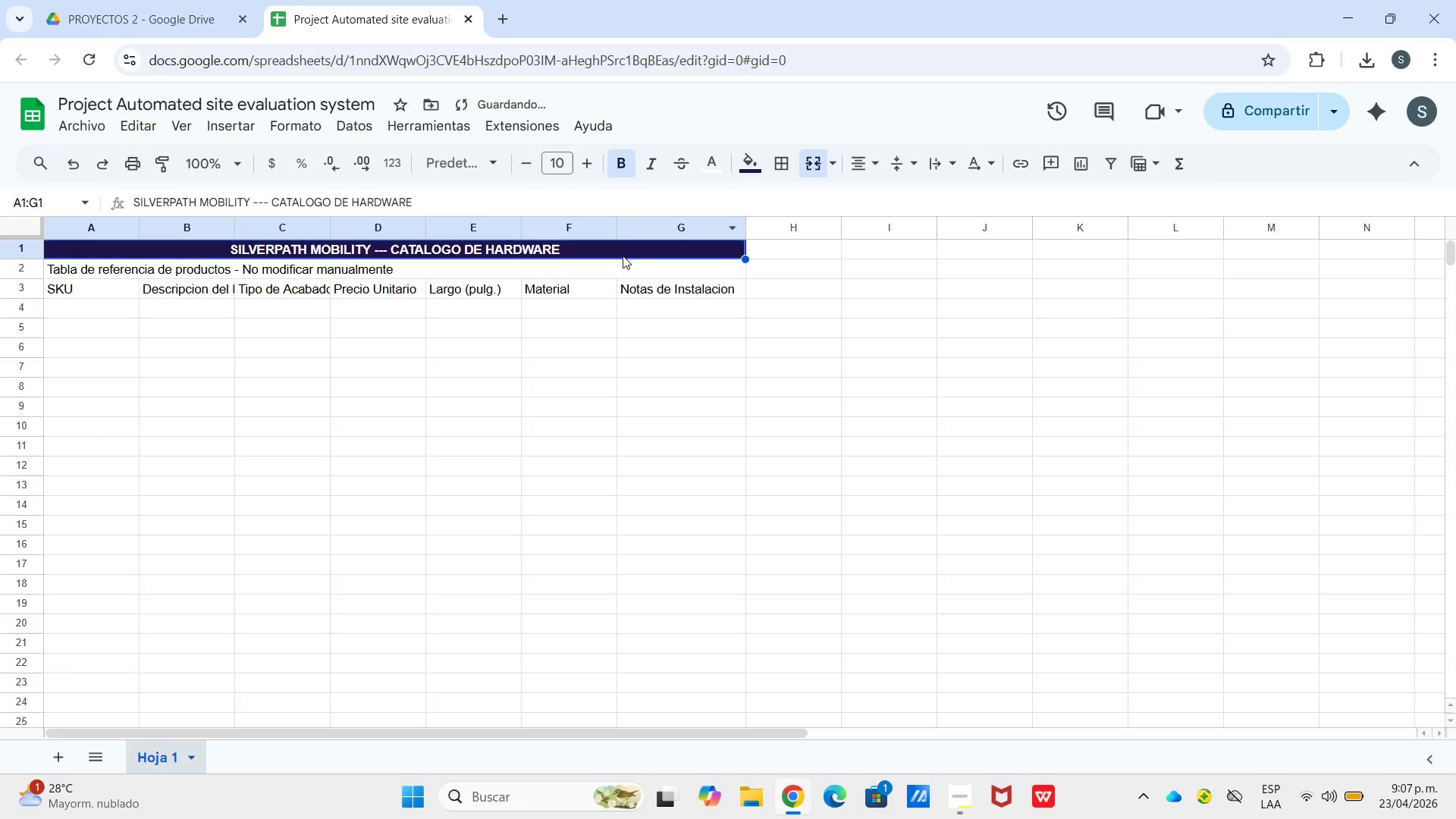 
left_click([623, 265])
 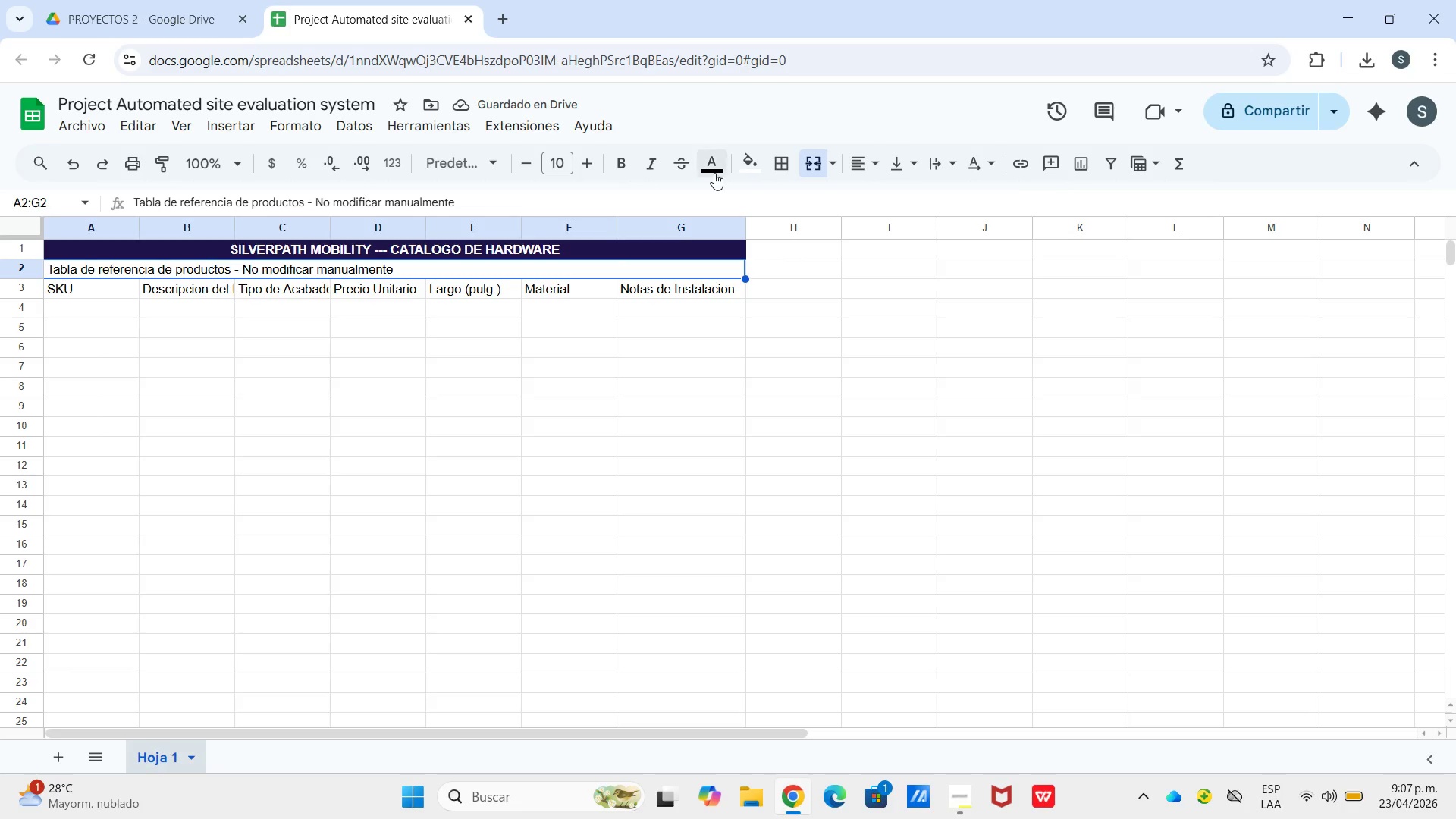 
left_click([759, 158])
 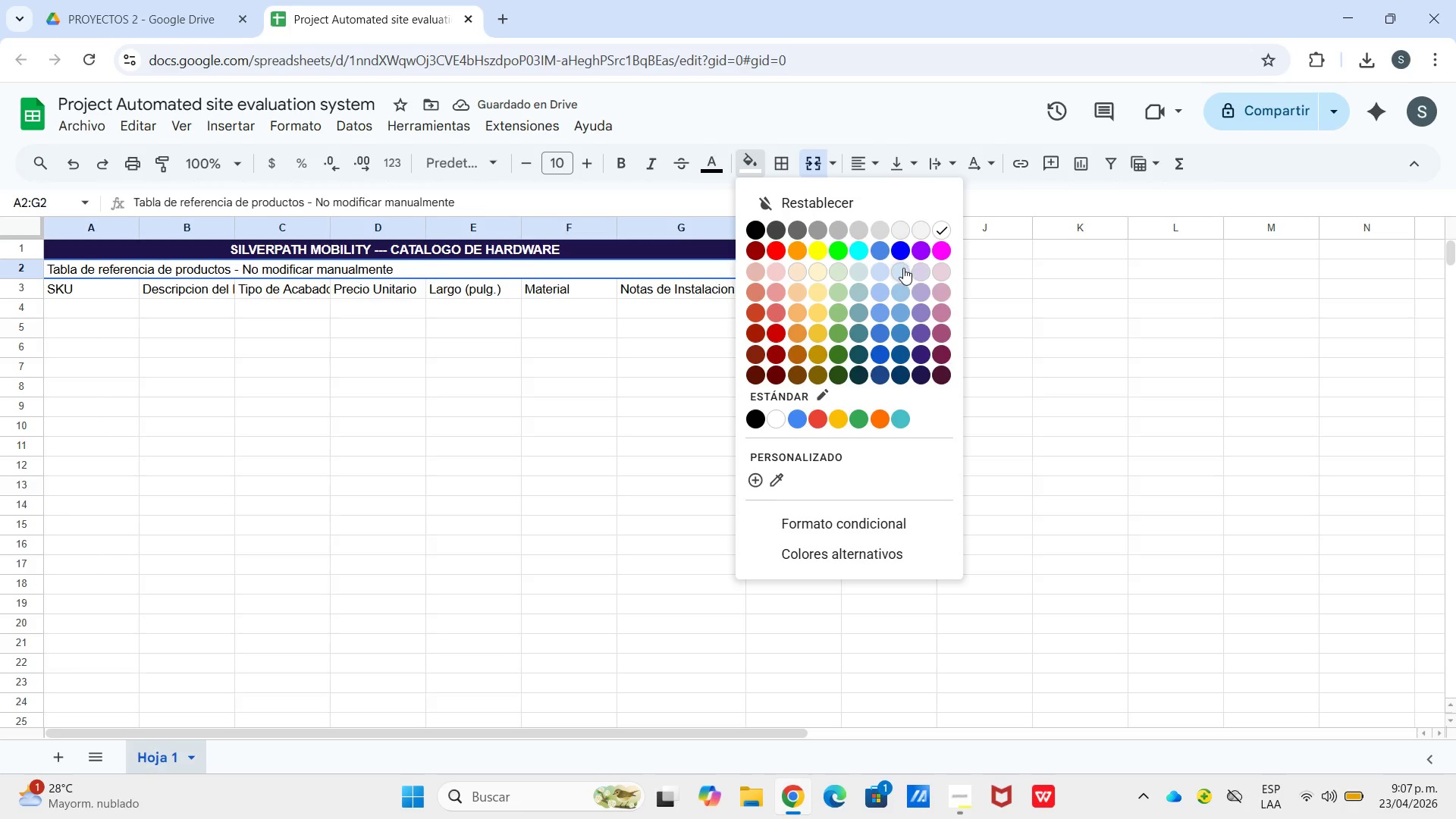 
left_click([903, 271])
 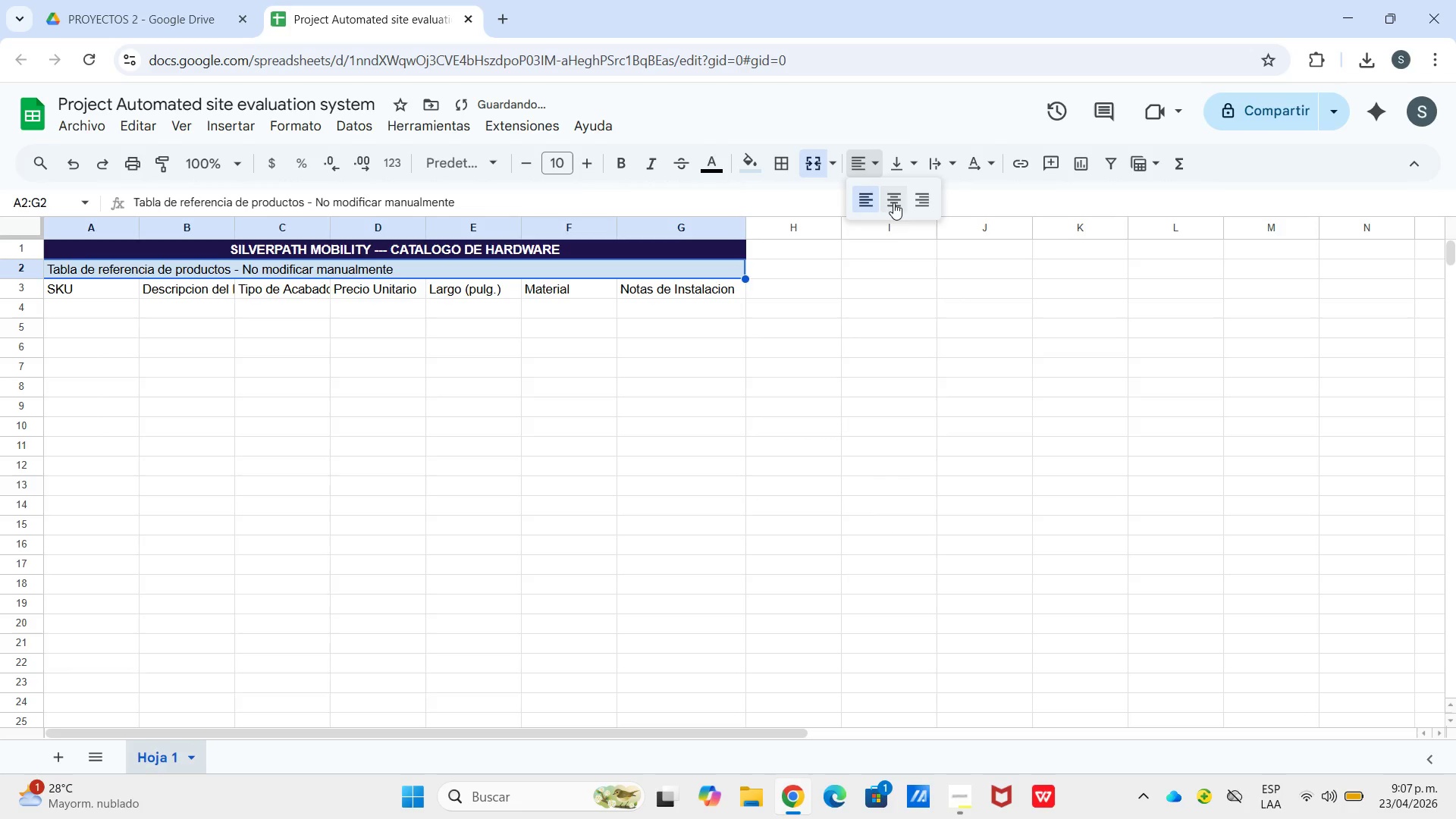 
double_click([893, 203])
 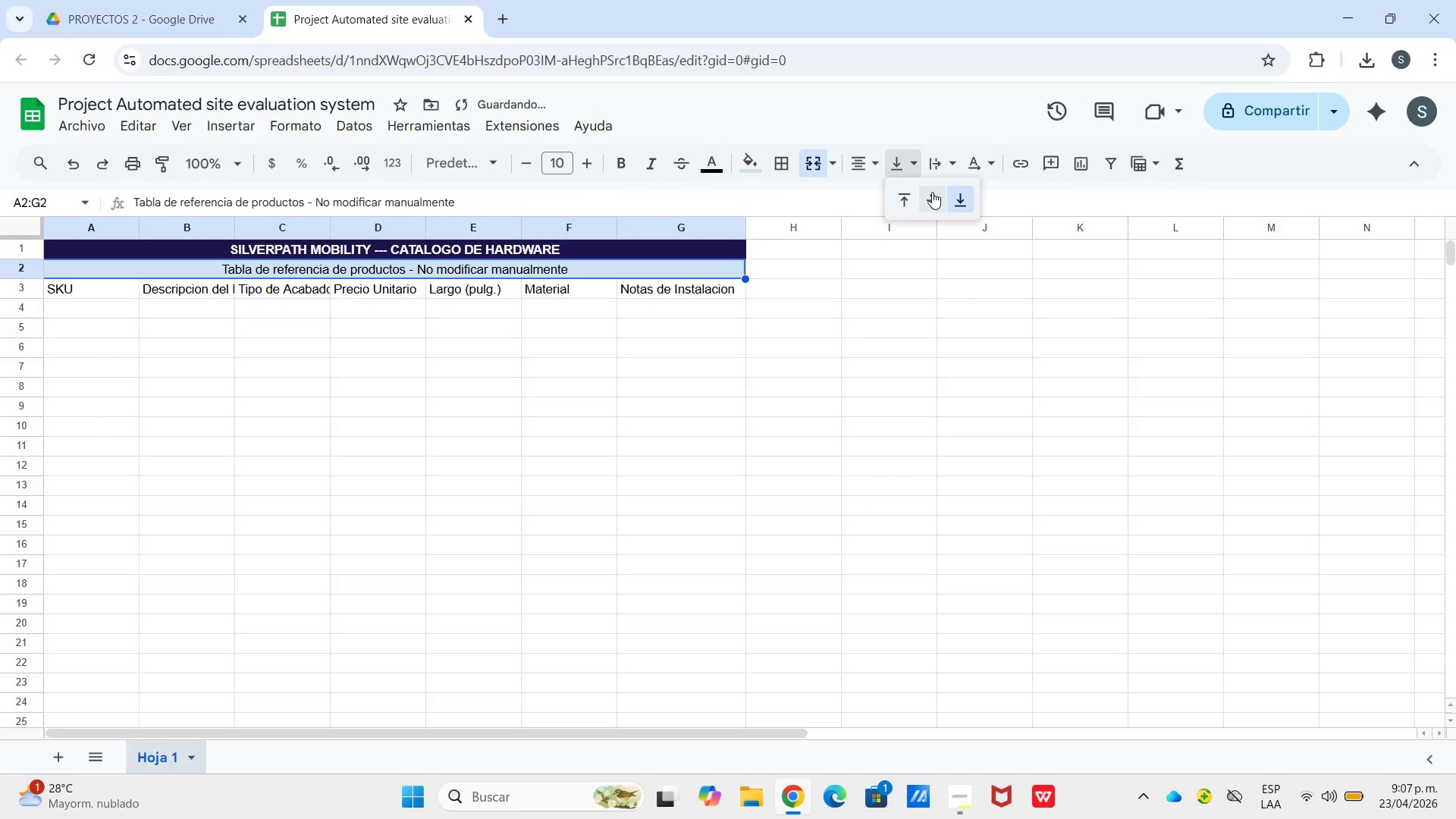 
left_click([934, 197])
 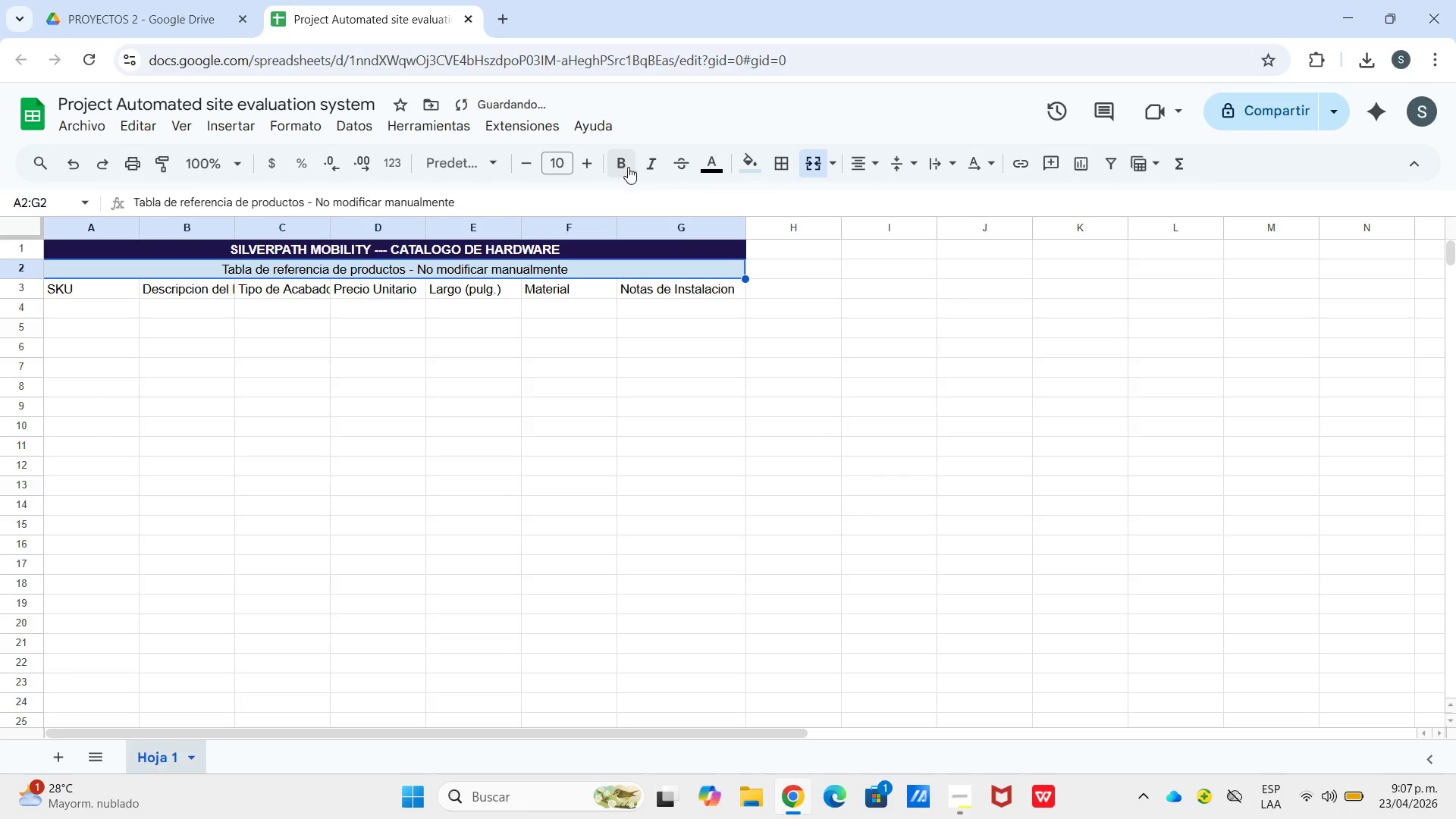 
left_click([651, 163])
 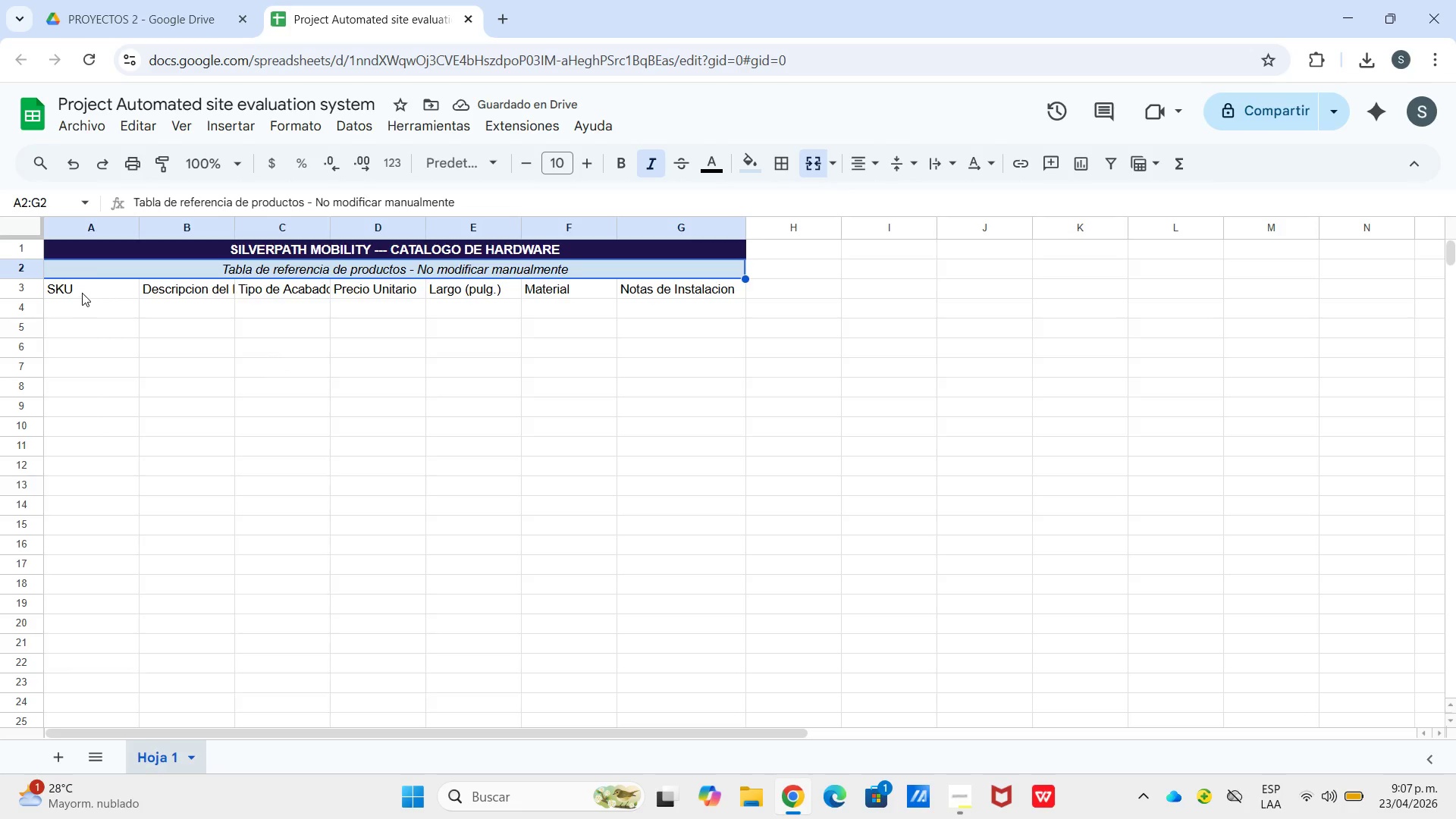 
left_click([80, 308])
 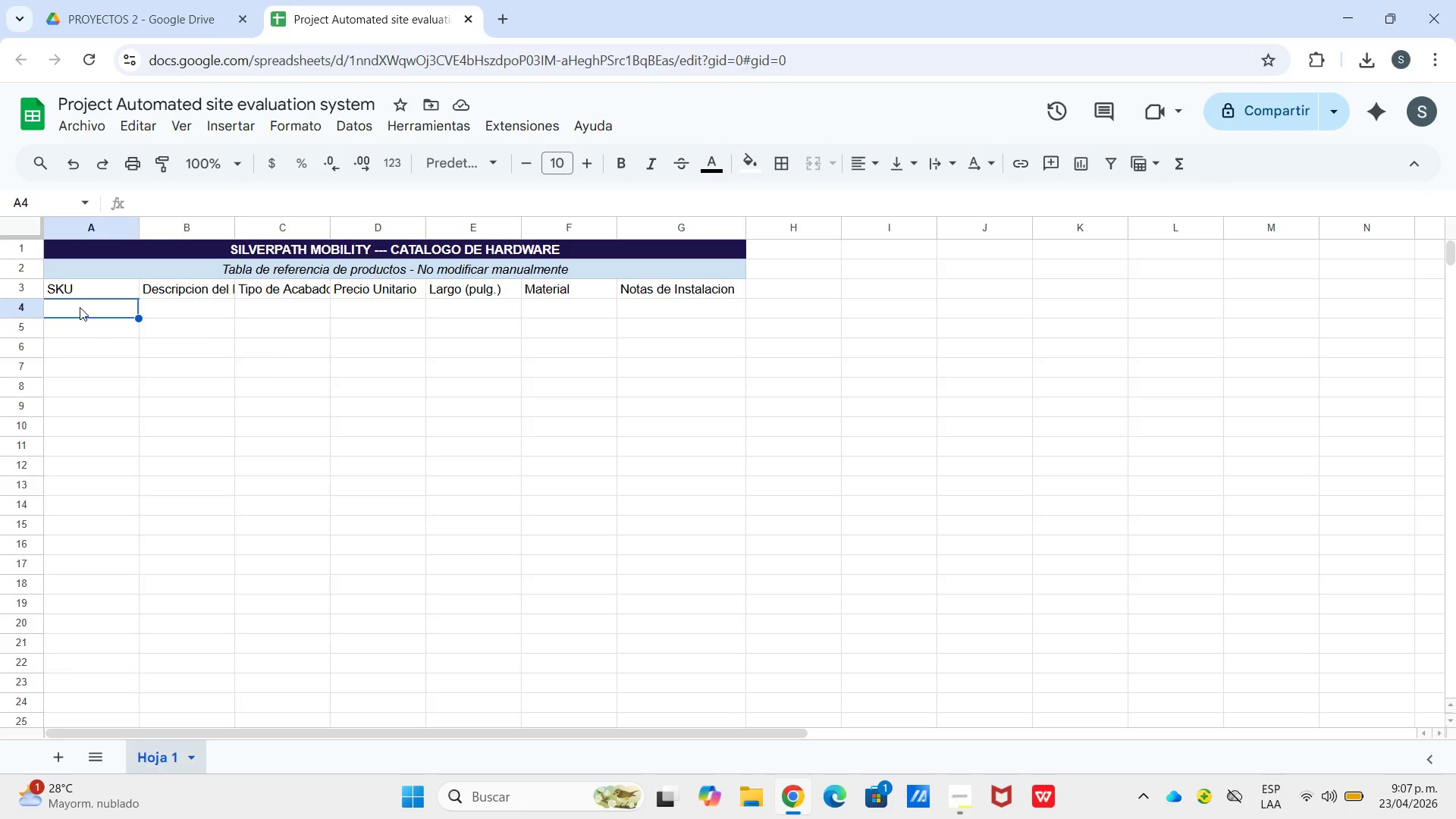 
wait(5.27)
 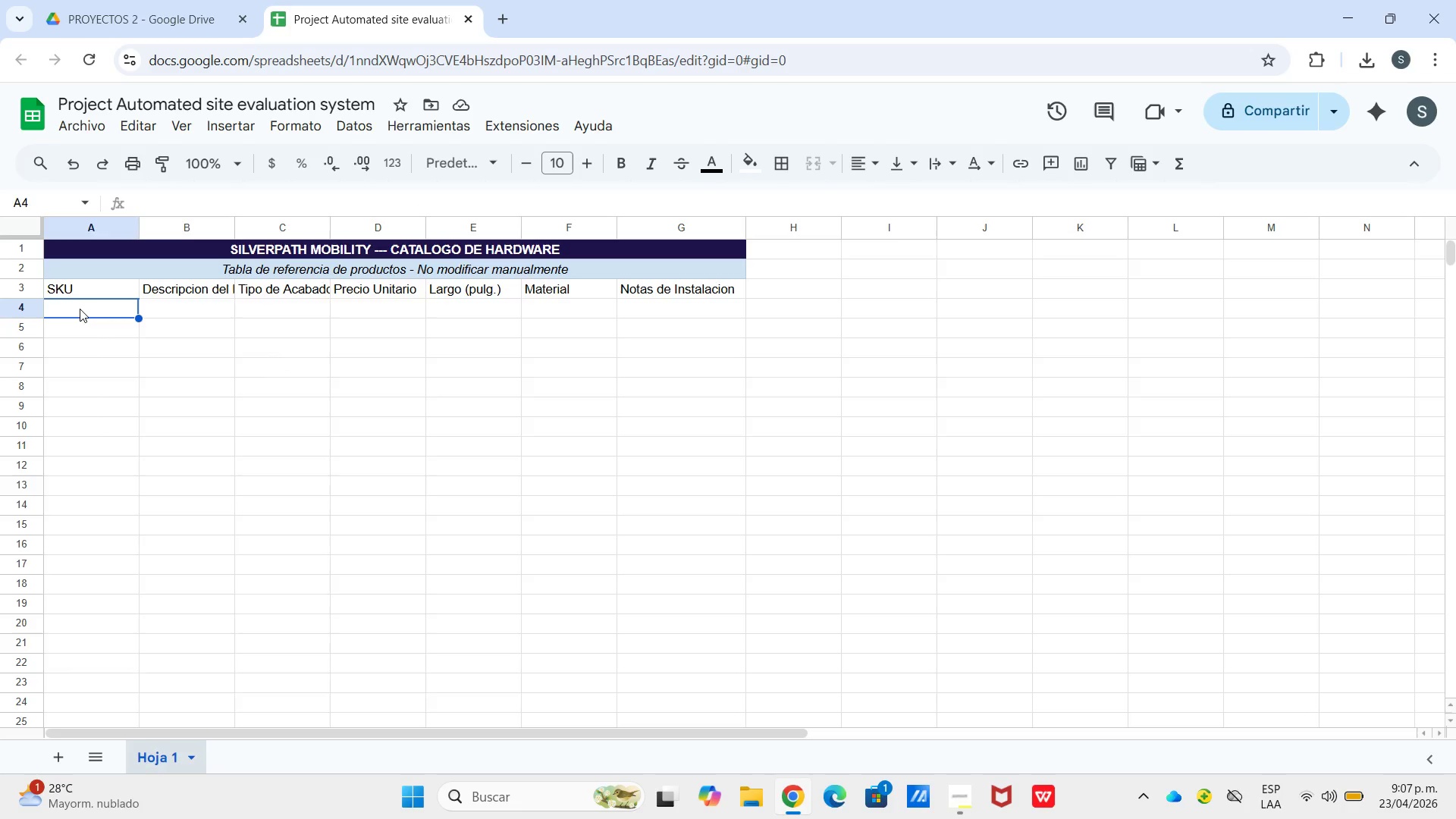 
type(HW-001)
 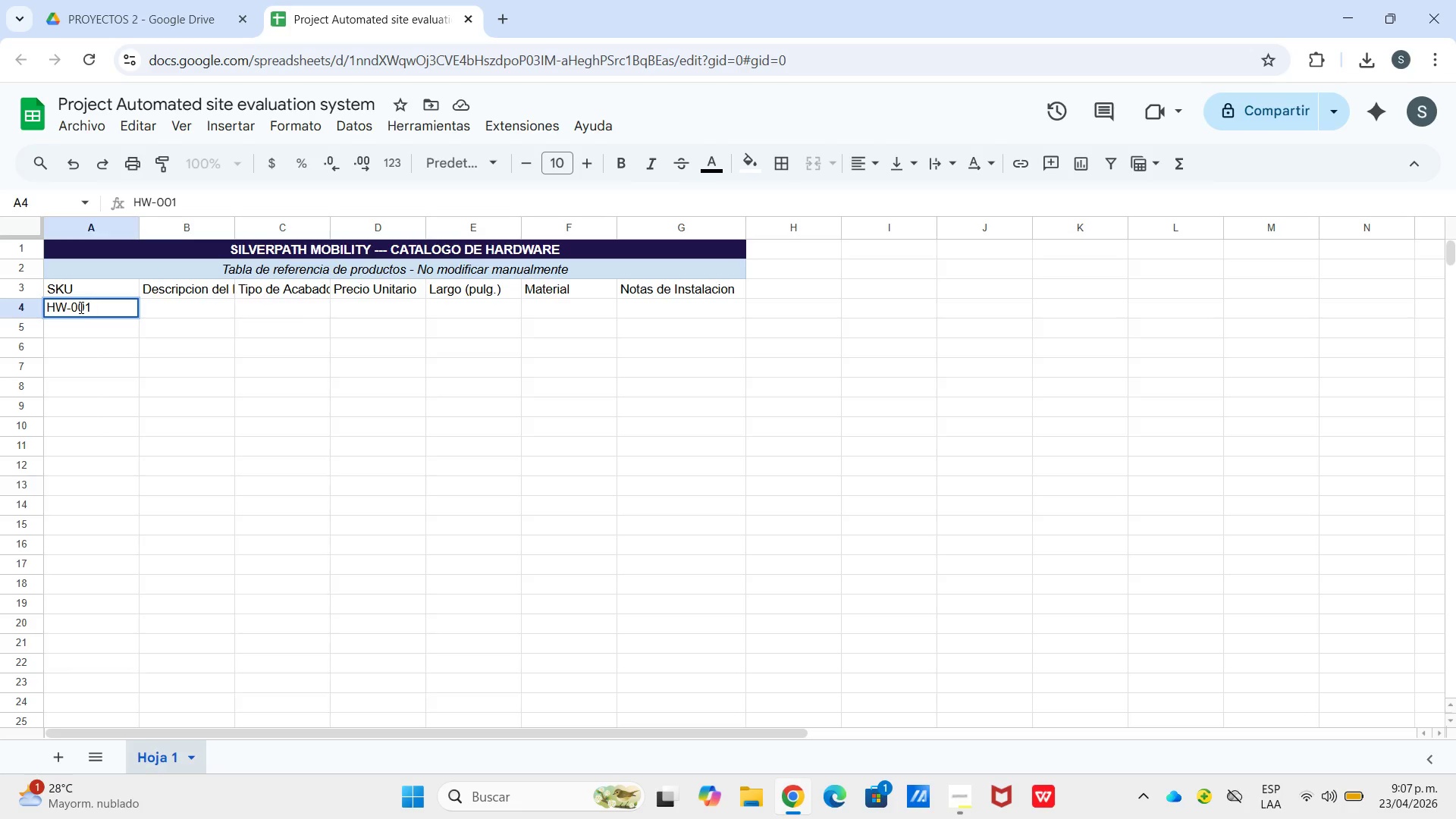 
key(Enter)
 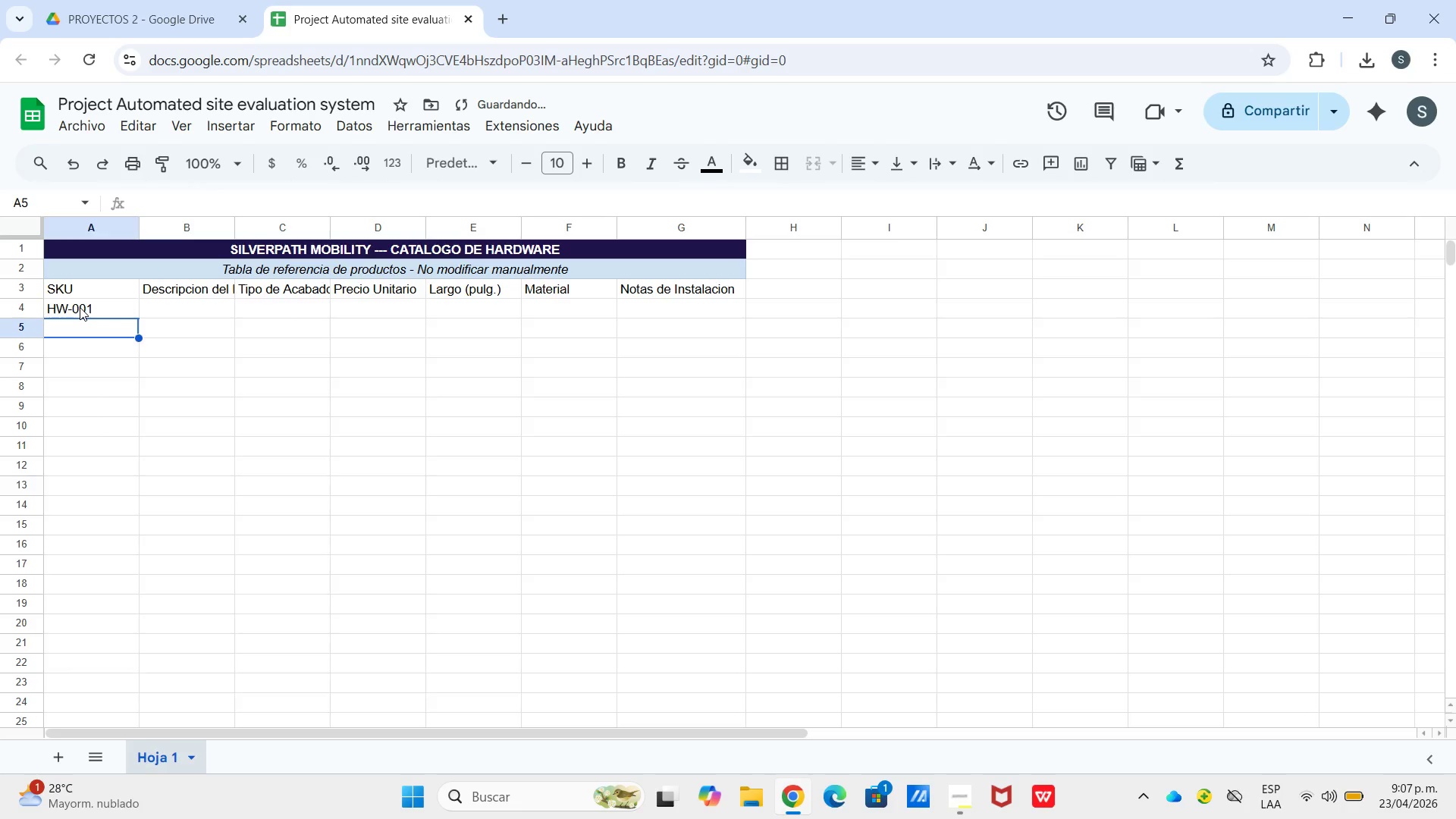 
type(HW-002)
 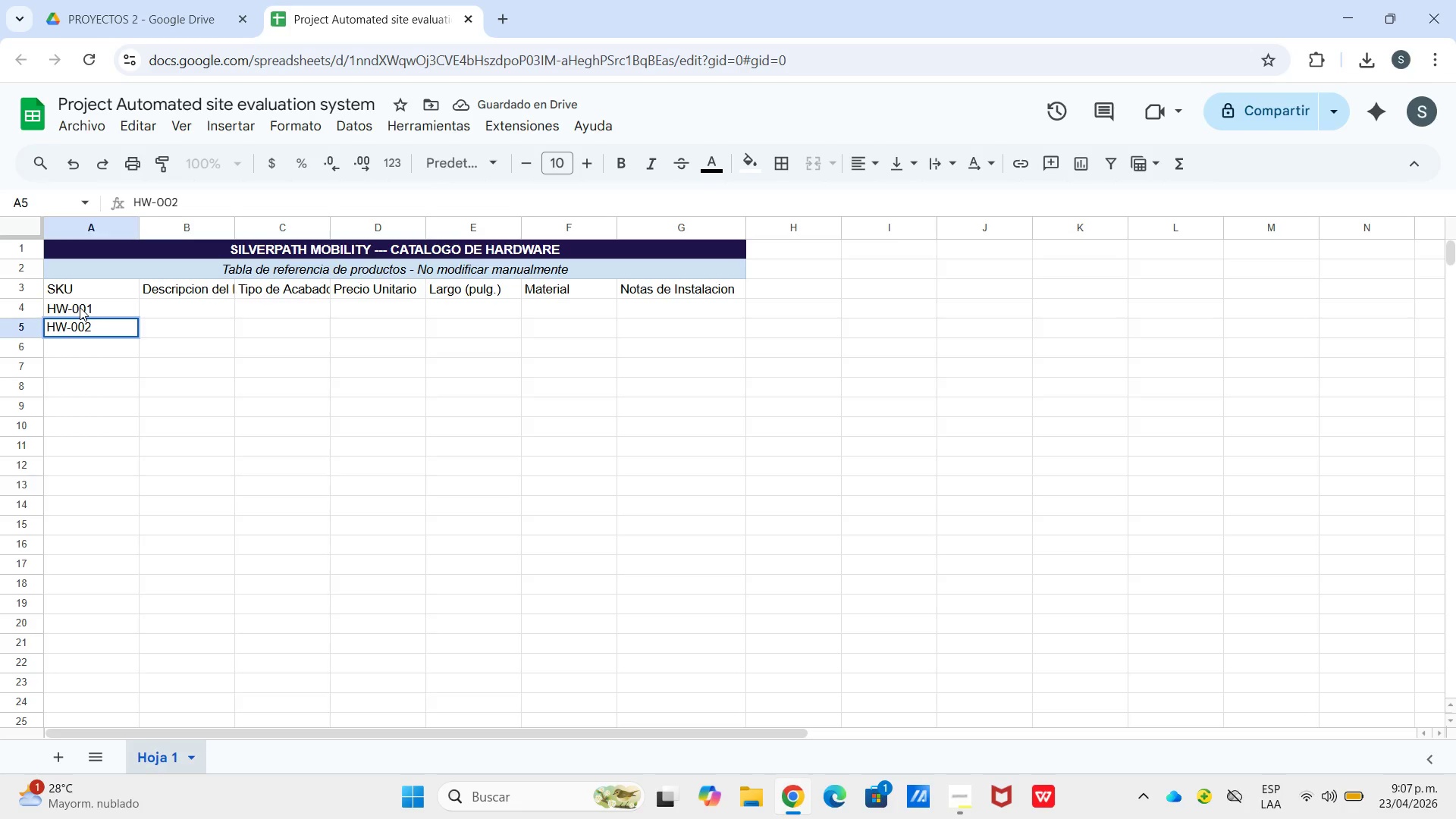 
key(Enter)
 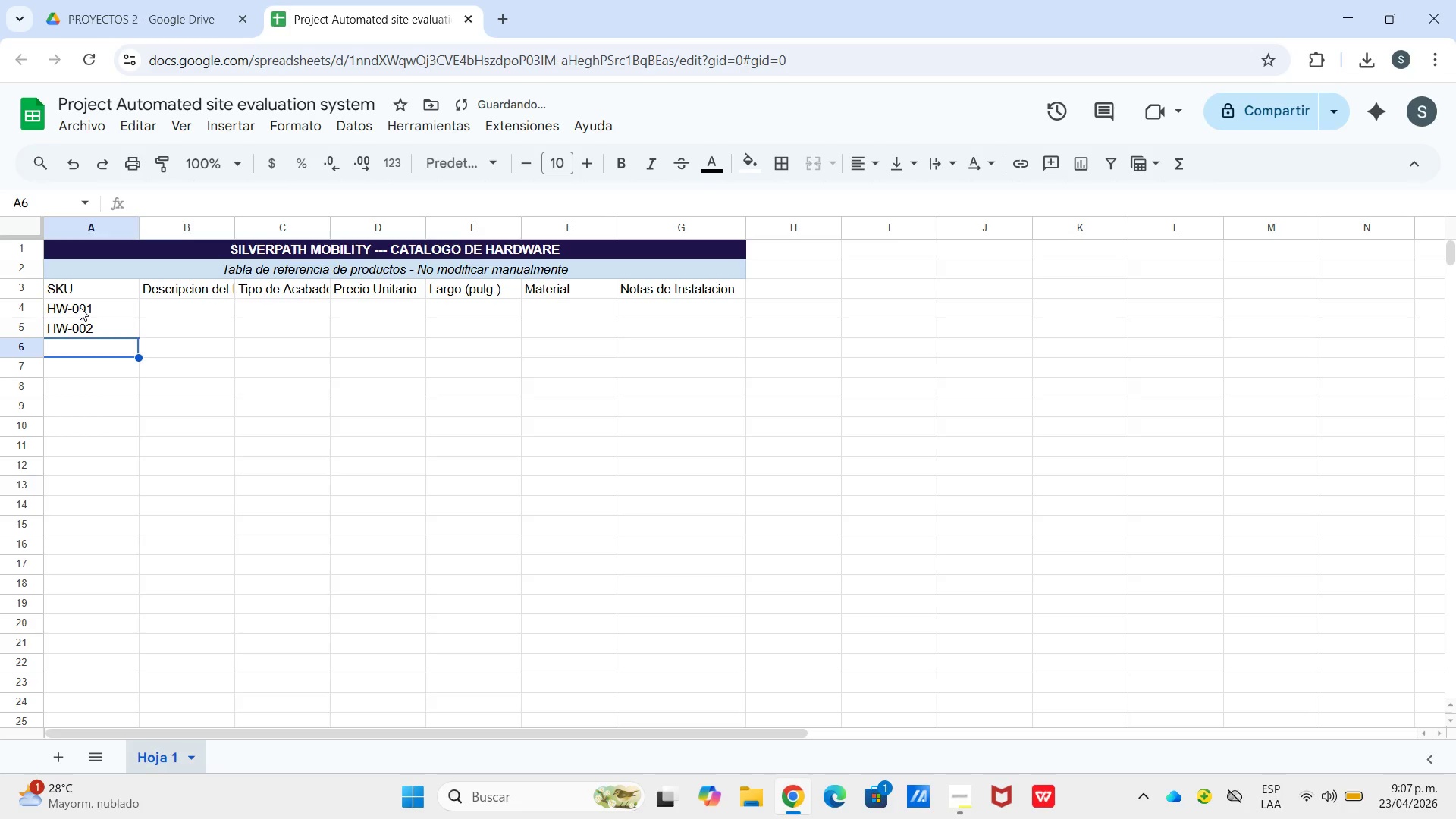 
type(HW-003)
 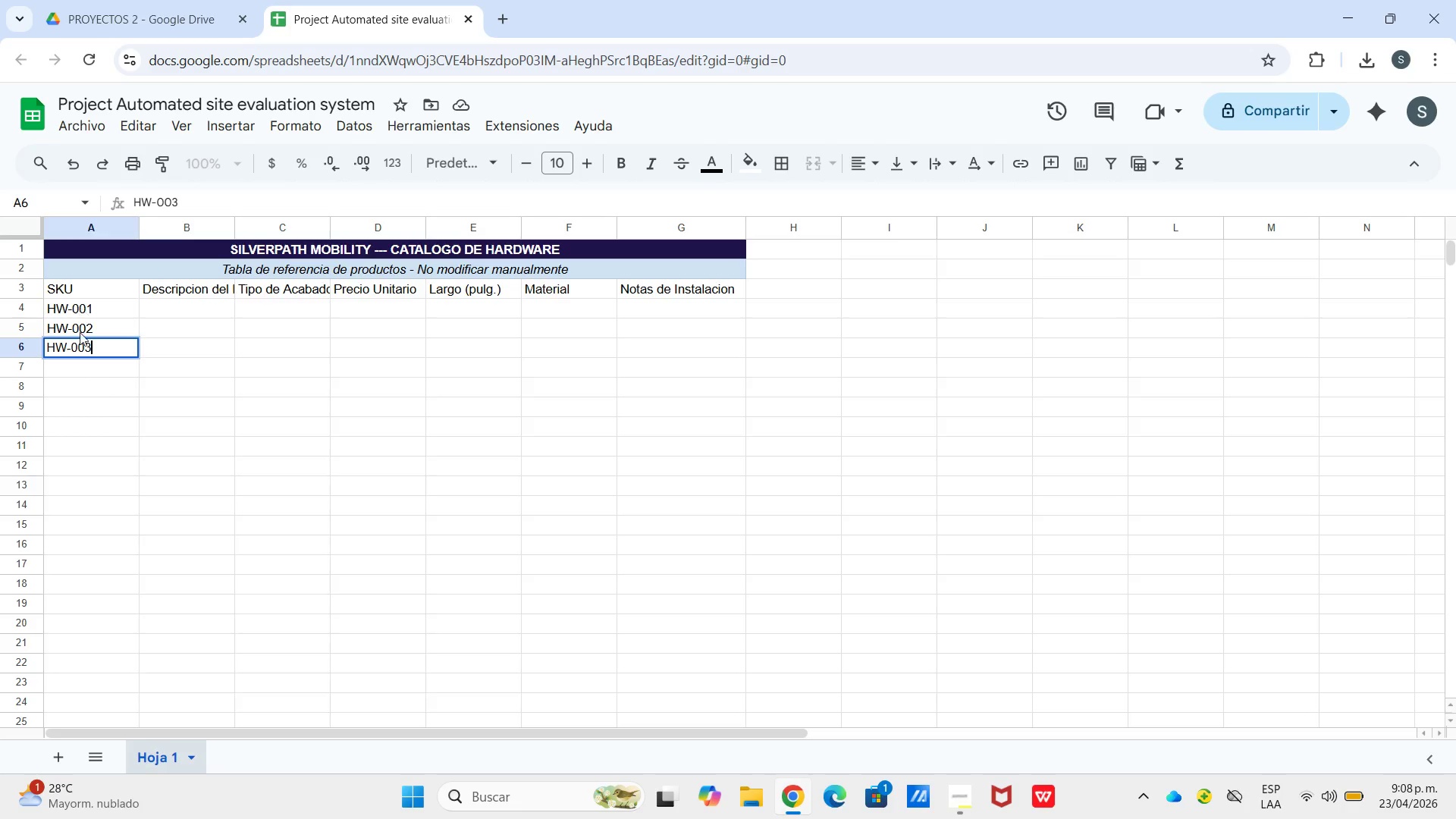 
left_click([103, 380])
 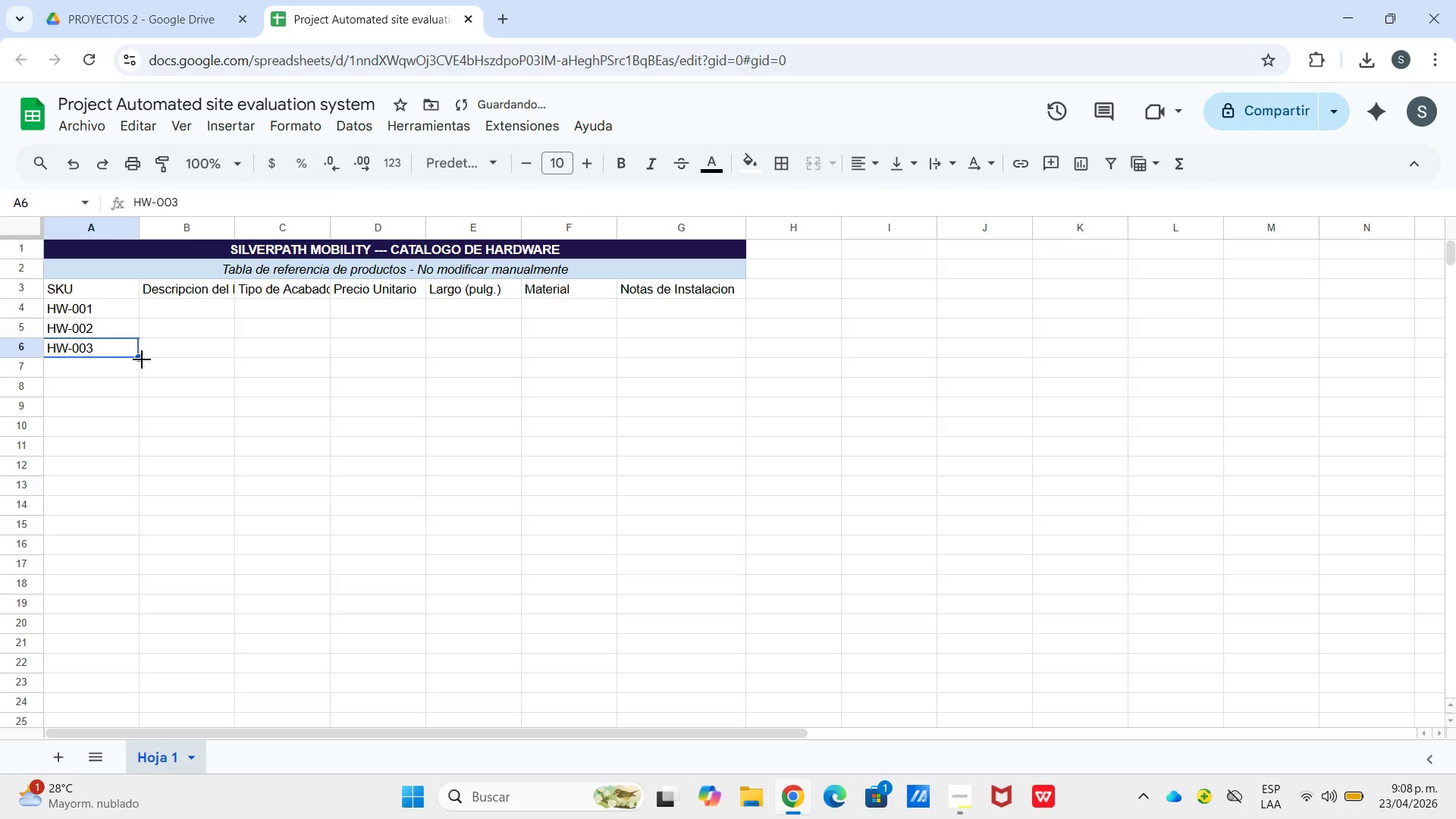 
left_click_drag(start_coordinate=[142, 359], to_coordinate=[111, 682])
 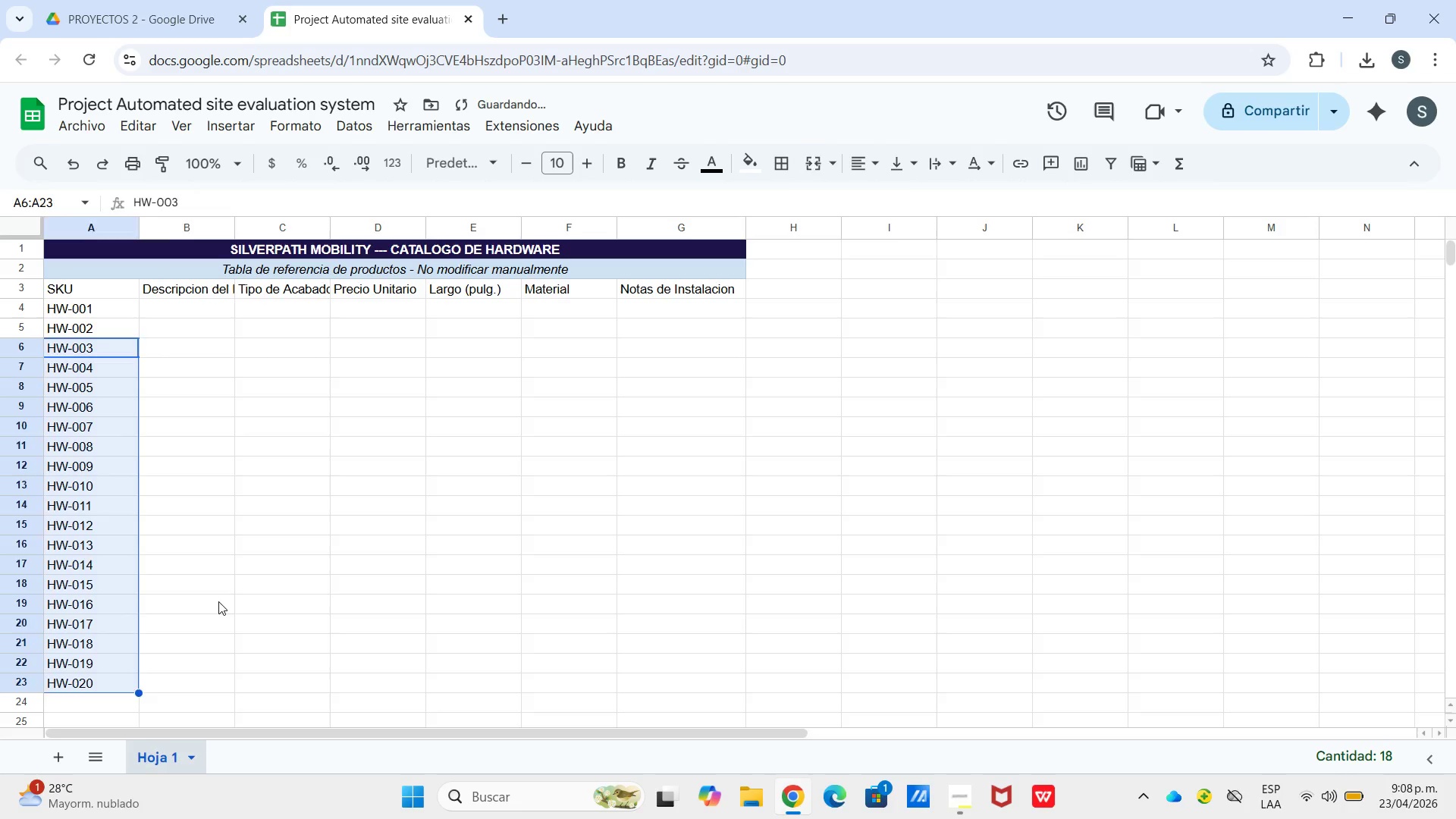 
left_click([218, 601])
 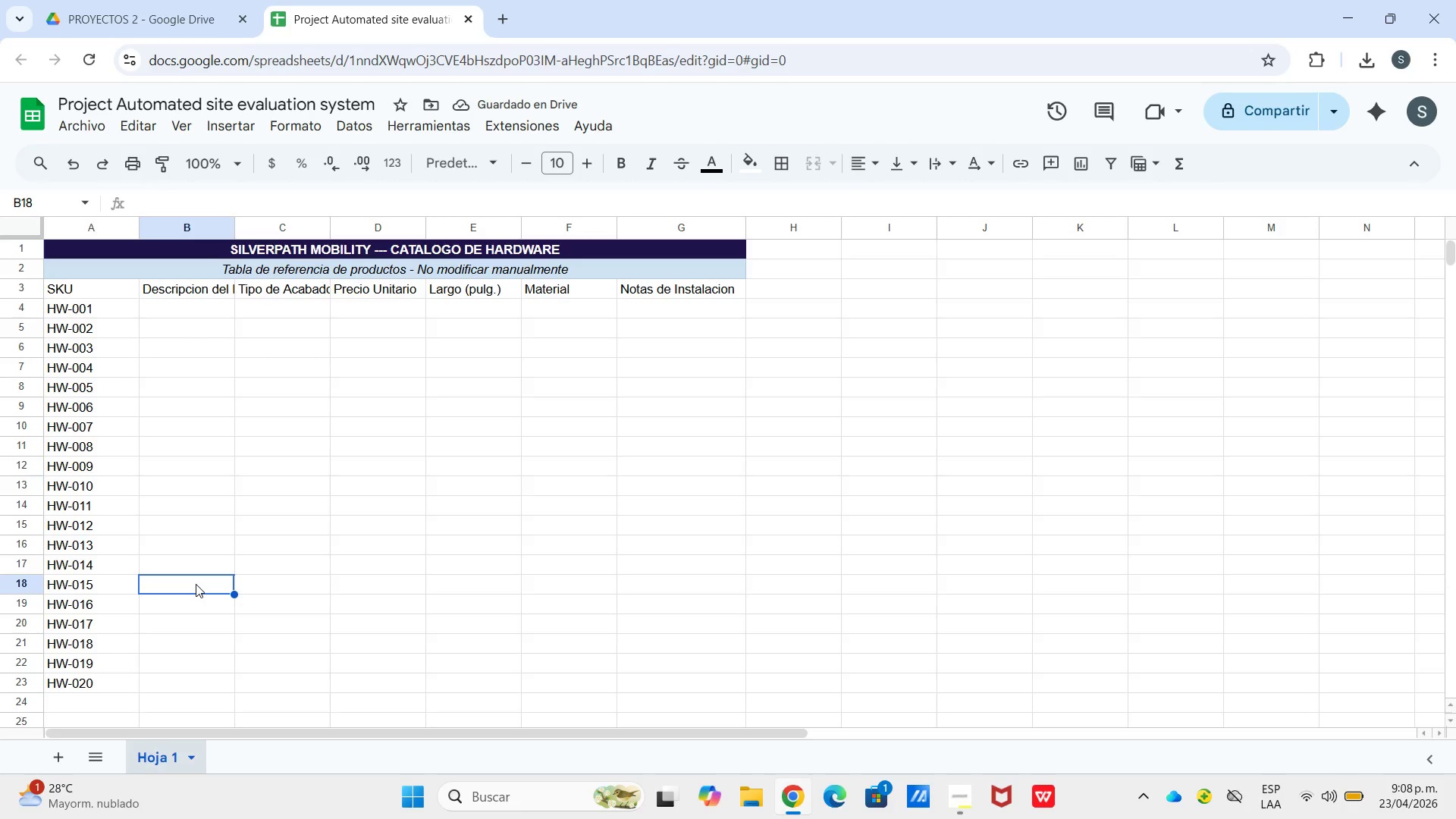 
scroll: coordinate [193, 579], scroll_direction: up, amount: 5.0
 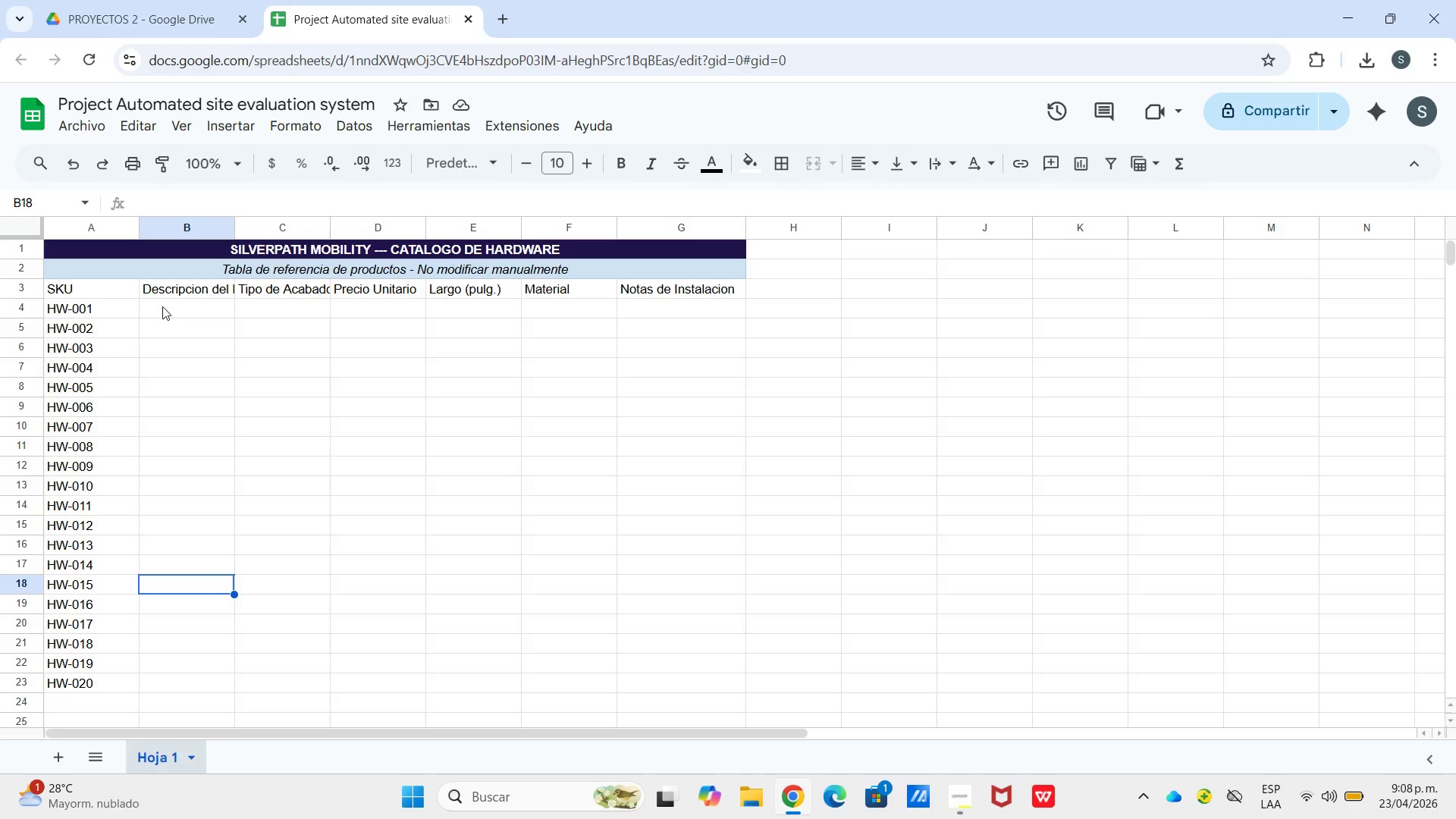 
left_click([165, 300])
 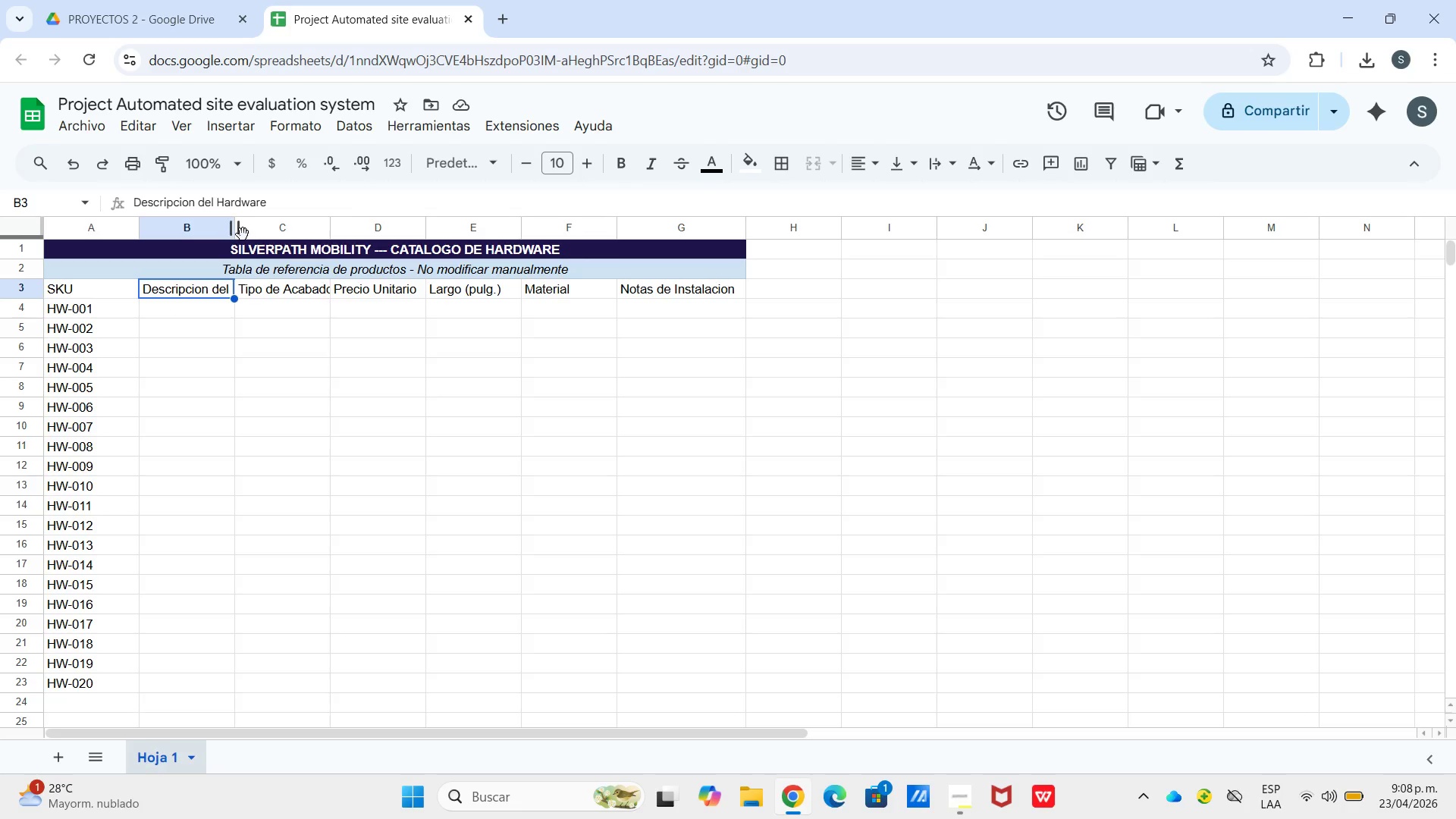 
left_click([234, 234])
 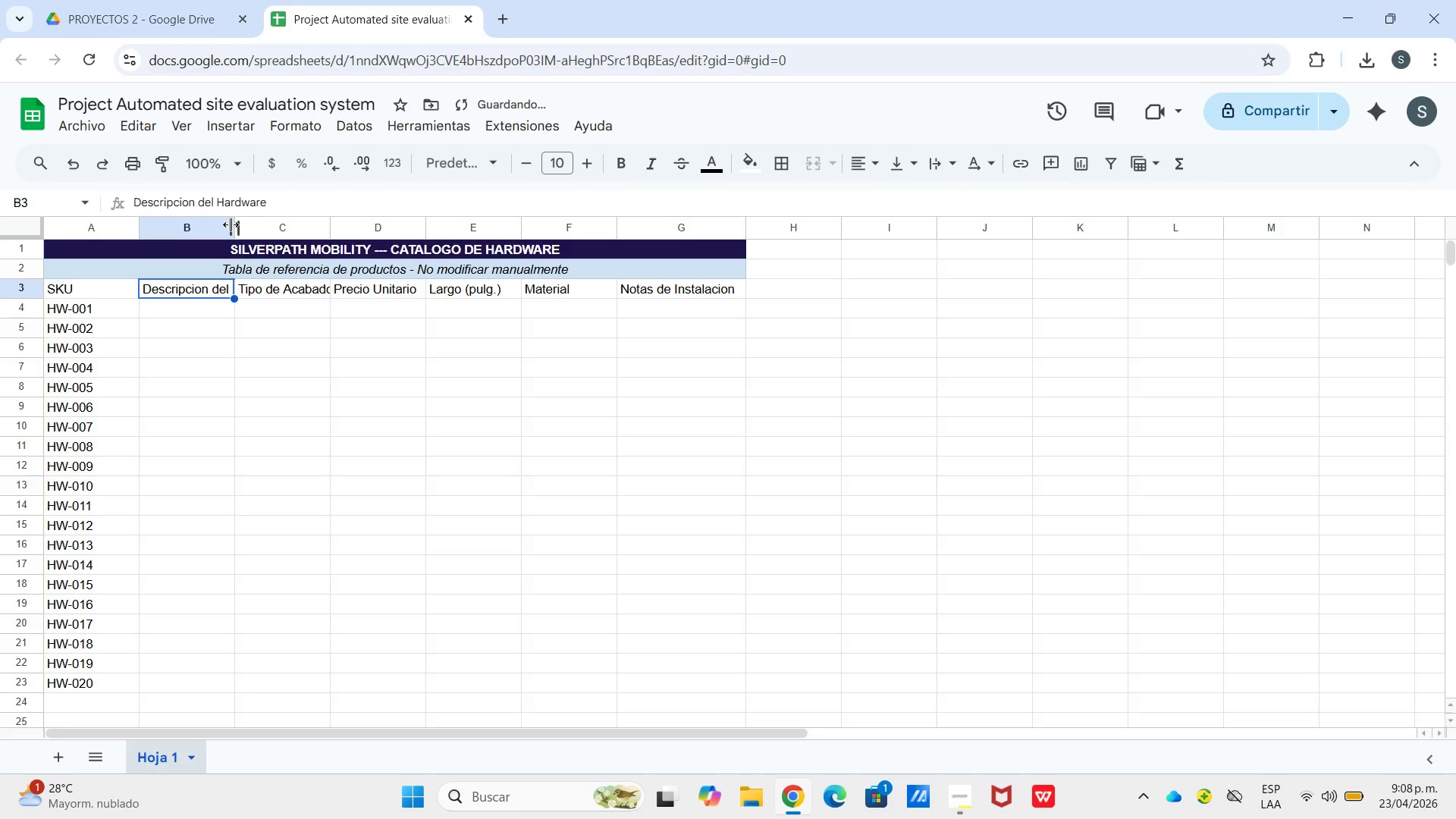 
left_click_drag(start_coordinate=[231, 224], to_coordinate=[262, 234])
 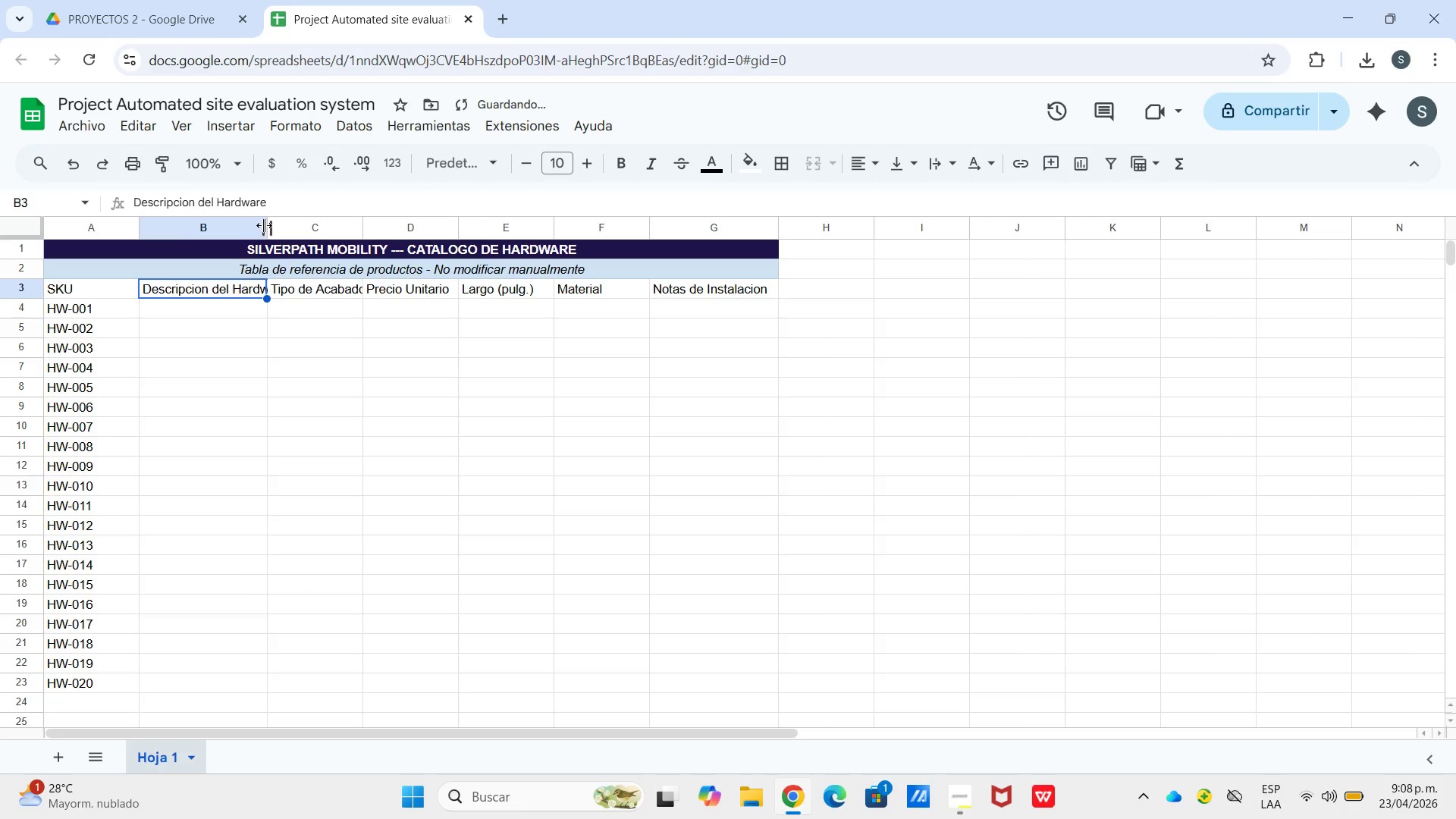 
left_click_drag(start_coordinate=[268, 228], to_coordinate=[310, 228])
 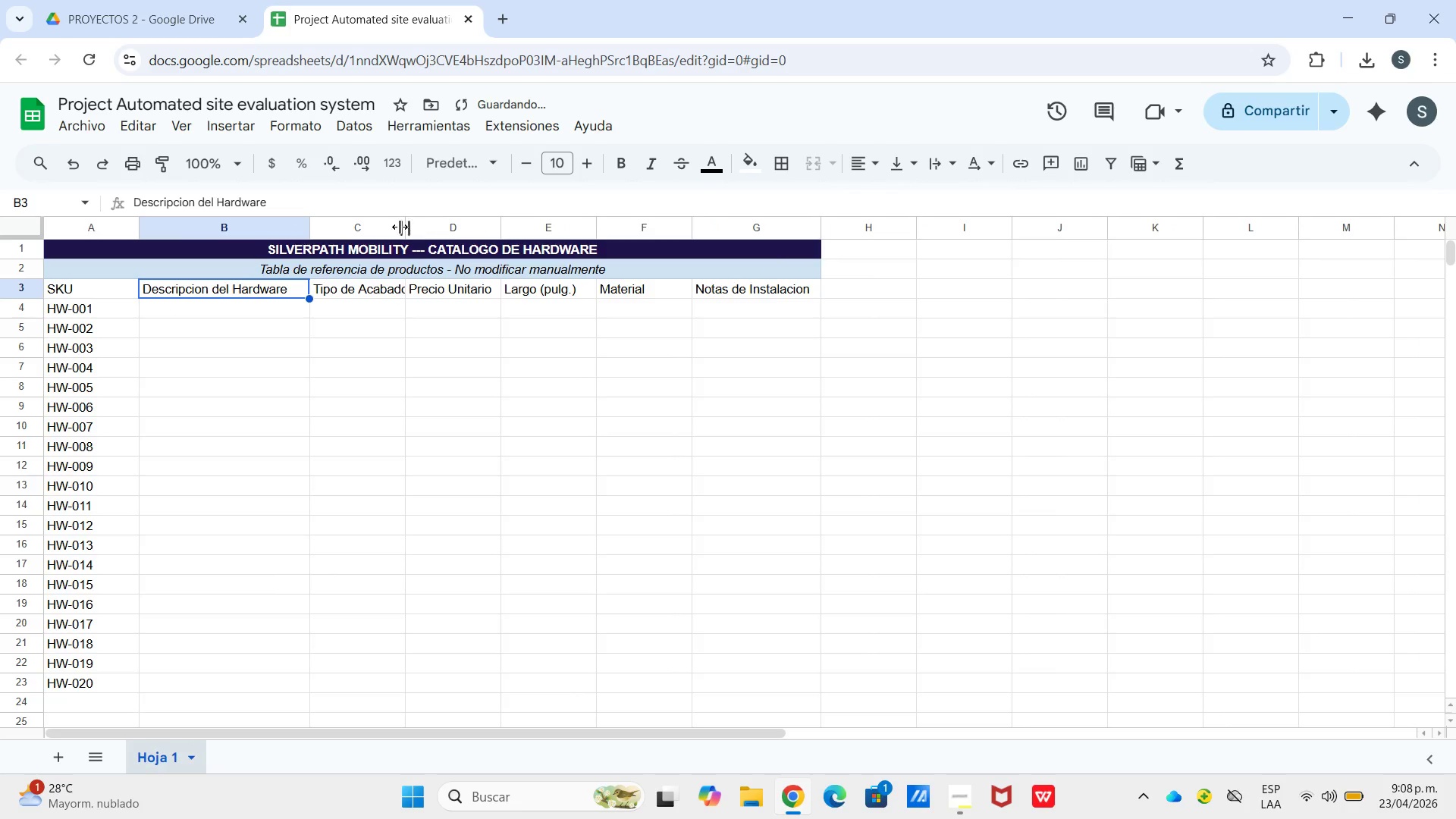 
left_click_drag(start_coordinate=[398, 228], to_coordinate=[424, 228])
 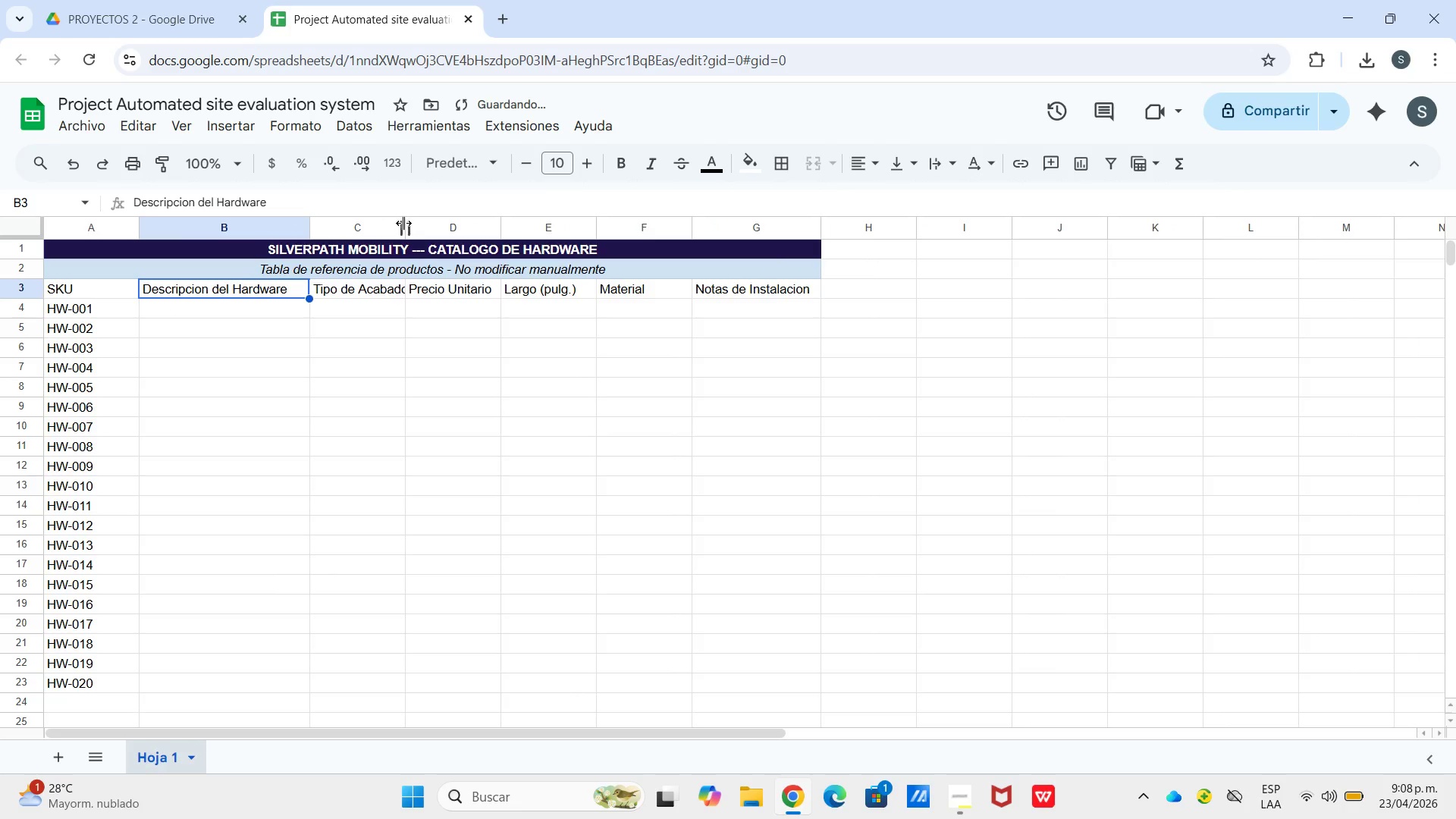 
left_click_drag(start_coordinate=[403, 223], to_coordinate=[446, 222])
 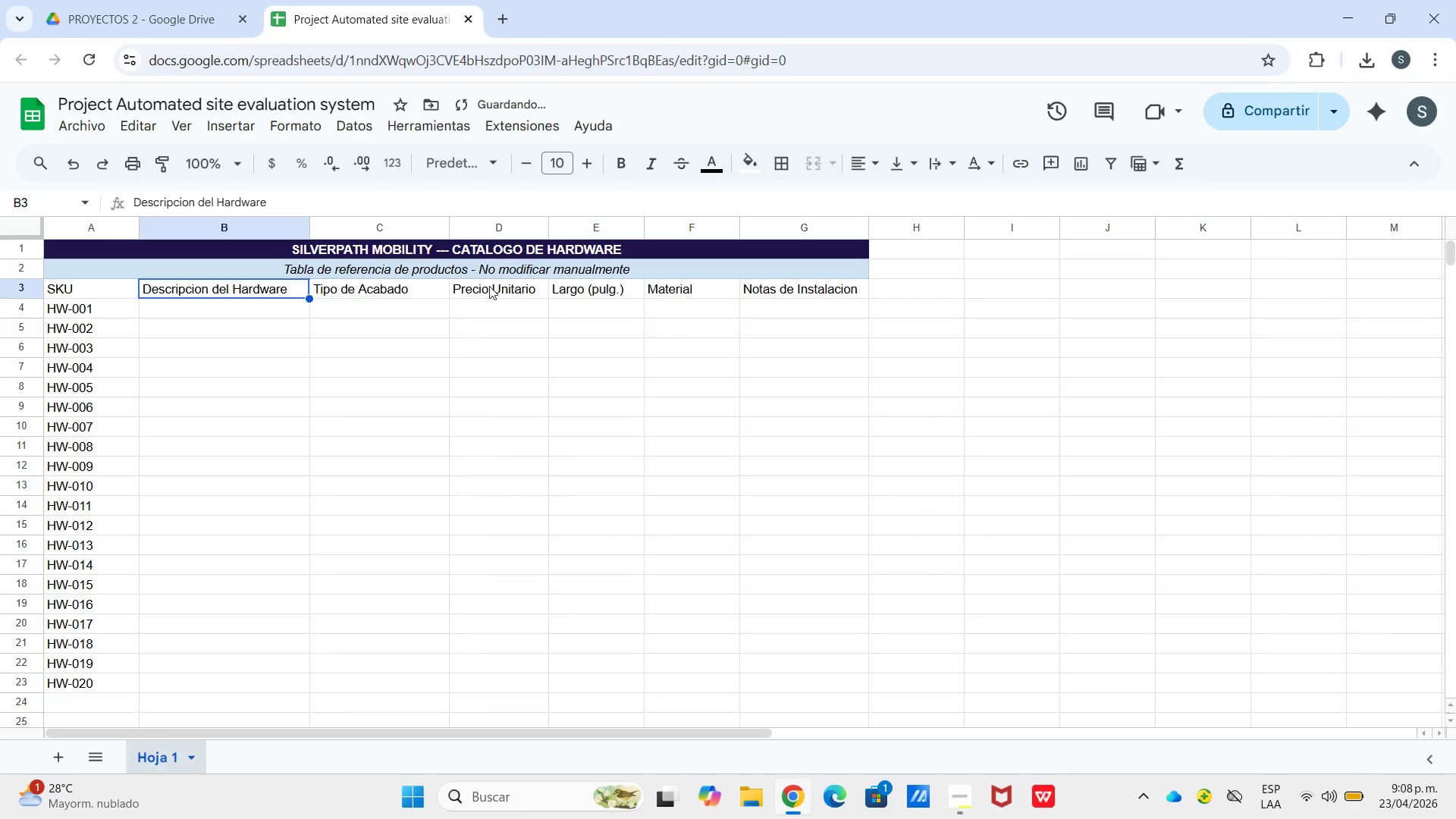 
wait(5.39)
 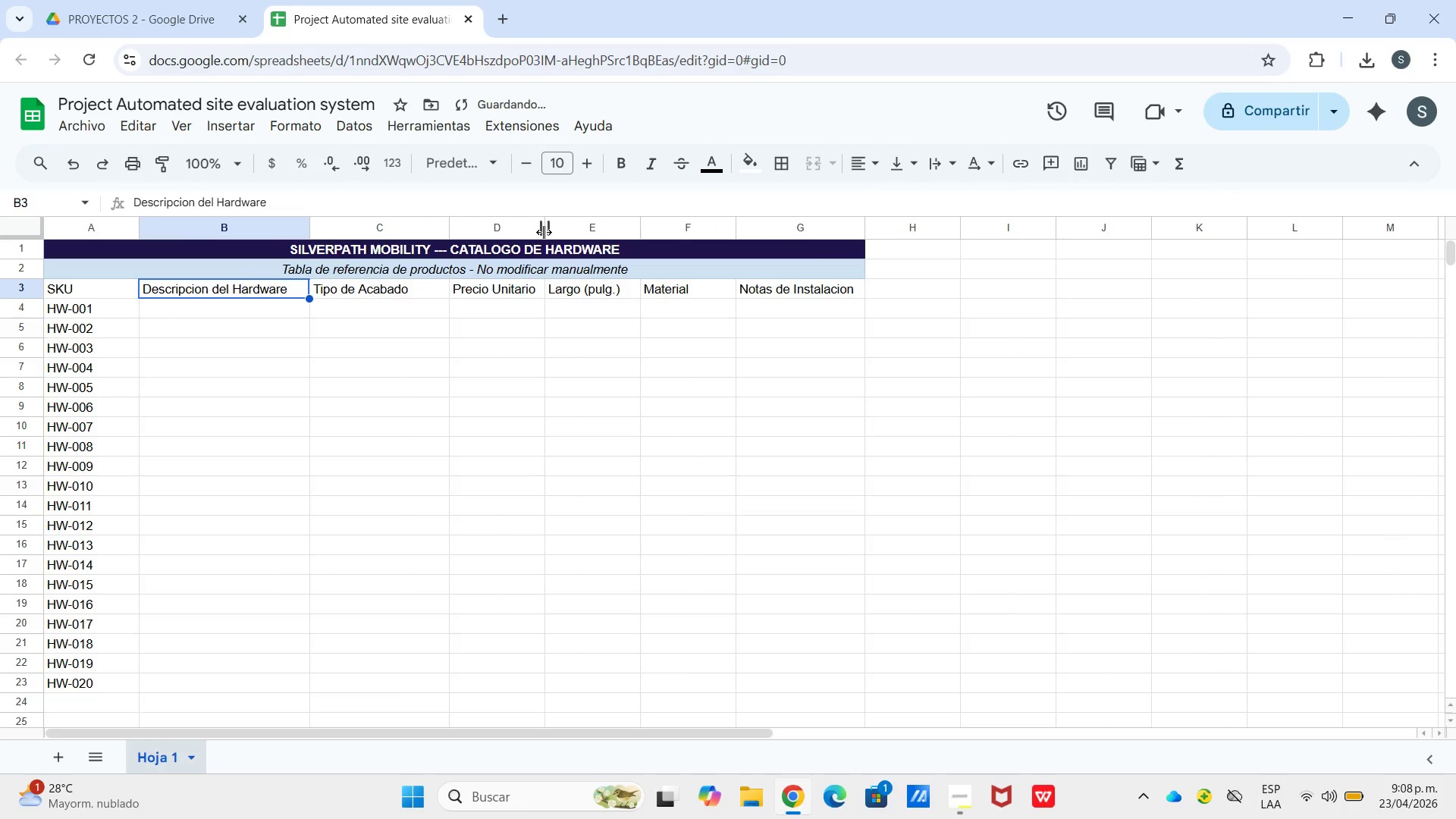 
left_click([192, 318])
 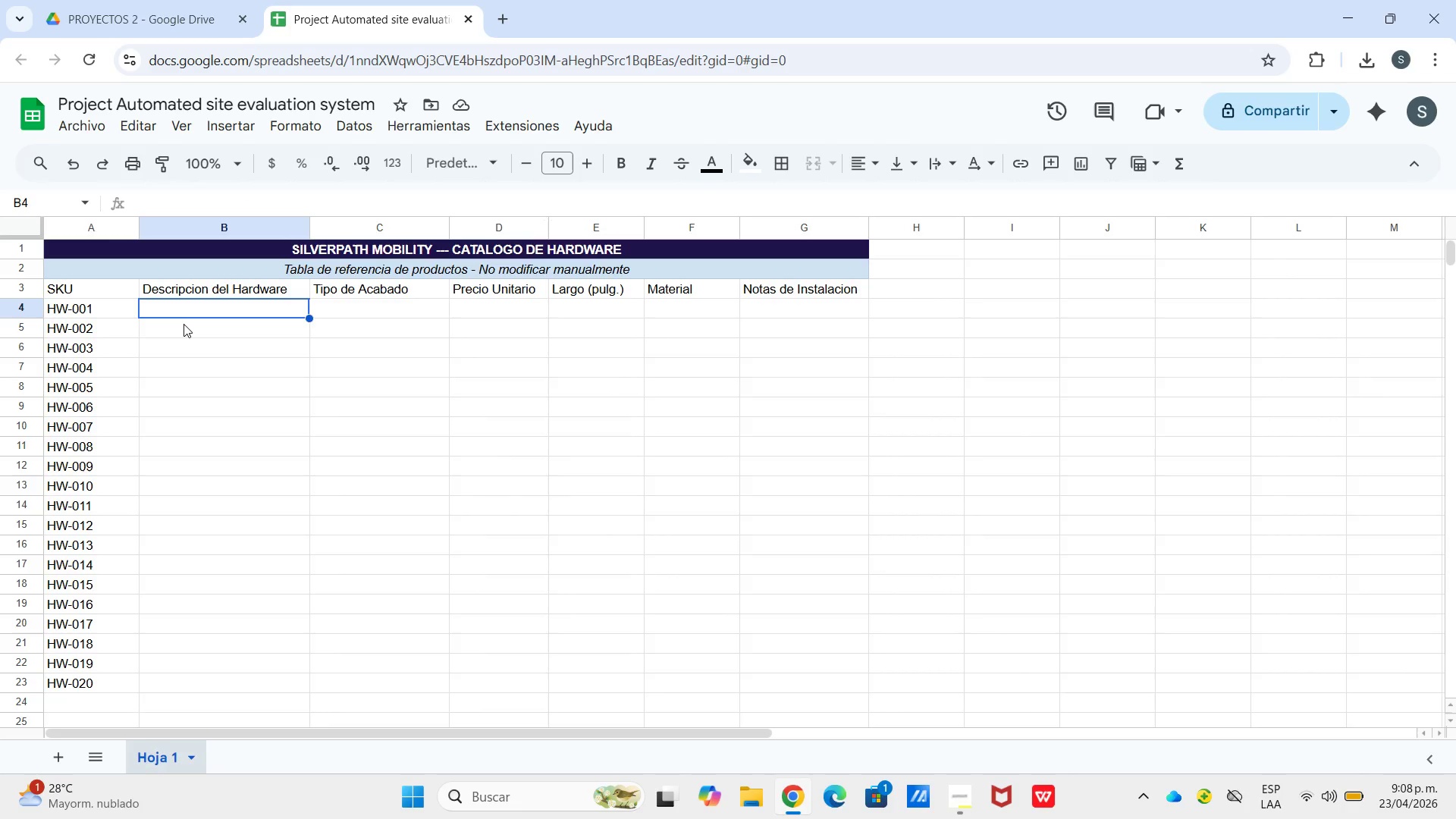 
wait(5.28)
 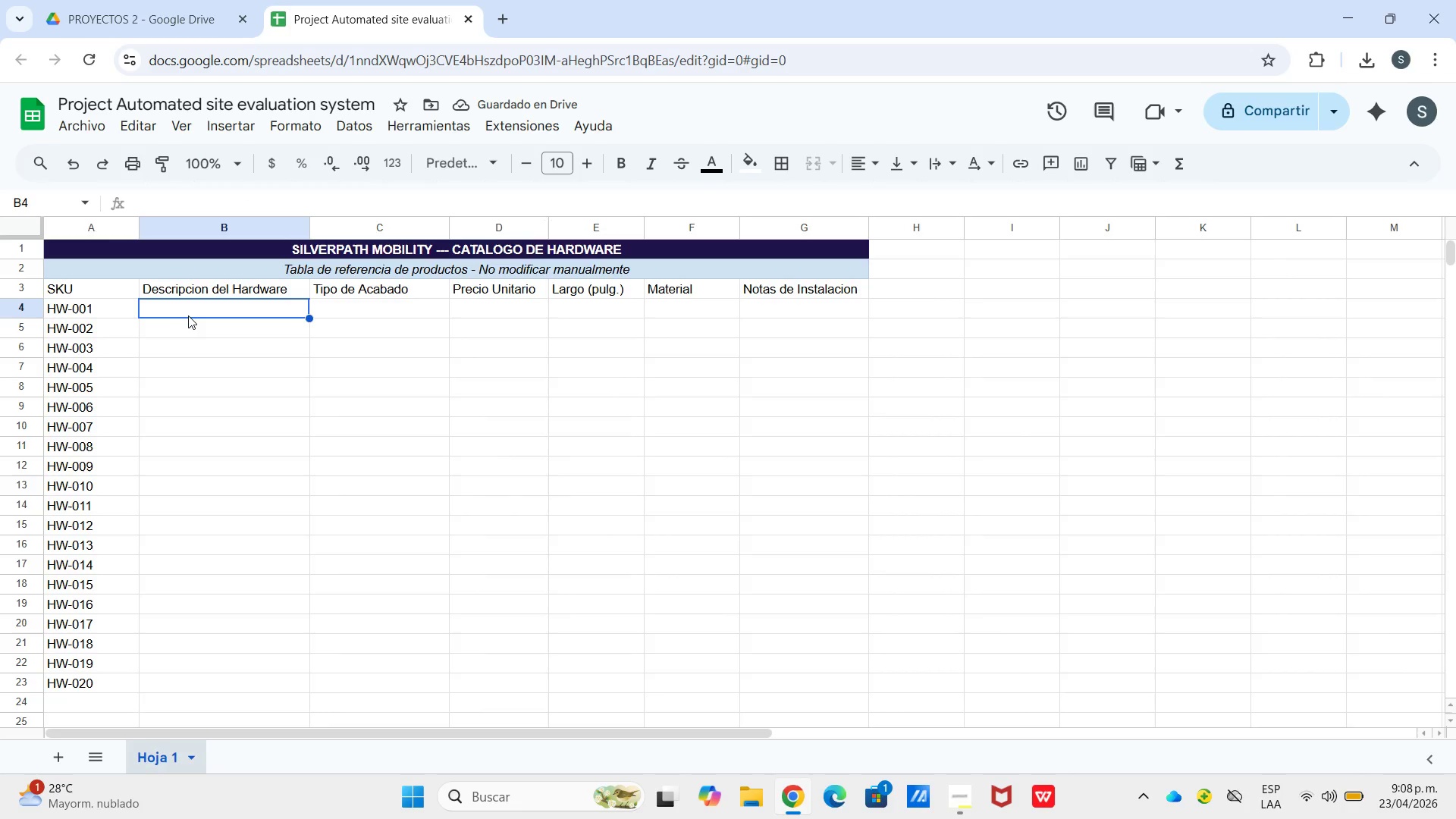 
type(Barra de apoyo recta 18|)
 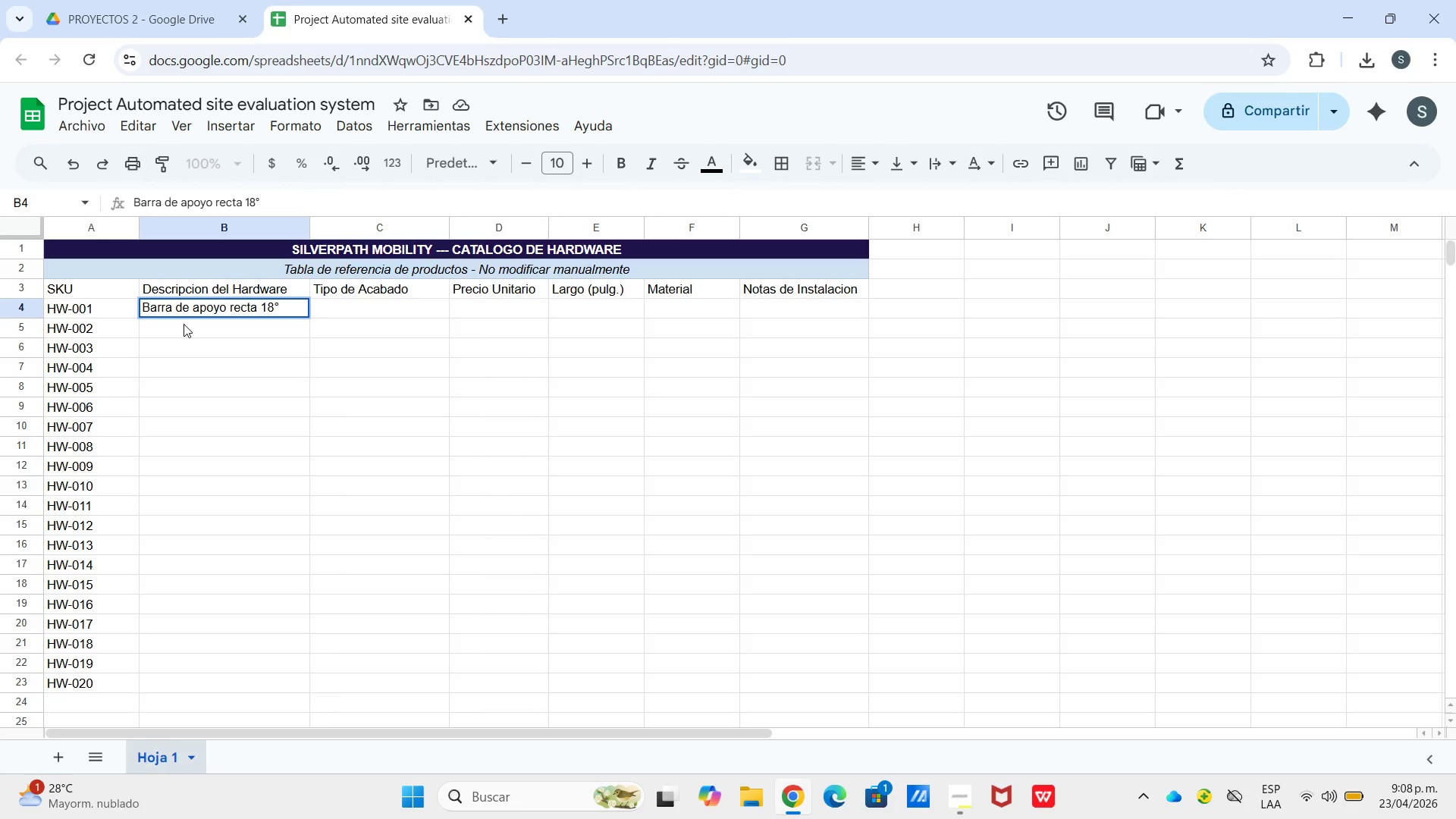 
key(Enter)
 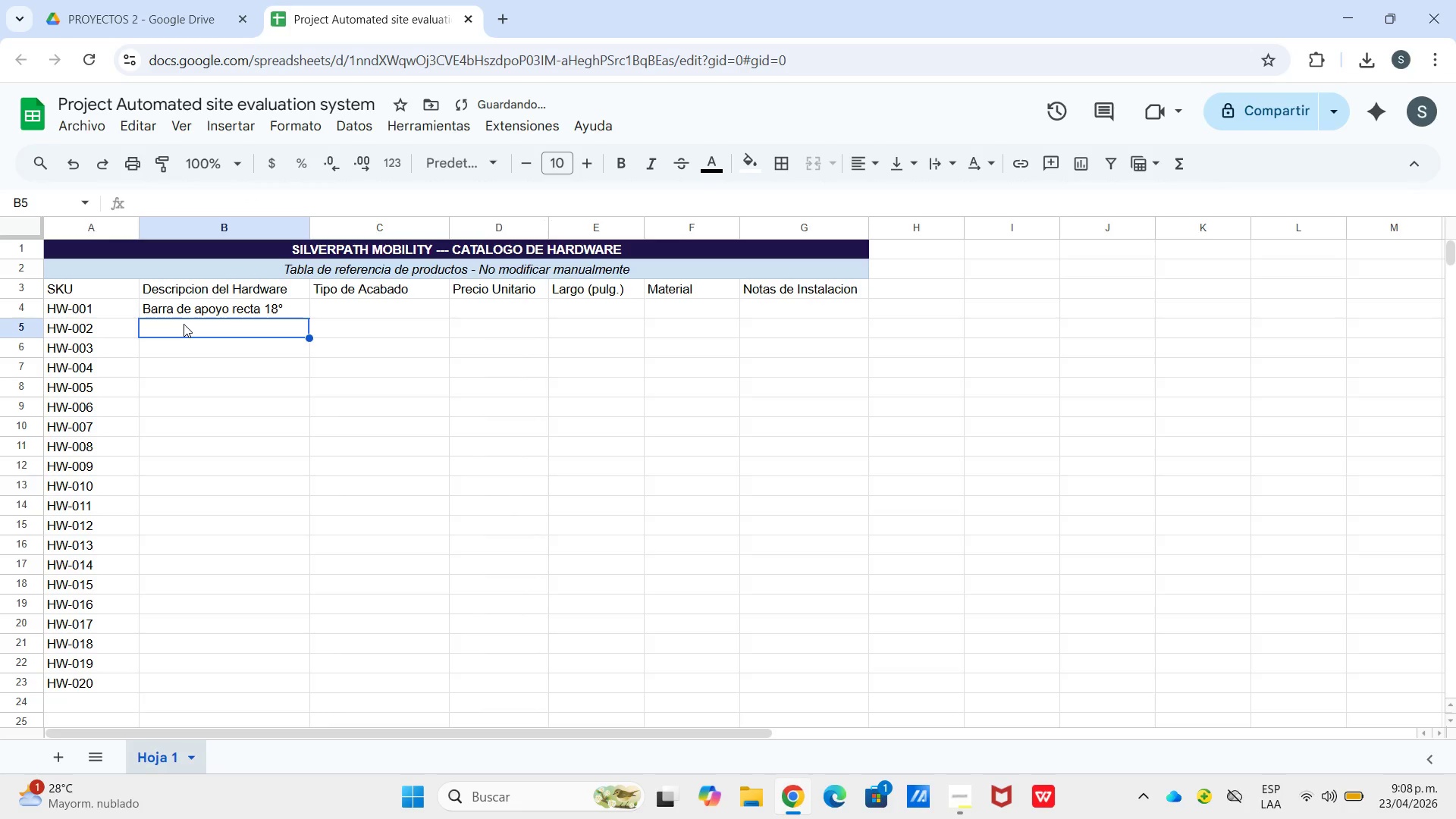 
type(Ba)
 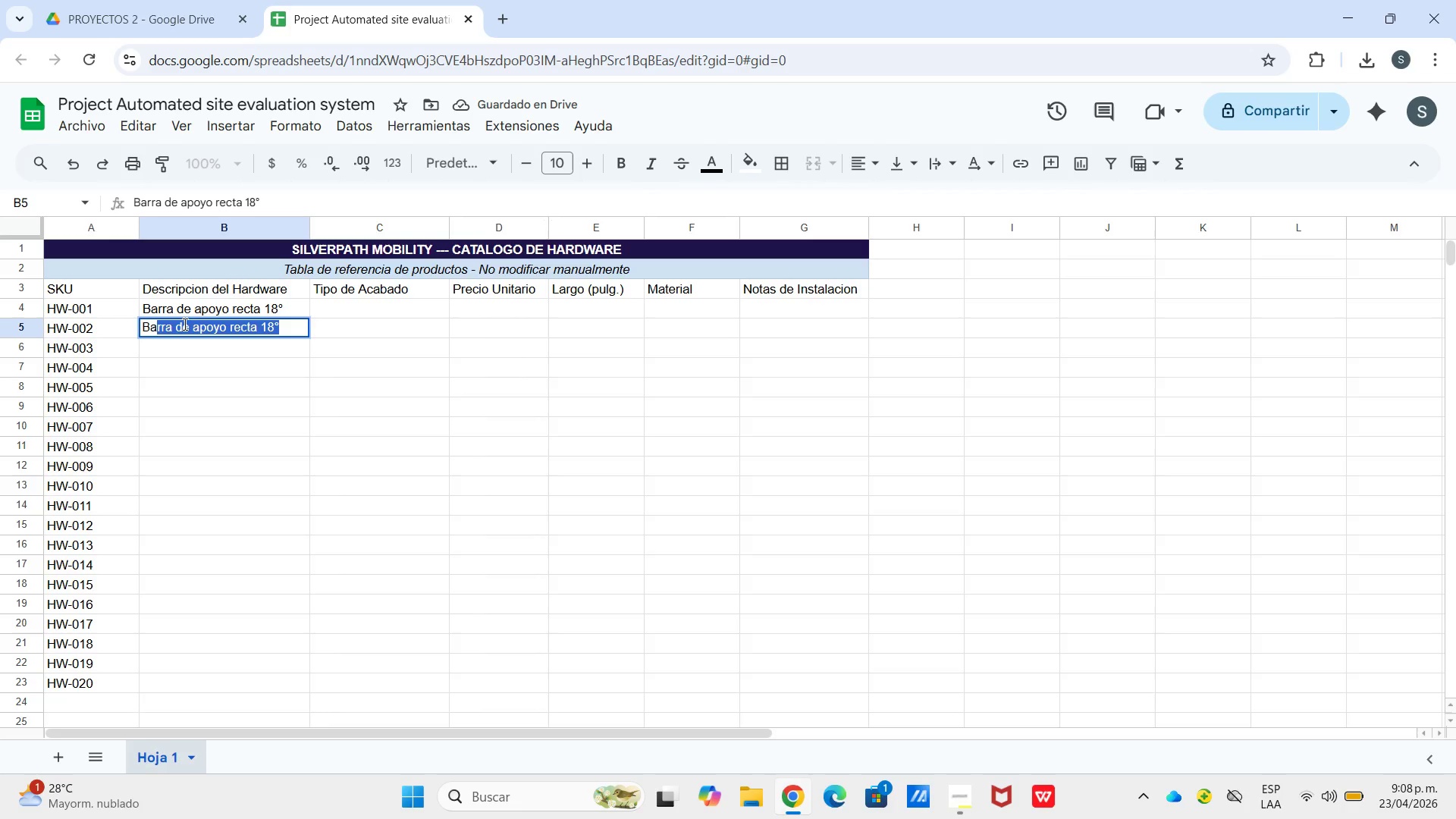 
key(ArrowUp)
 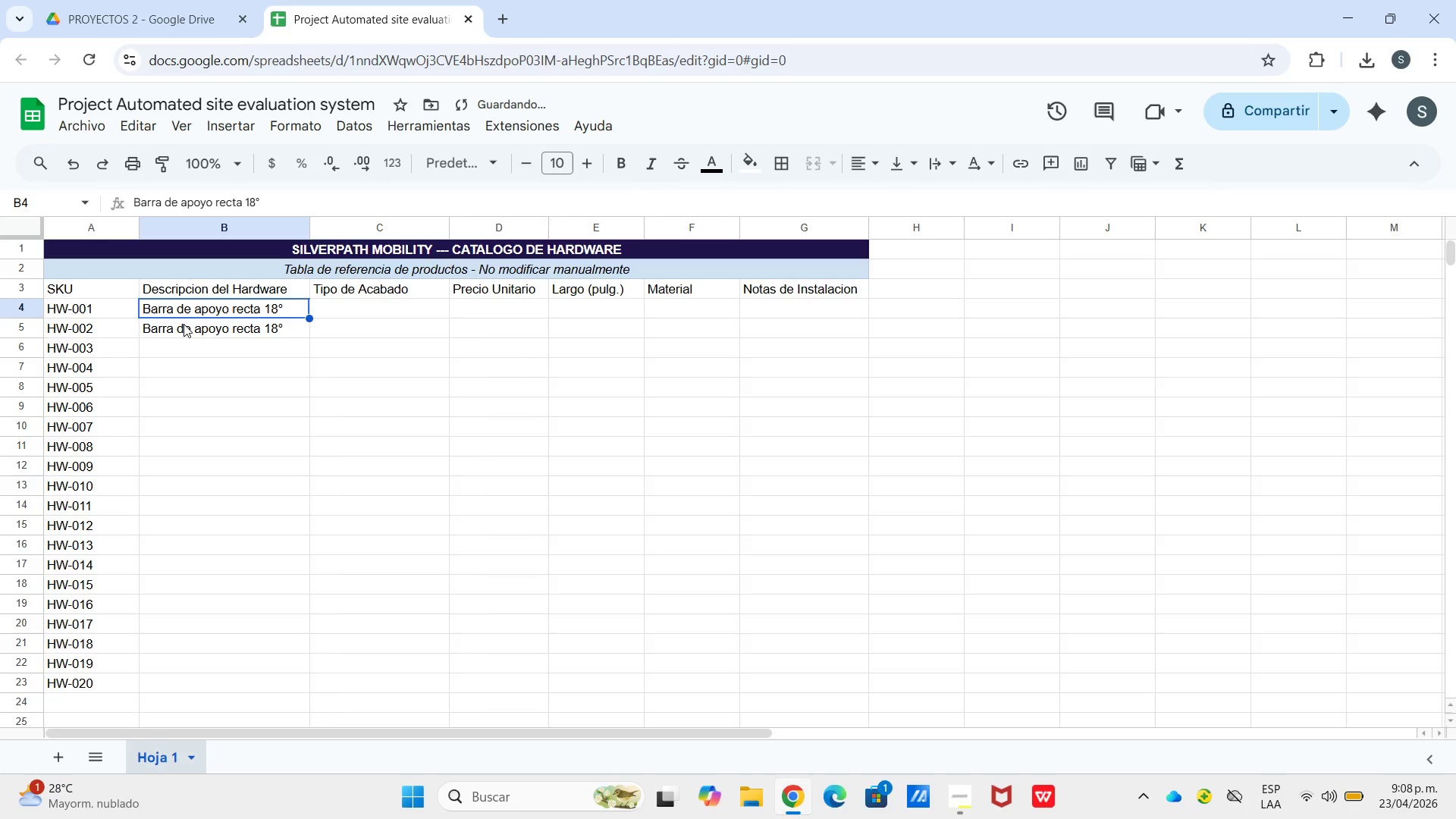 
key(Enter)
 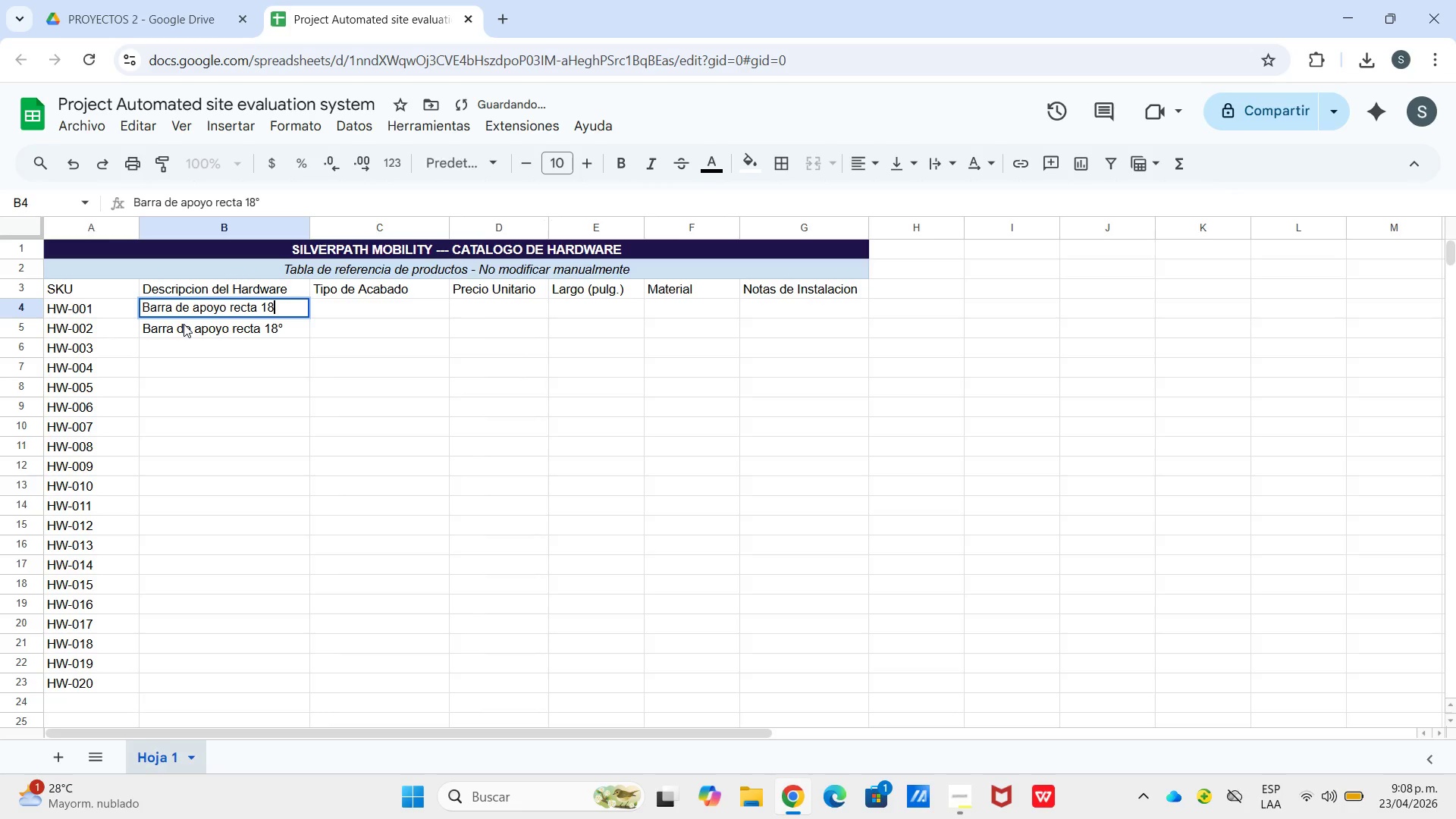 
key(Backspace)
 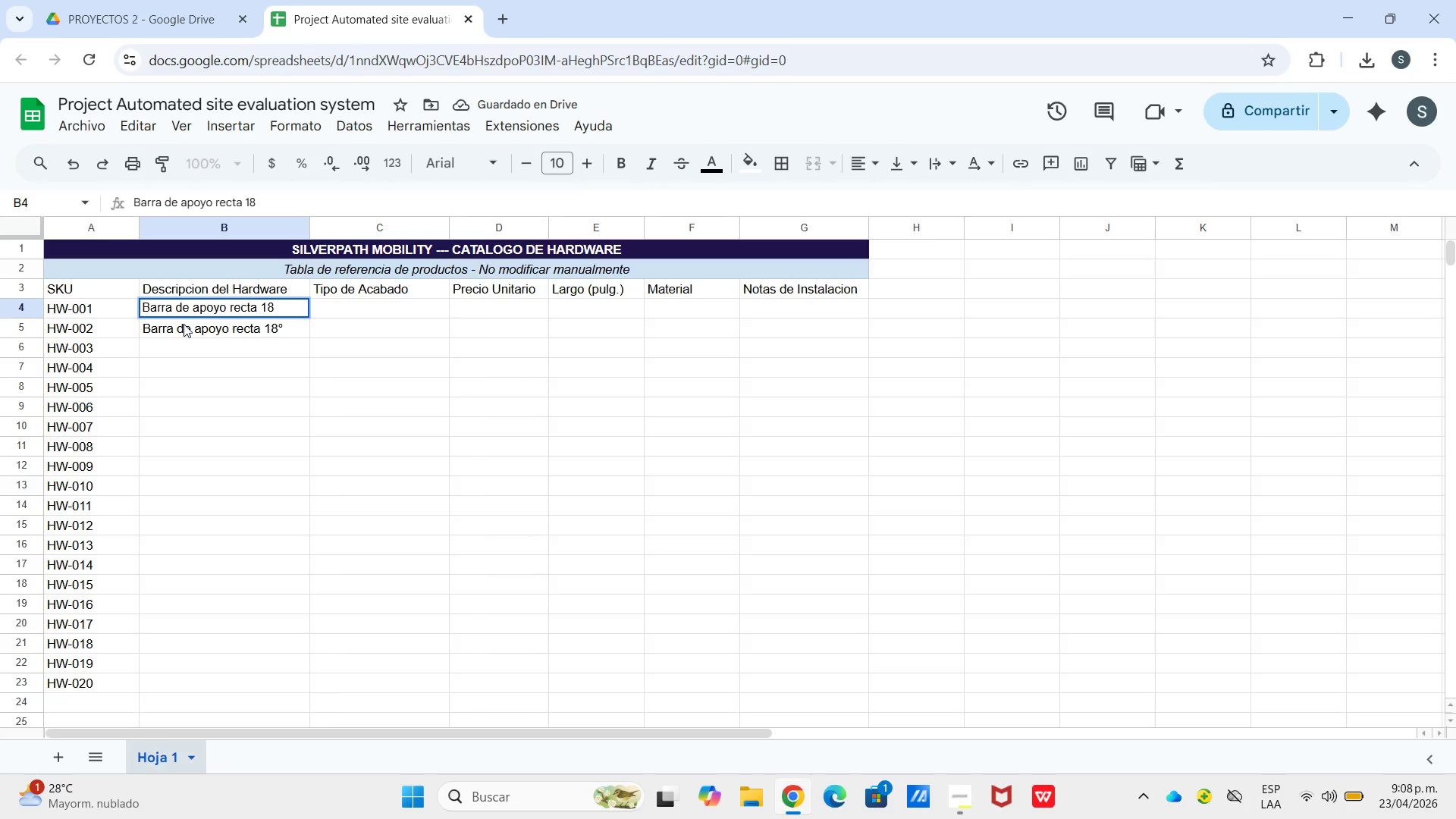 
key(Shift+2)
 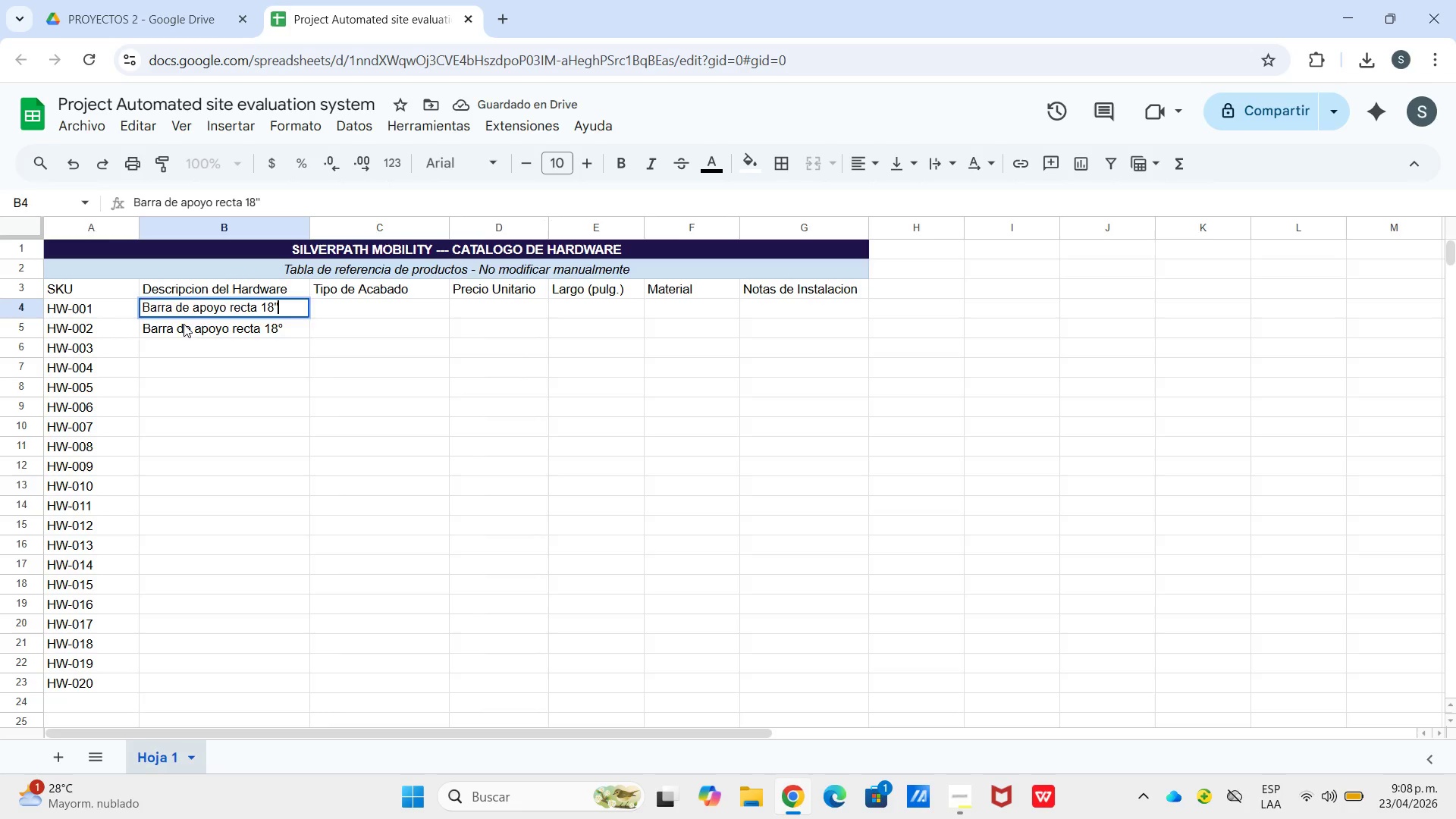 
key(Enter)
 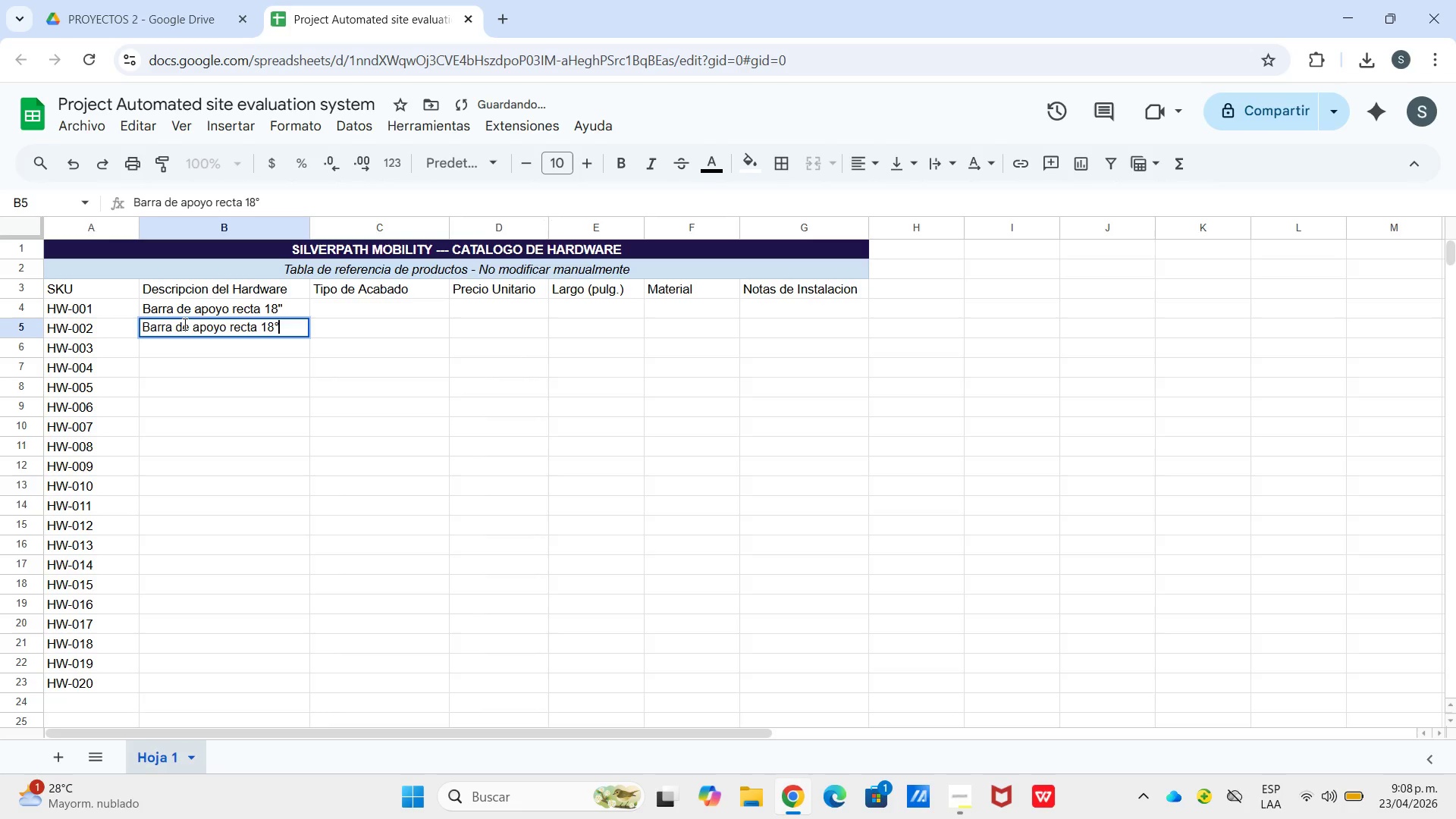 
key(Enter)
 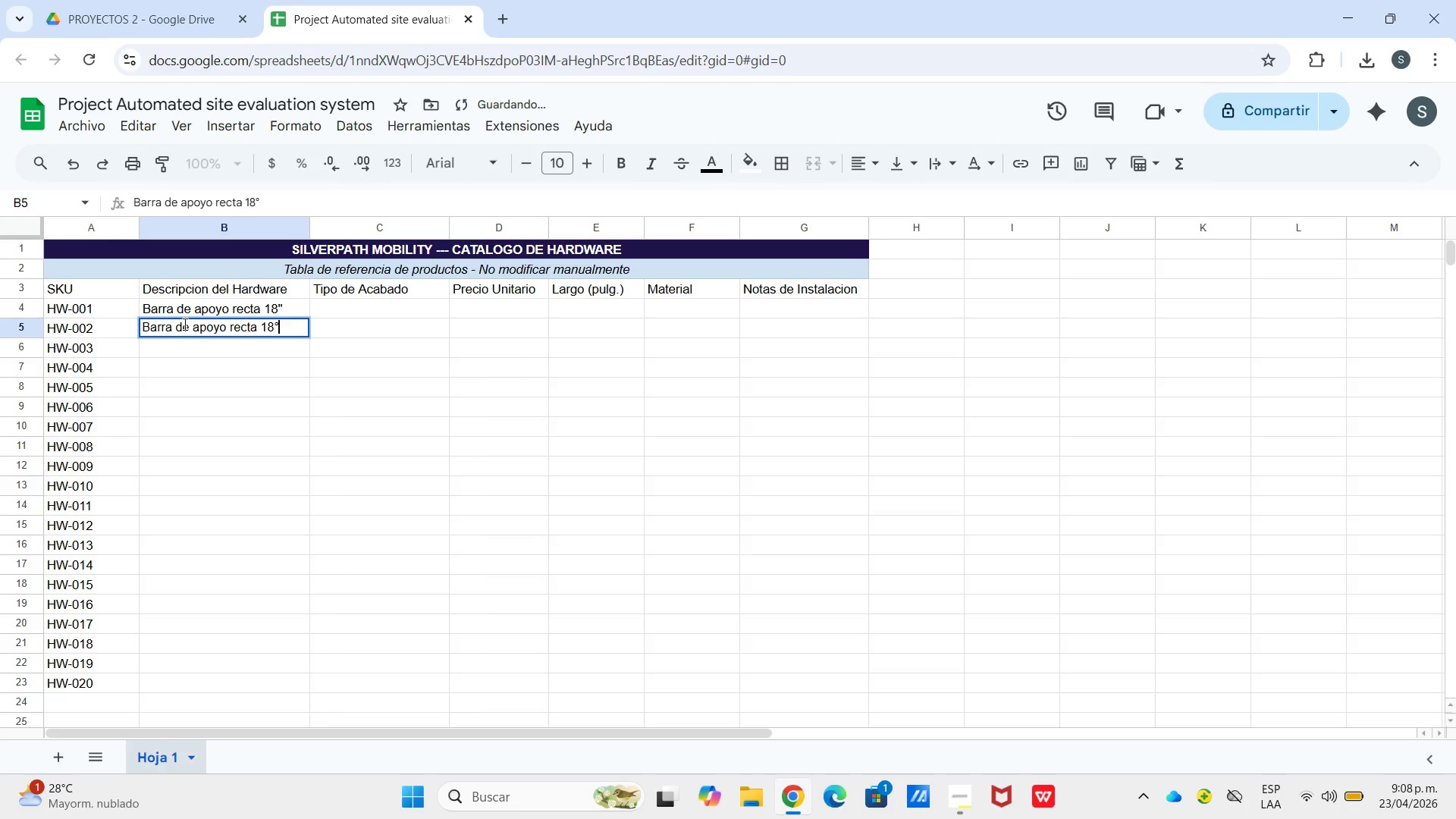 
key(Backspace)
 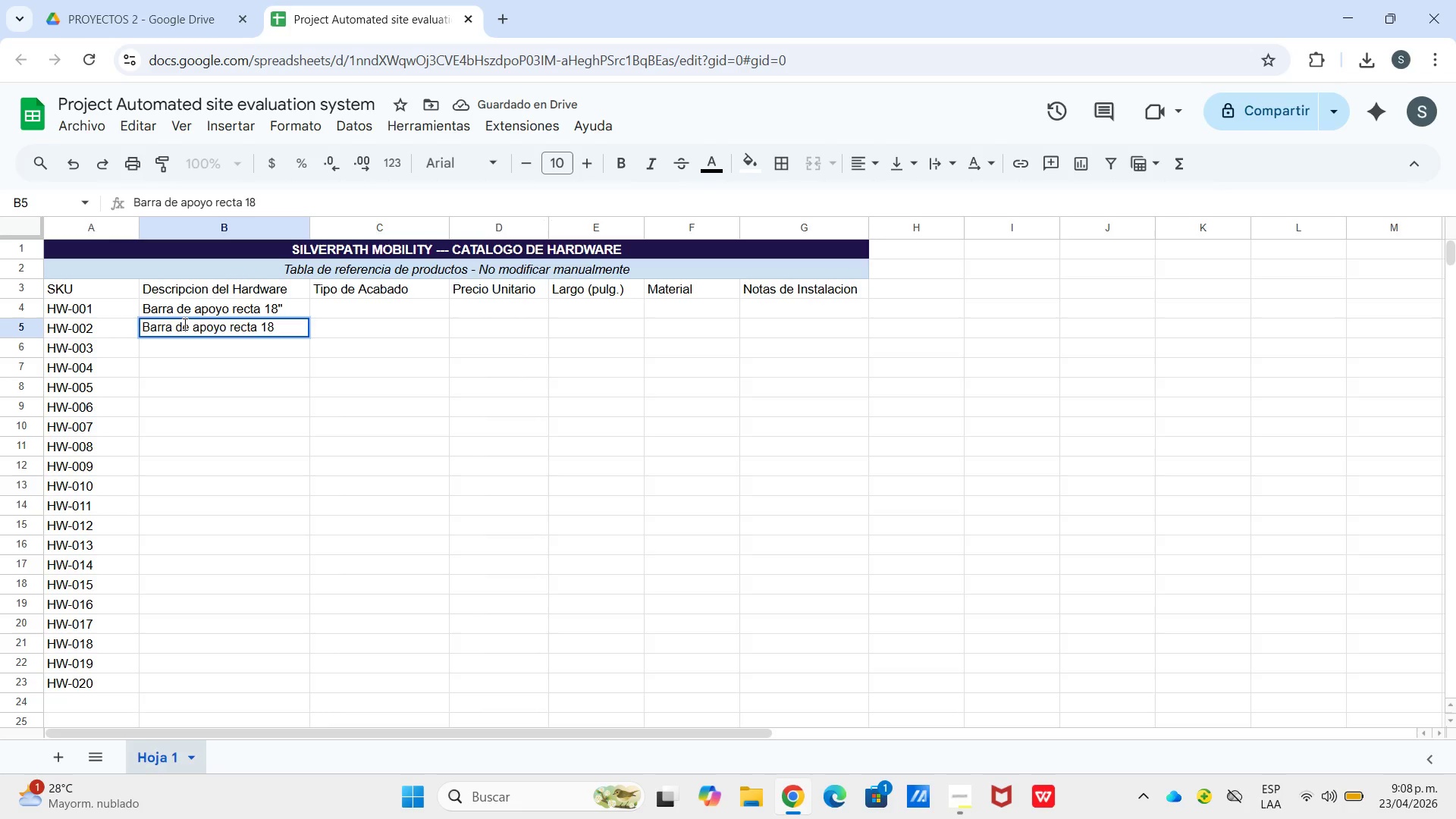 
key(Shift+2)
 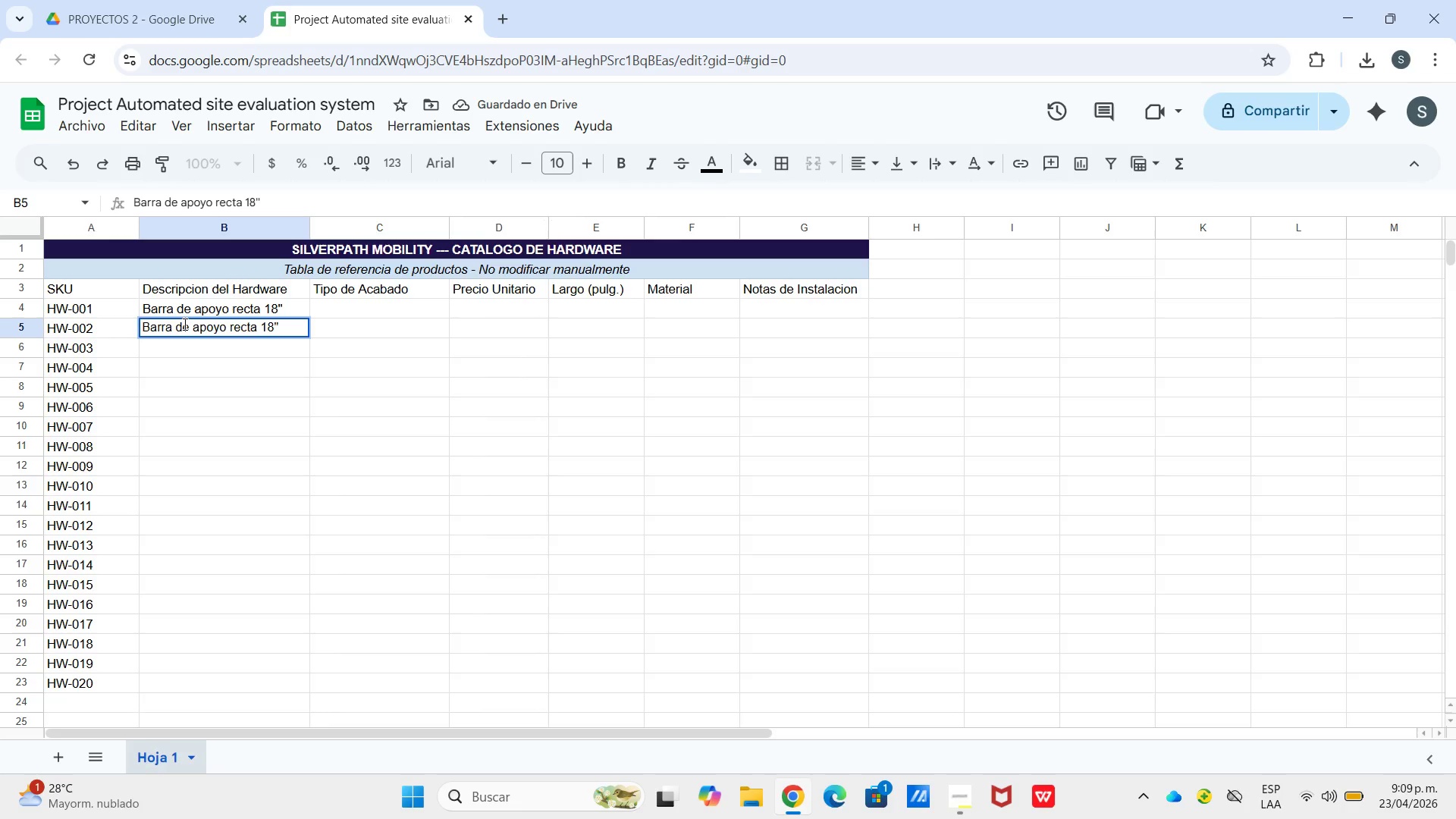 
key(ArrowLeft)
 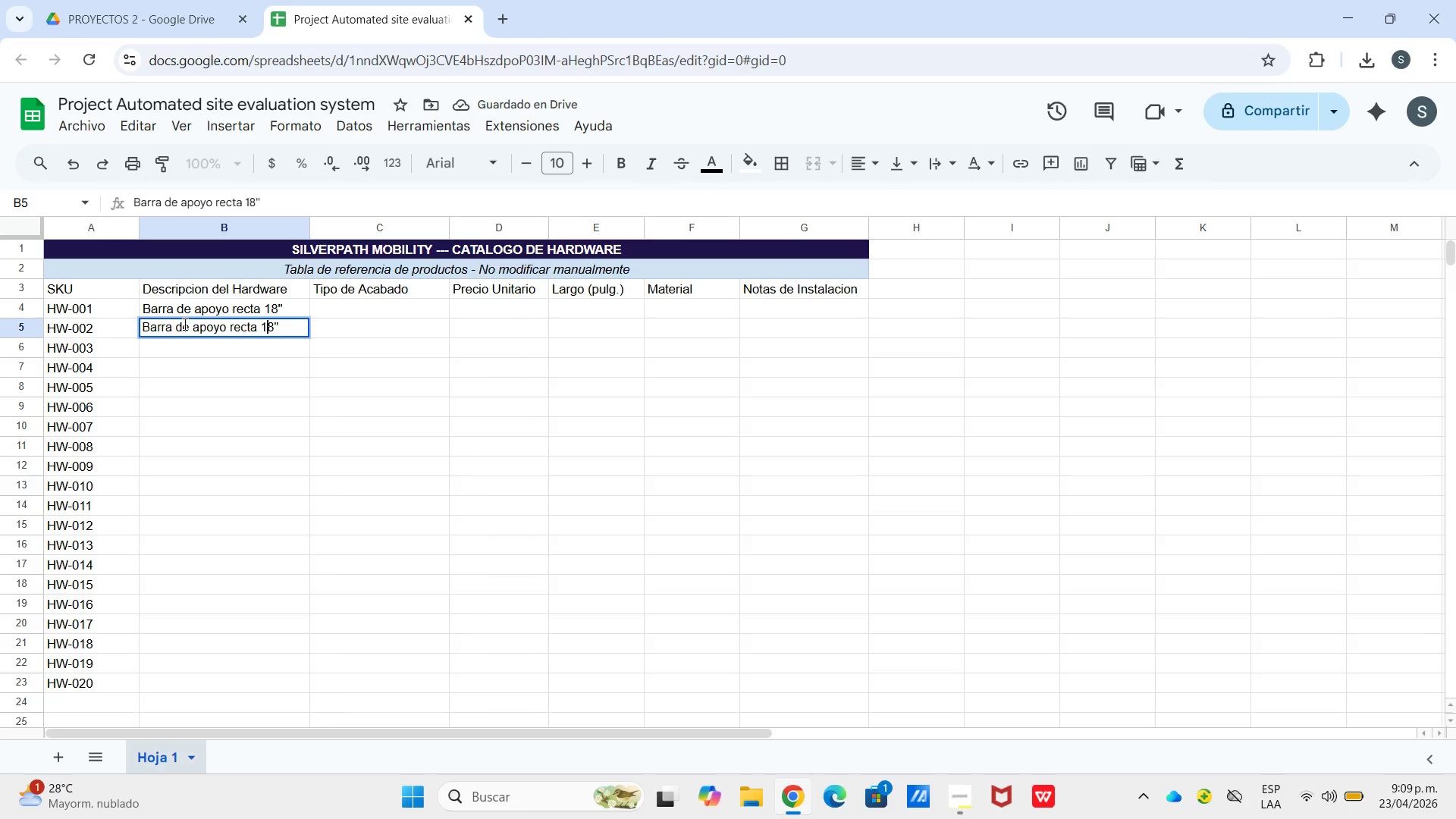 
key(ArrowLeft)
 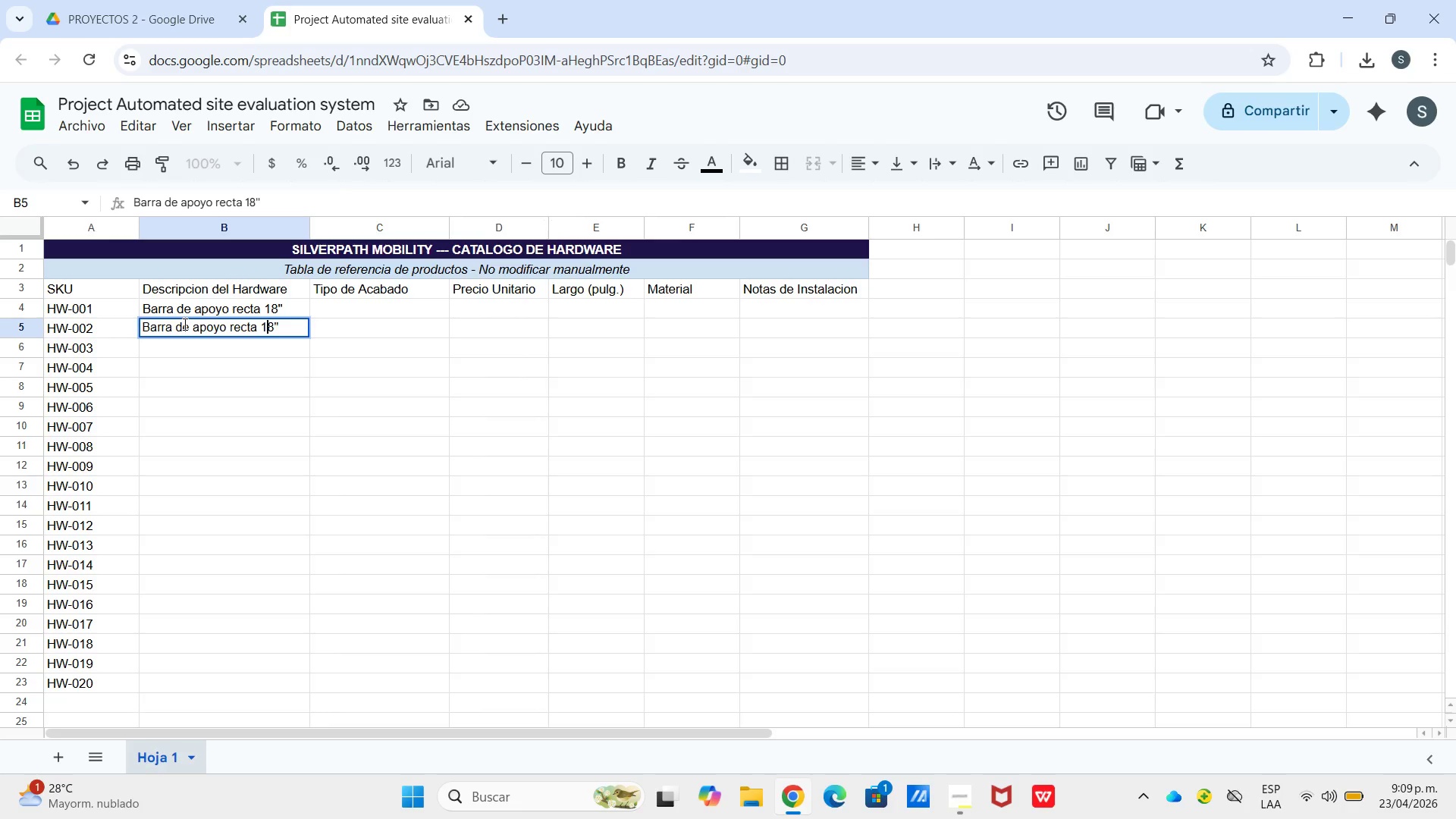 
key(ArrowRight)
 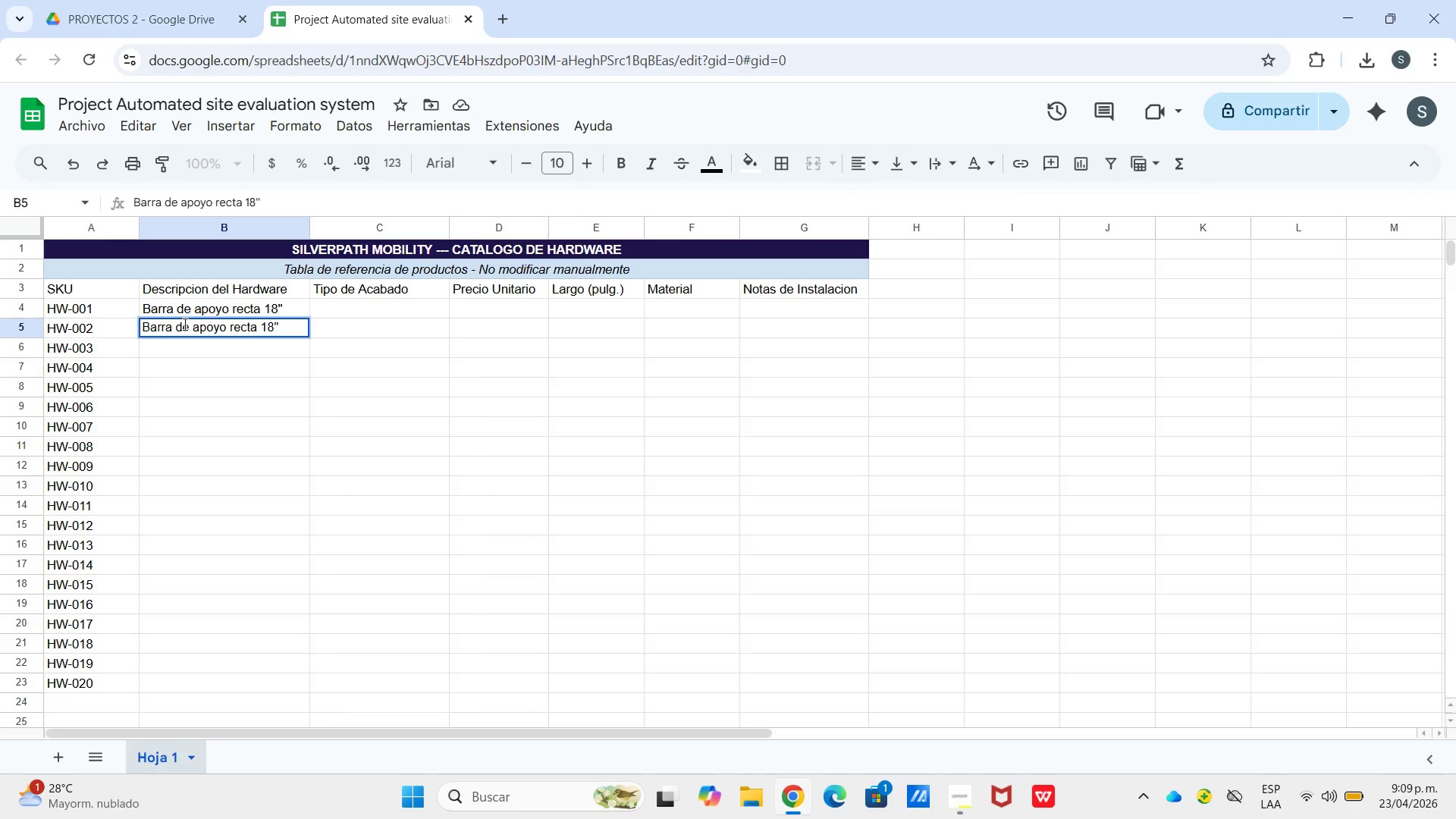 
key(Backspace)
key(Backspace)
type(24)
 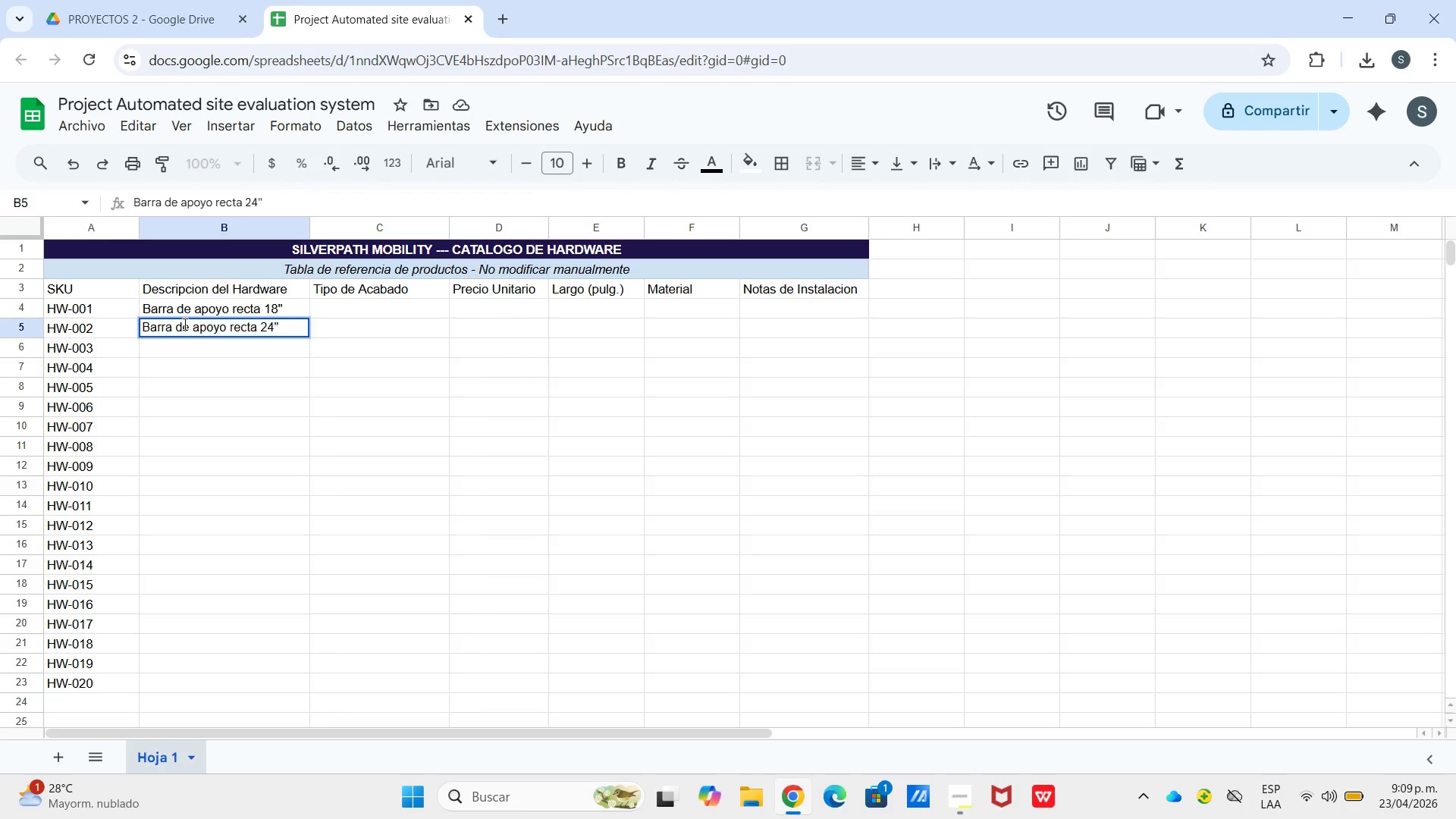 
key(Enter)
 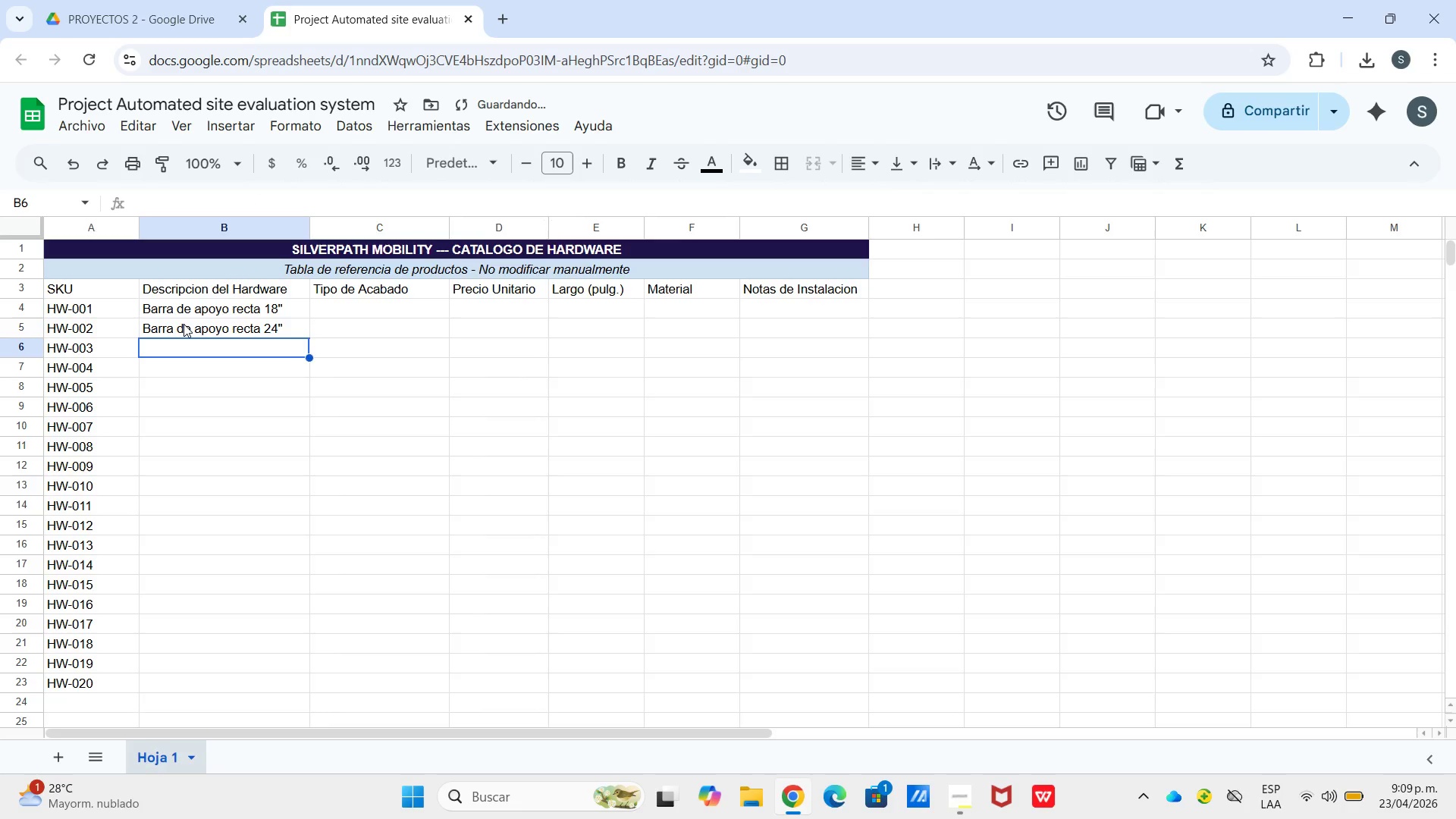 
type(Ba)
 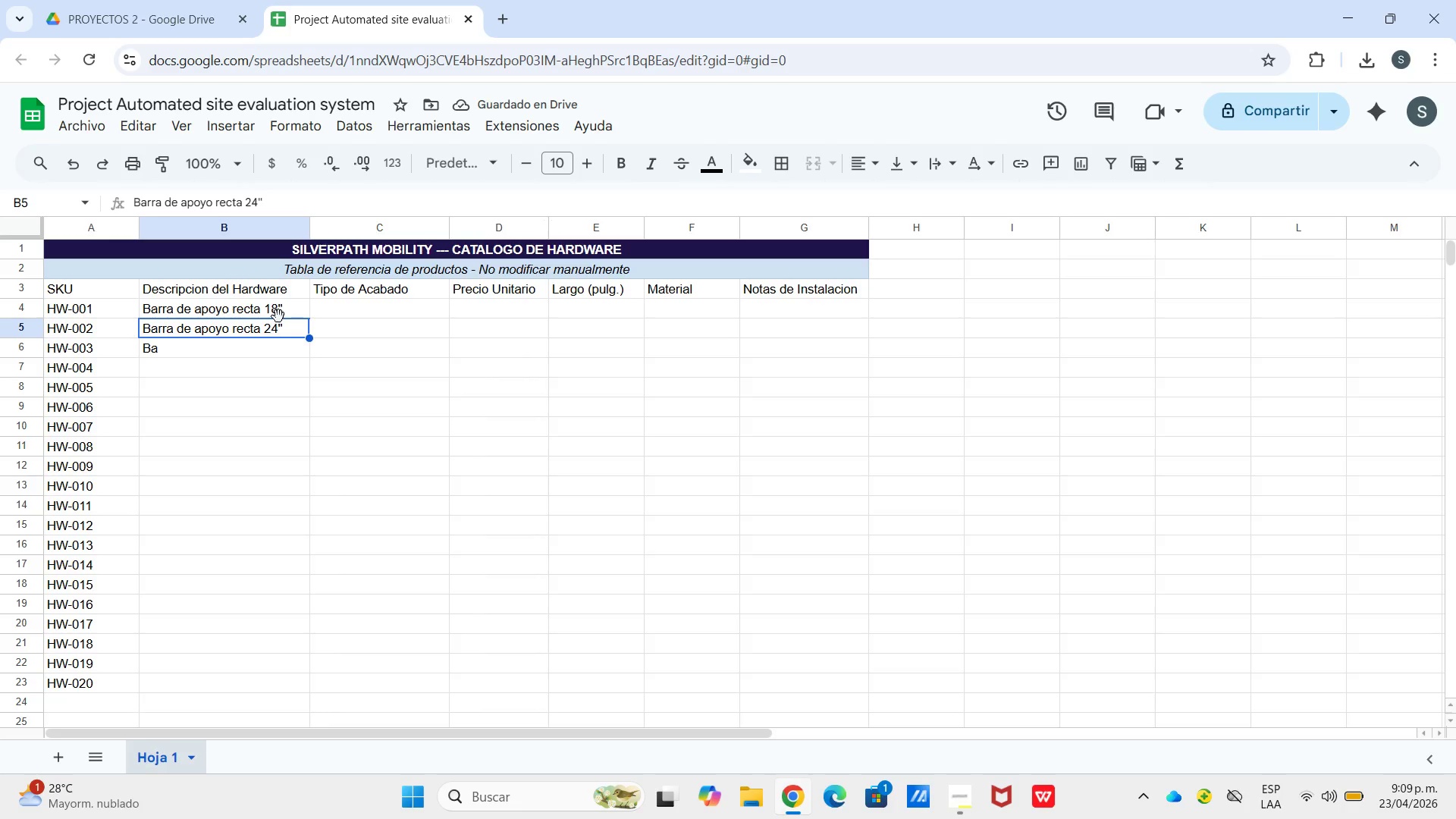 
wait(5.36)
 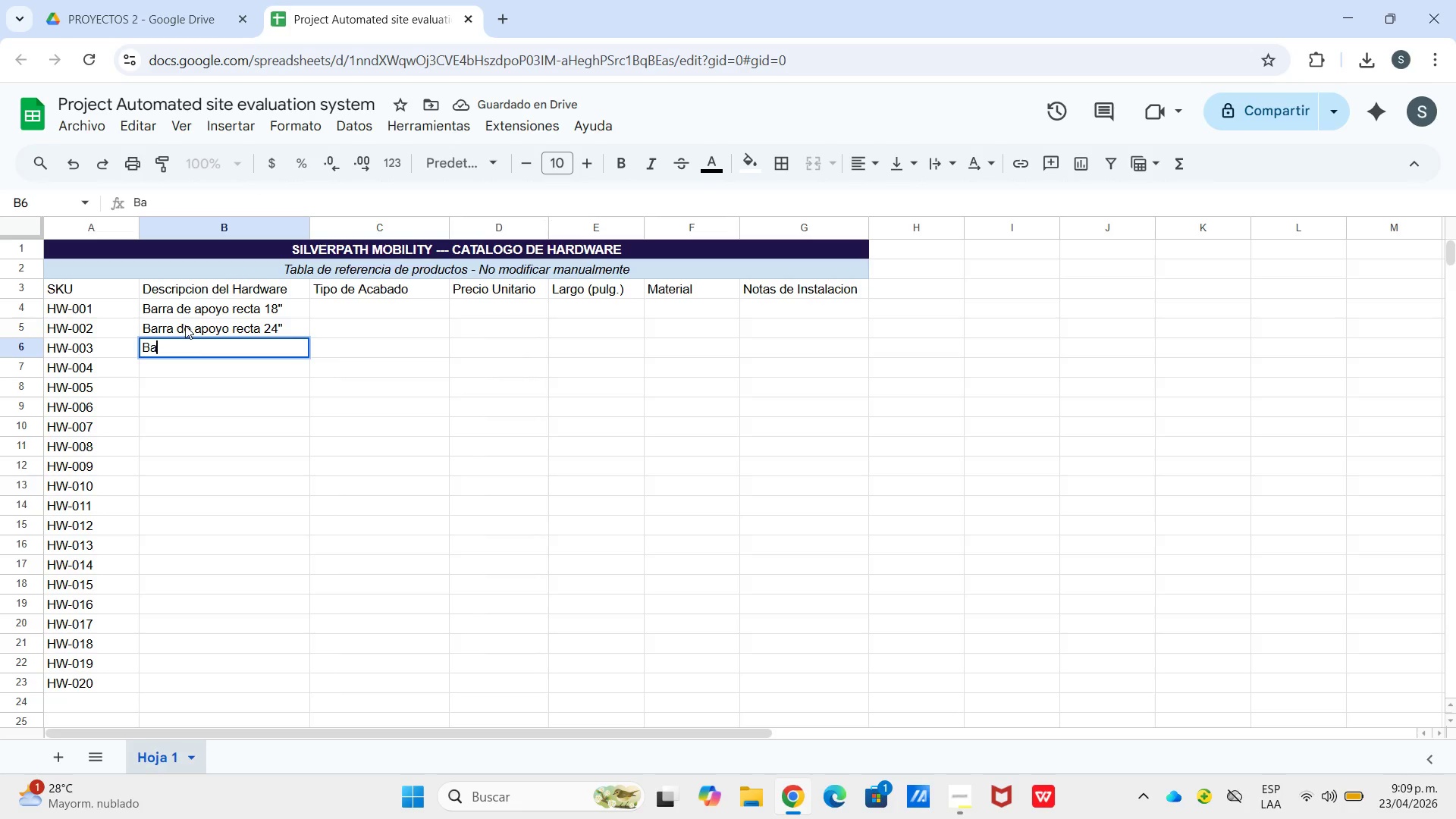 
left_click([270, 350])
 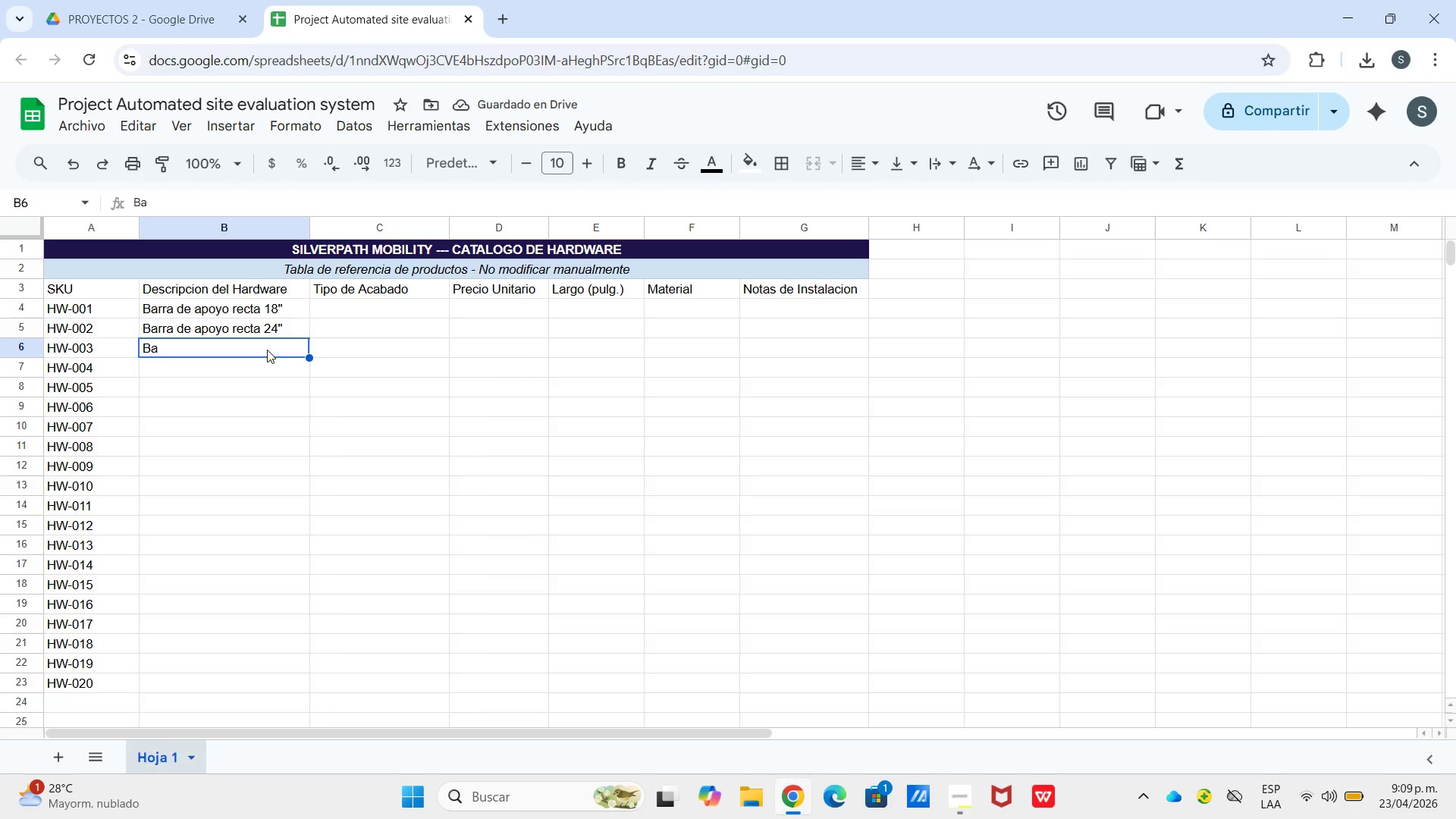 
key(Enter)
 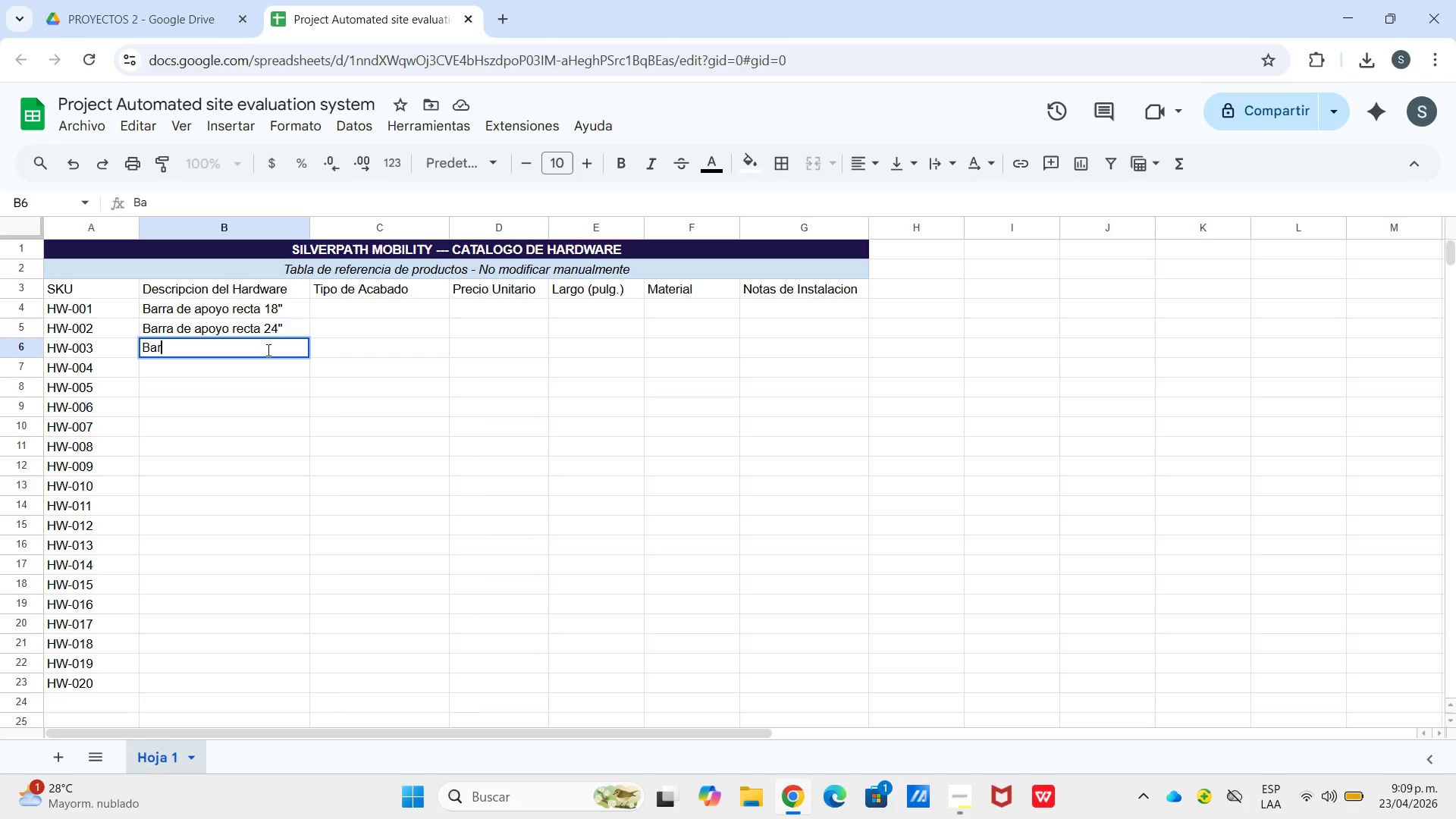 
type(rra de apoyo recta)
 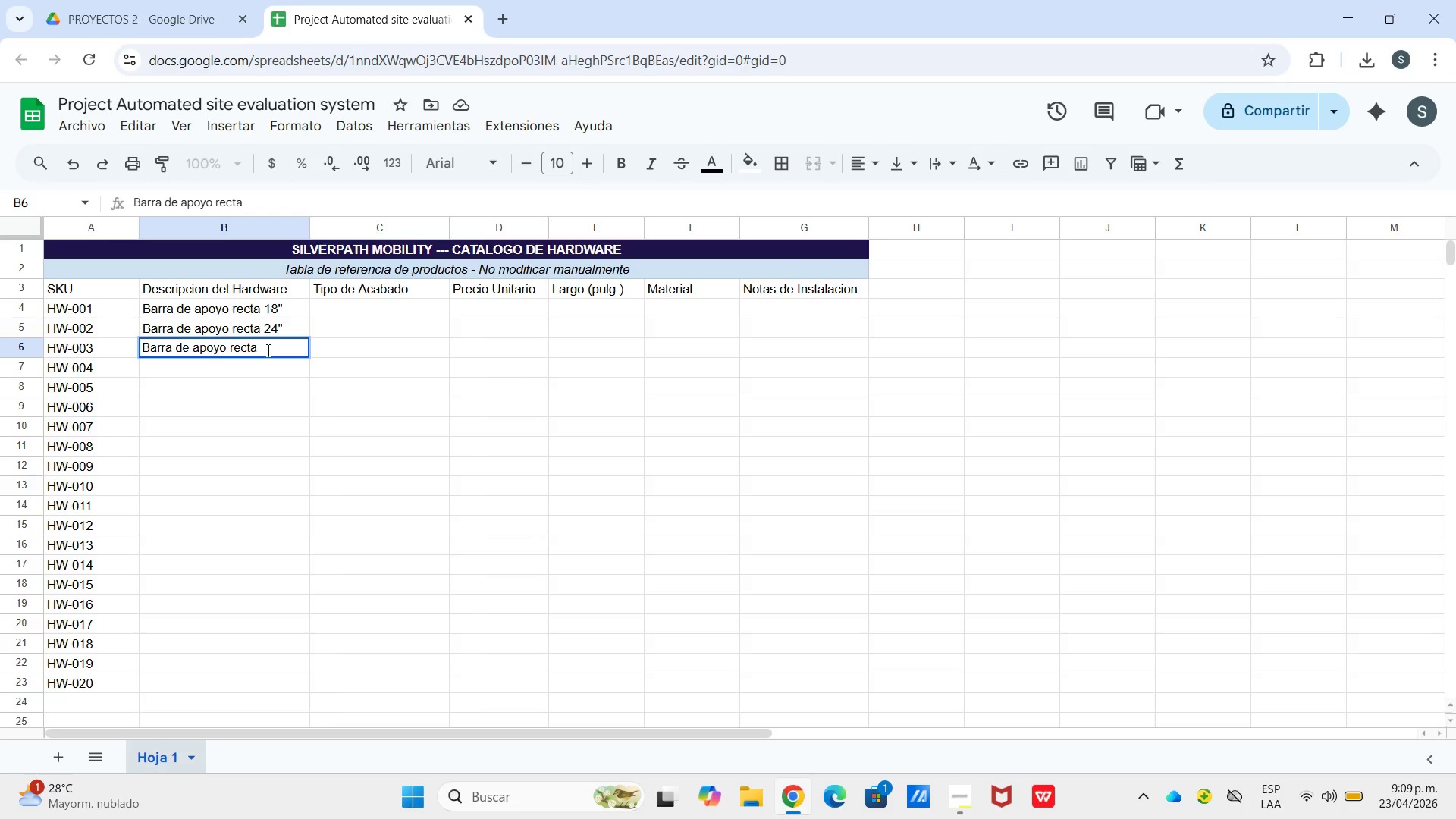 
type( 32@)
 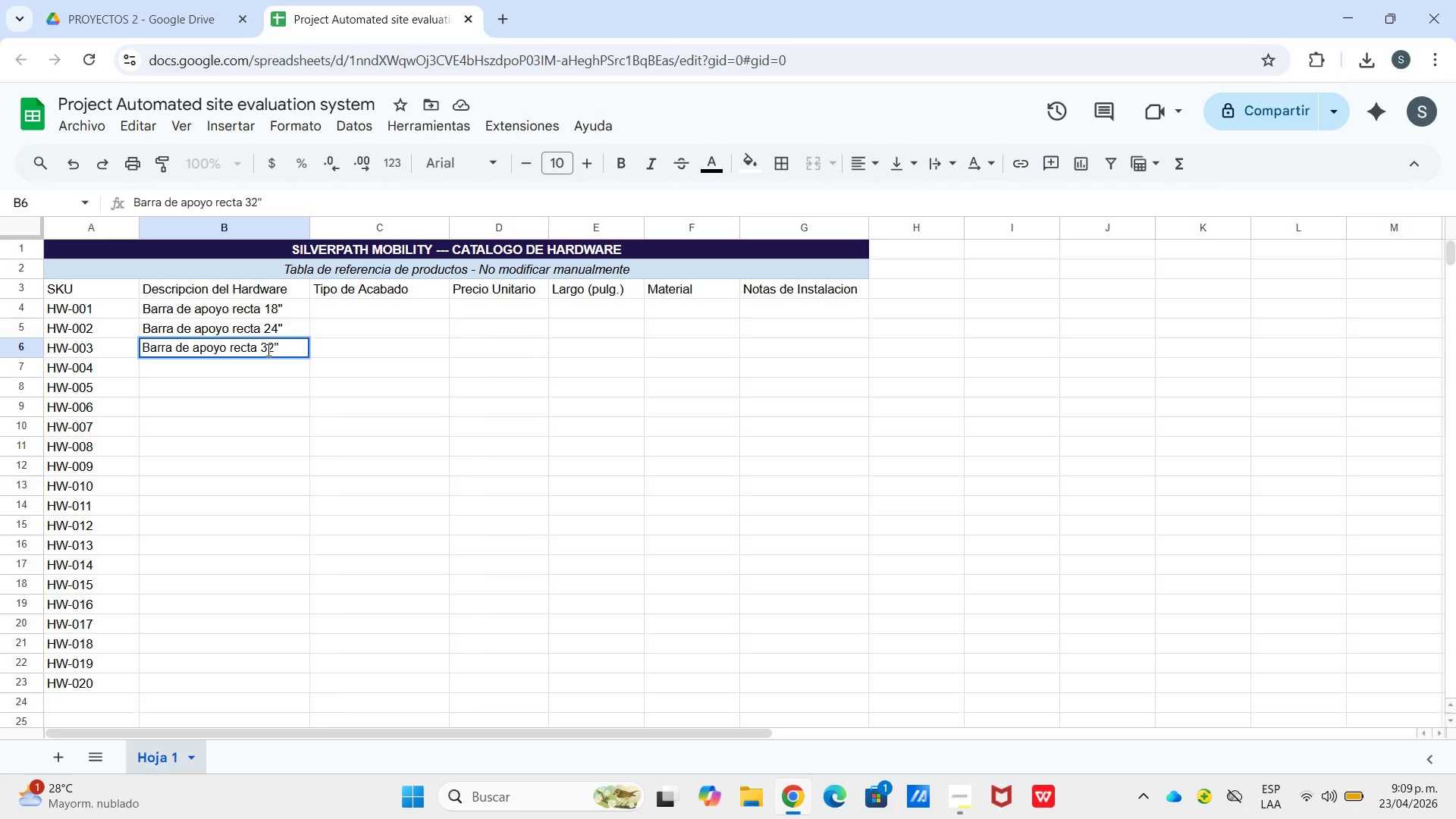 
key(Enter)
 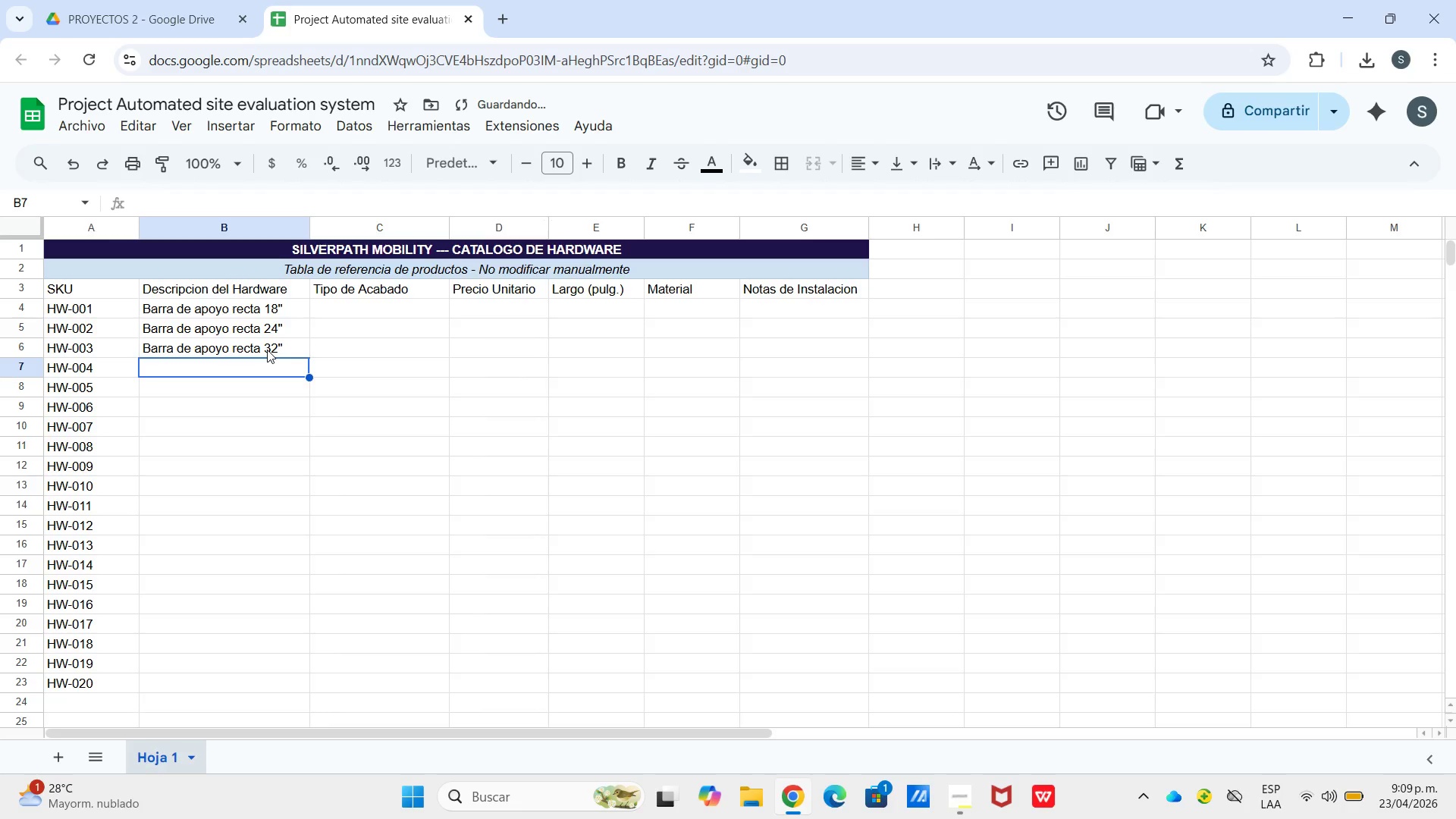 
hold_key(key=ShiftLeft, duration=0.77)
 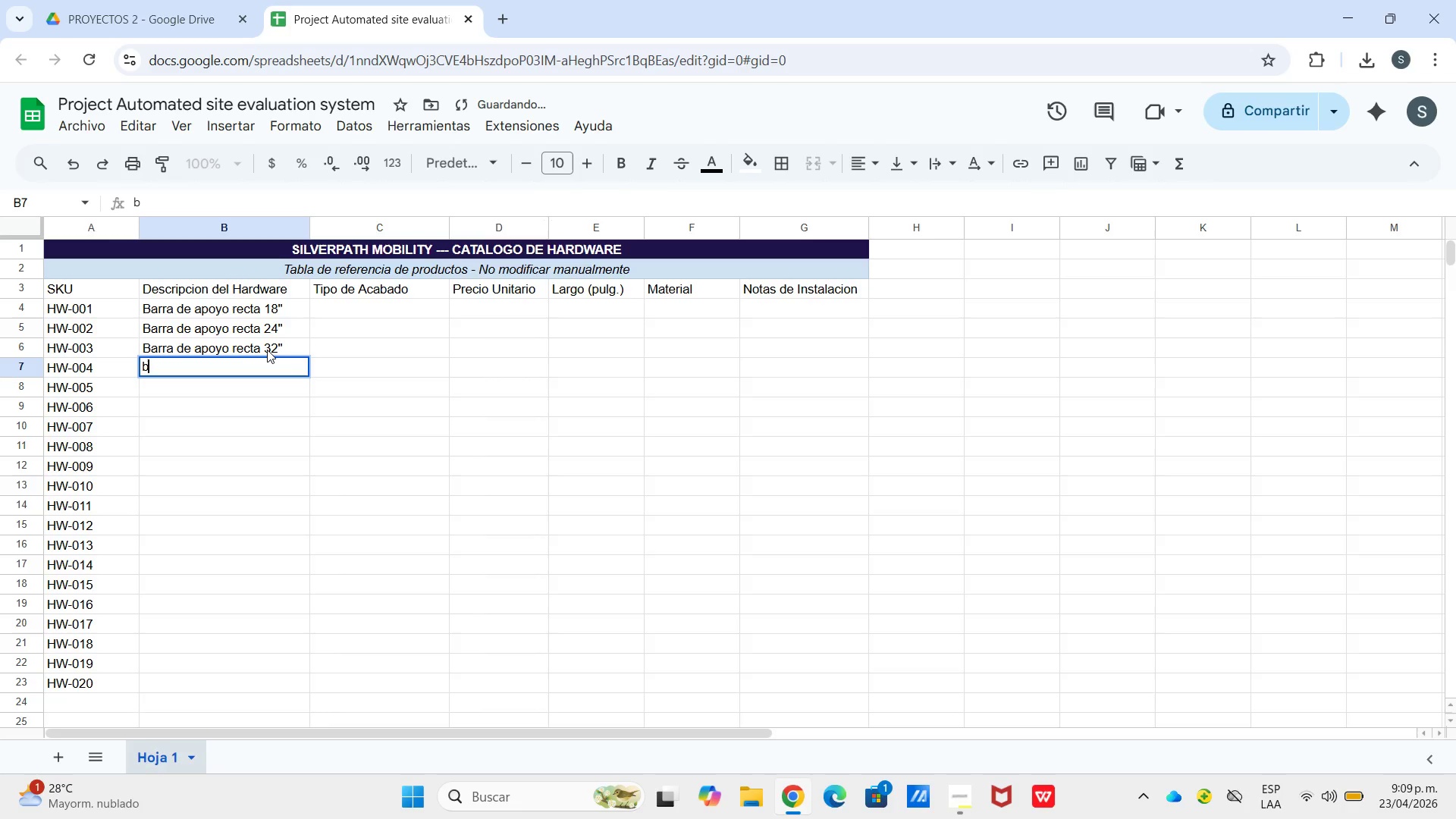 
type(b)
key(Backspace)
type(Barra)
 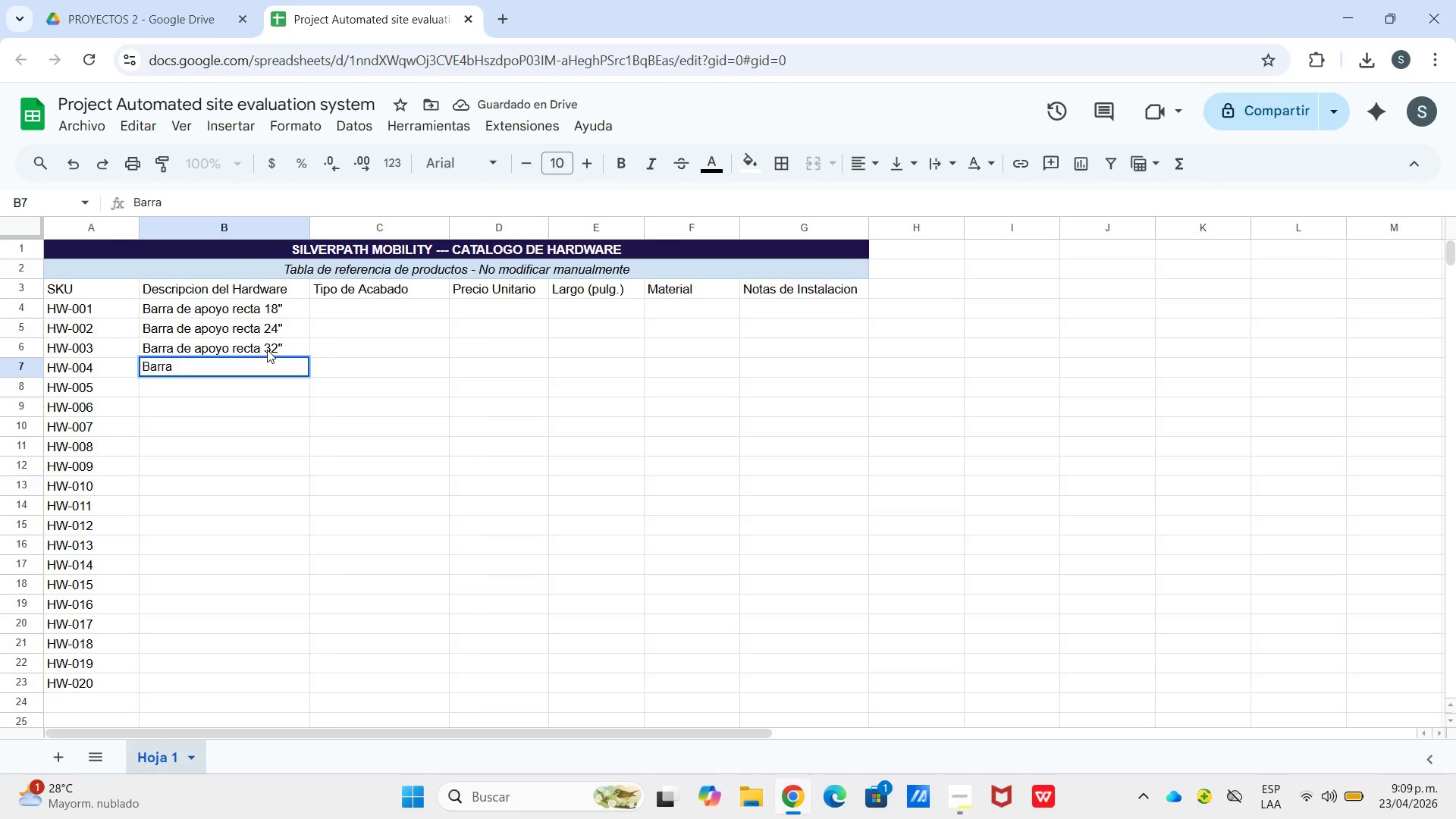 
left_click([281, 372])
 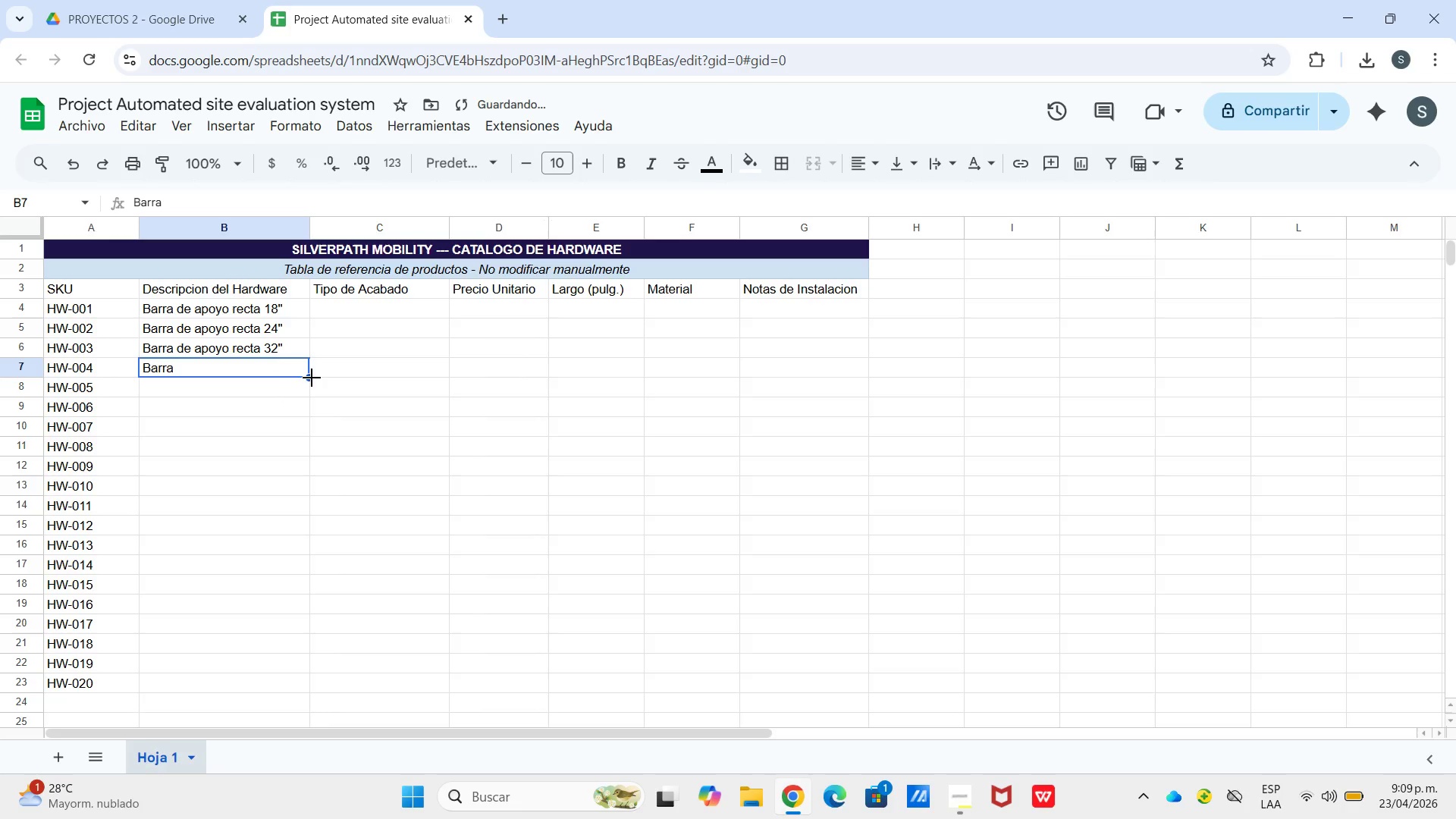 
left_click_drag(start_coordinate=[312, 378], to_coordinate=[255, 676])
 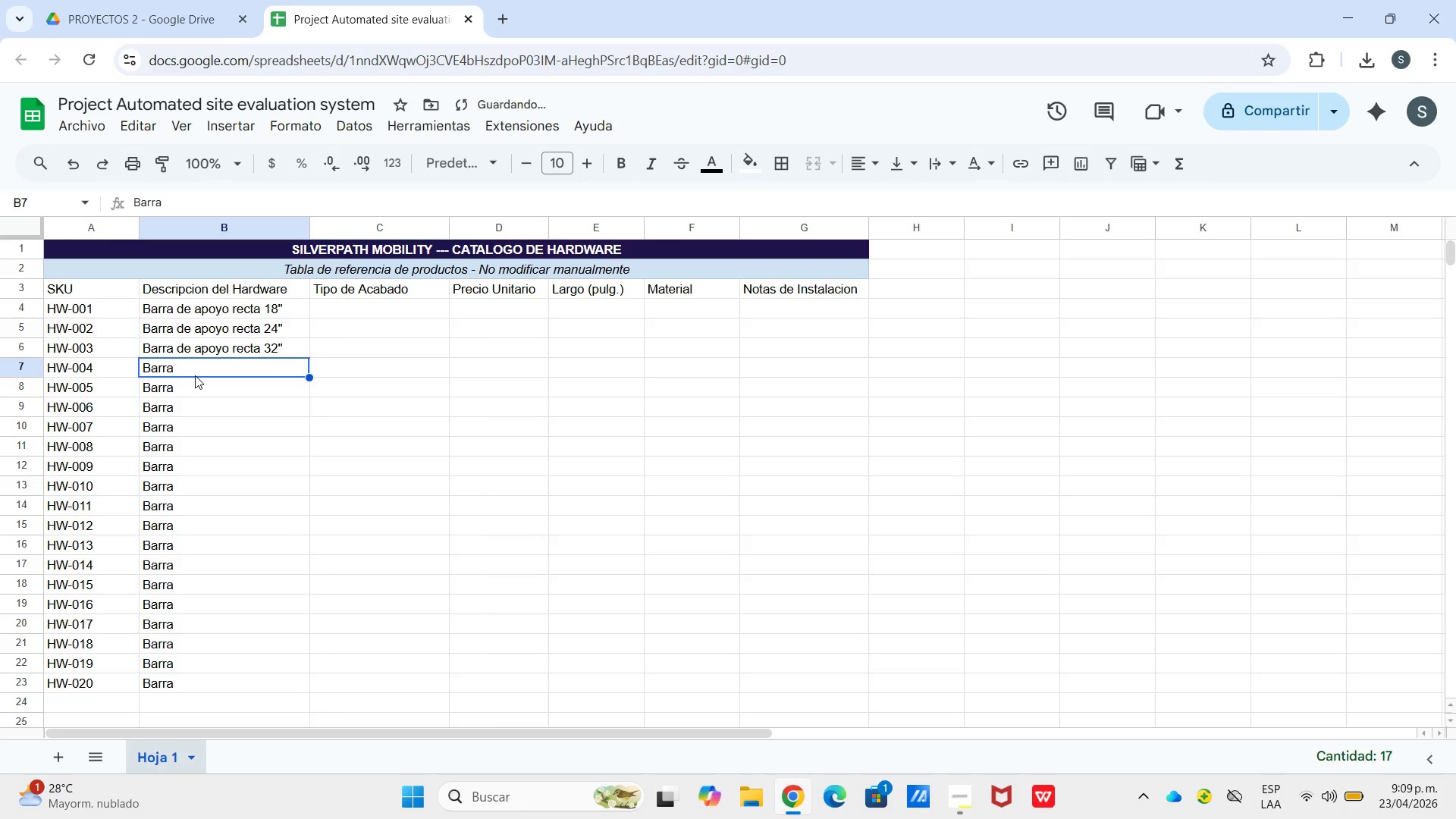 
double_click([196, 375])
 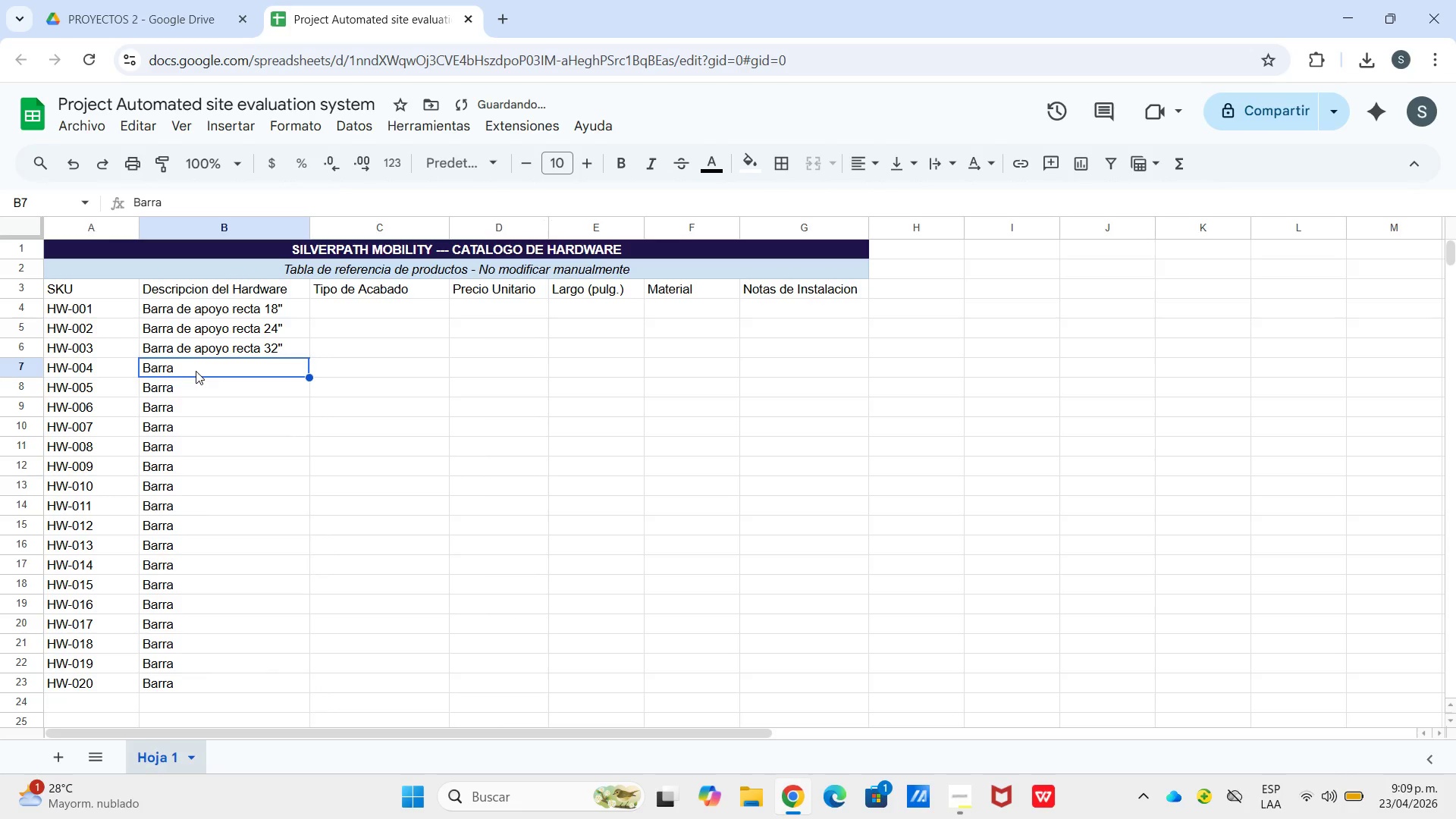 
double_click([196, 371])
 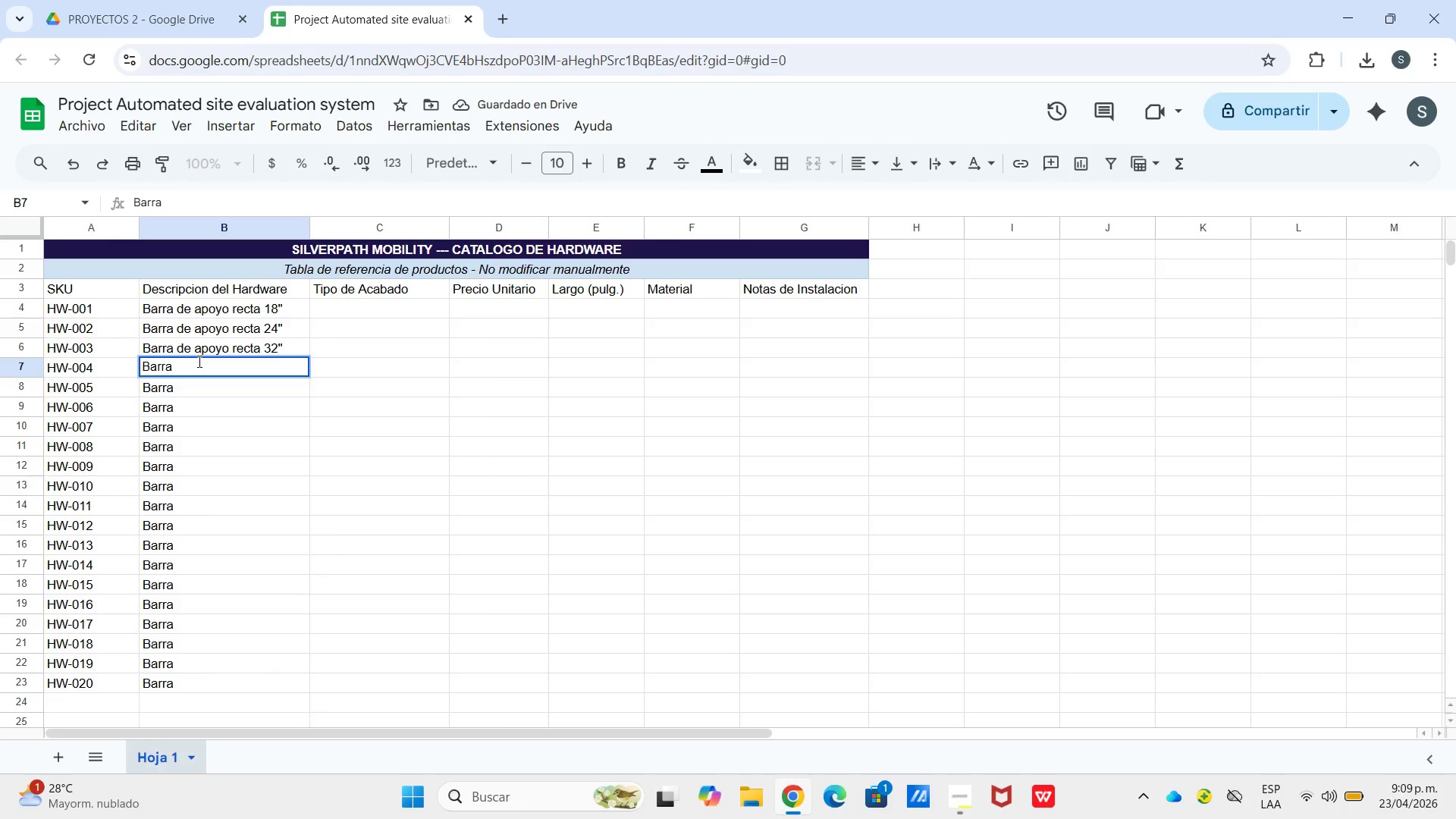 
type( moleteada)
 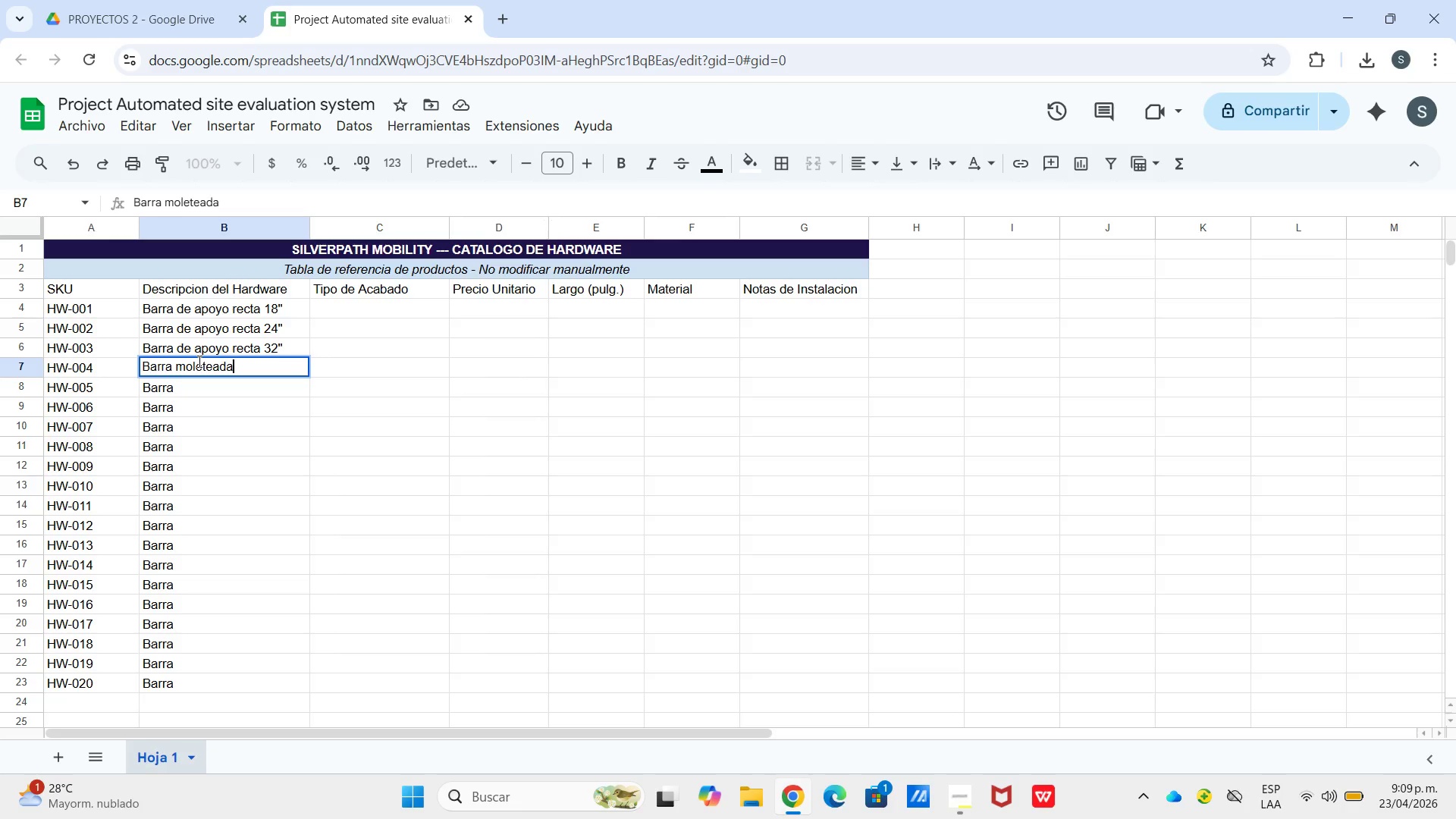 
type( 18|)
 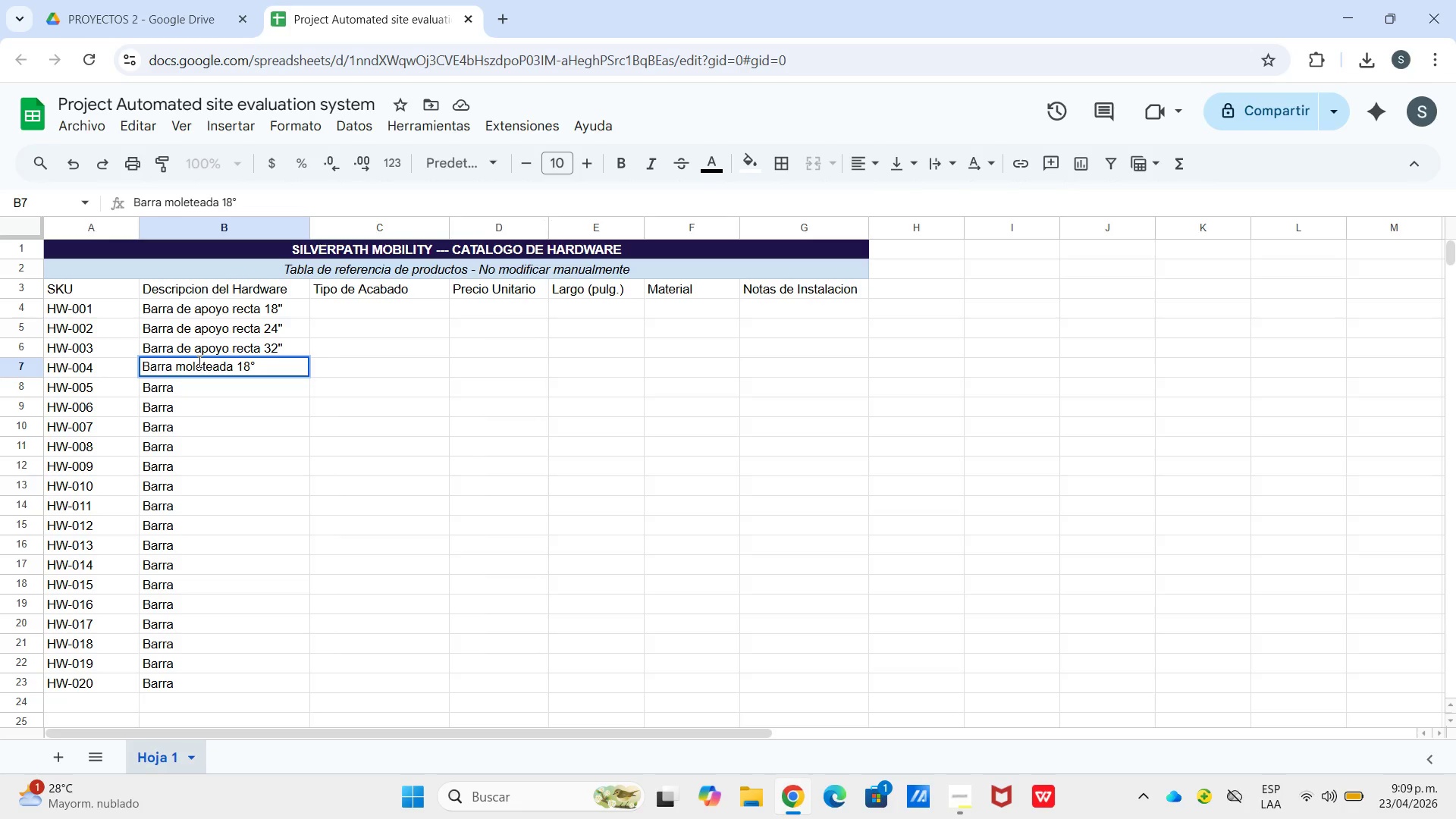 
key(Enter)
 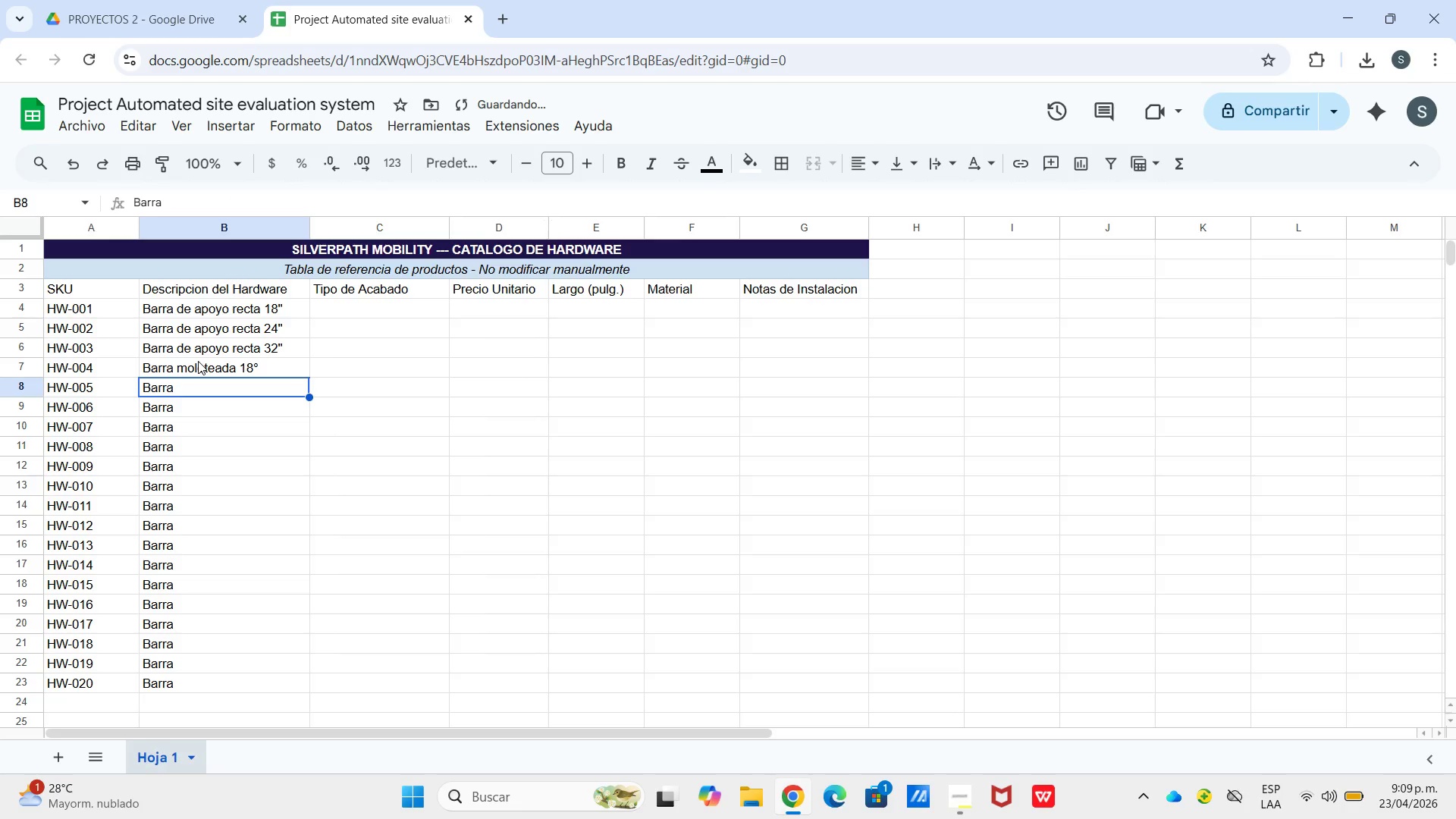 
type( Barra moleteada 24@)
 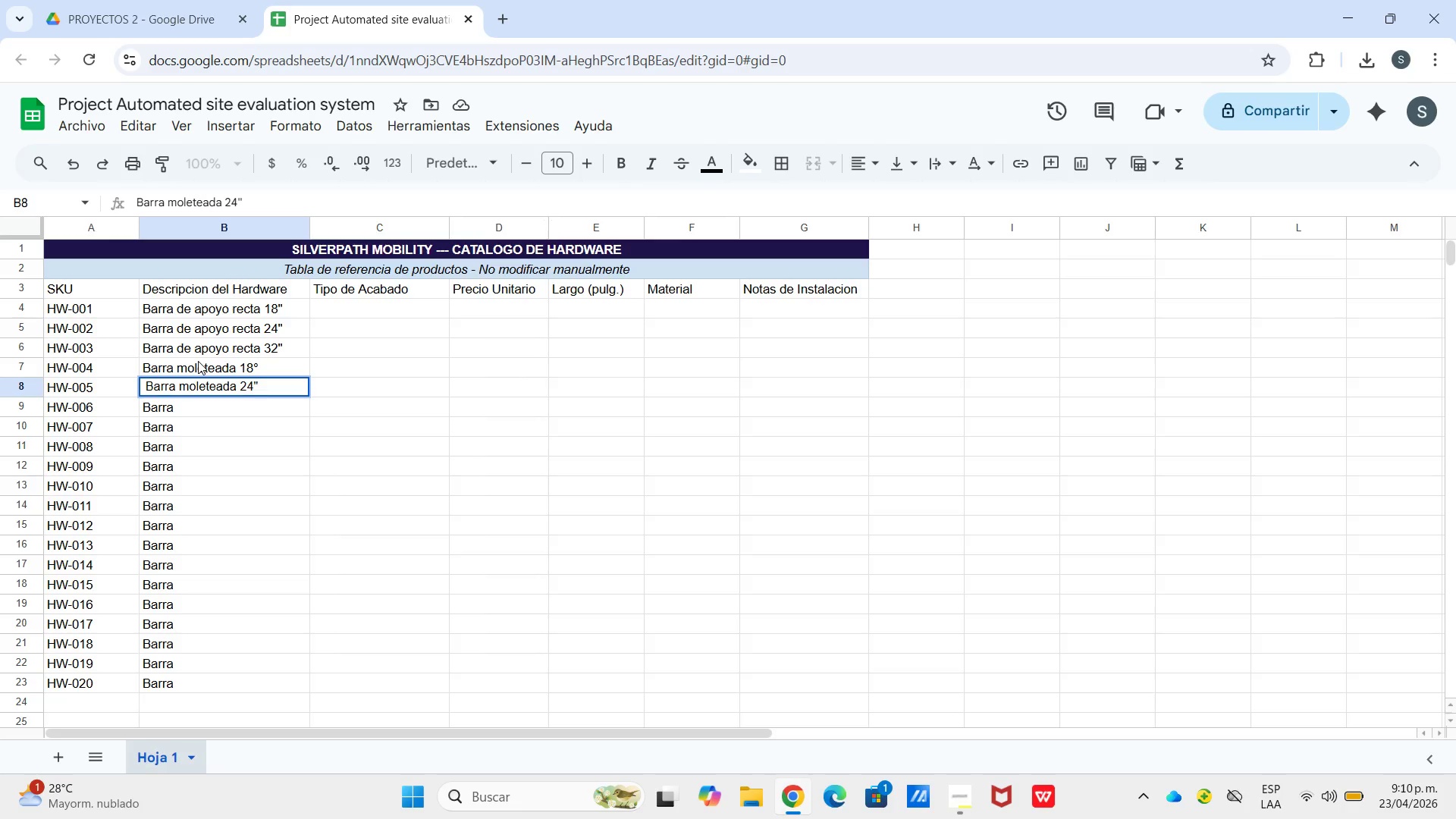 
left_click([274, 353])
 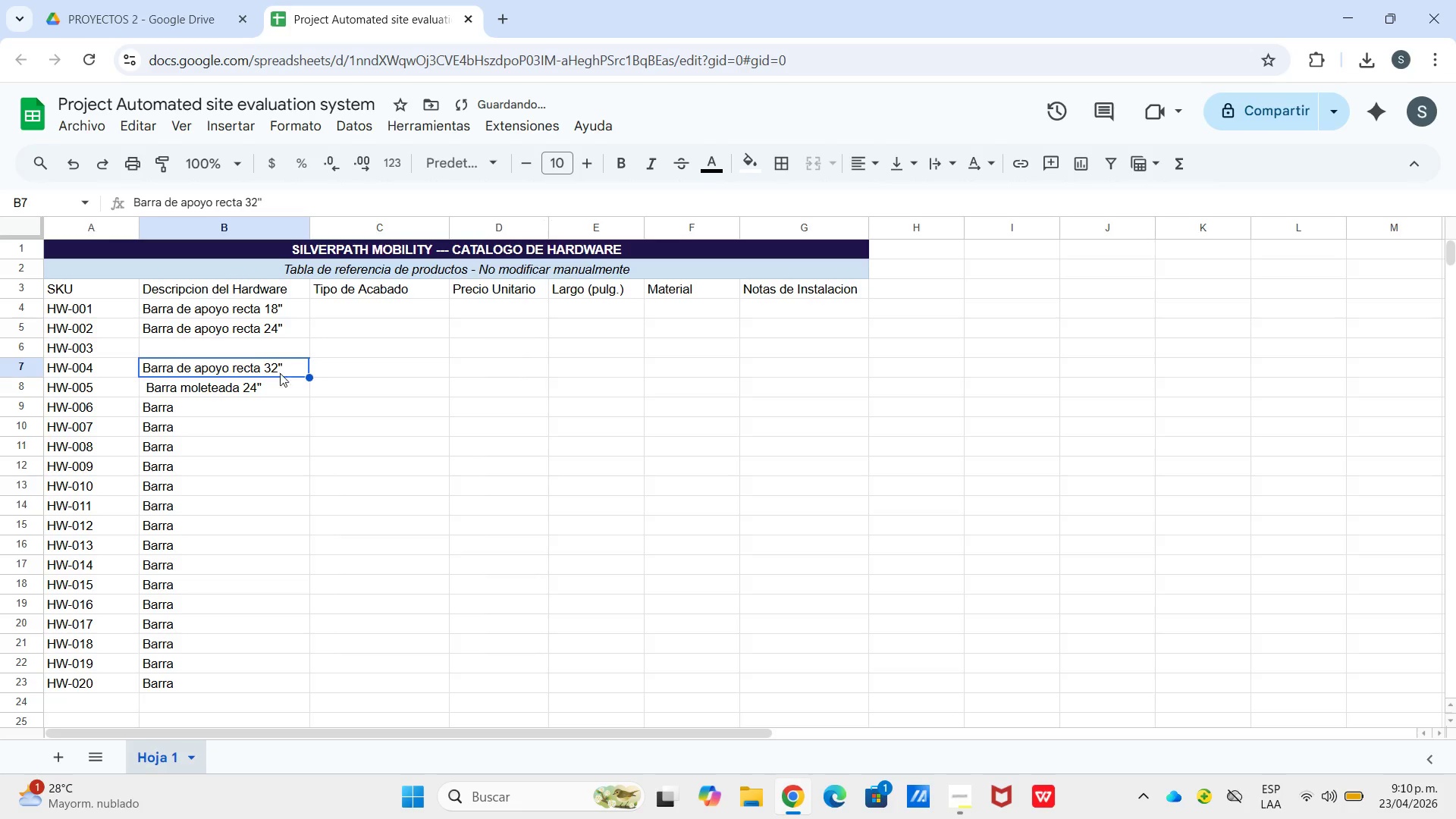 
left_click([265, 390])
 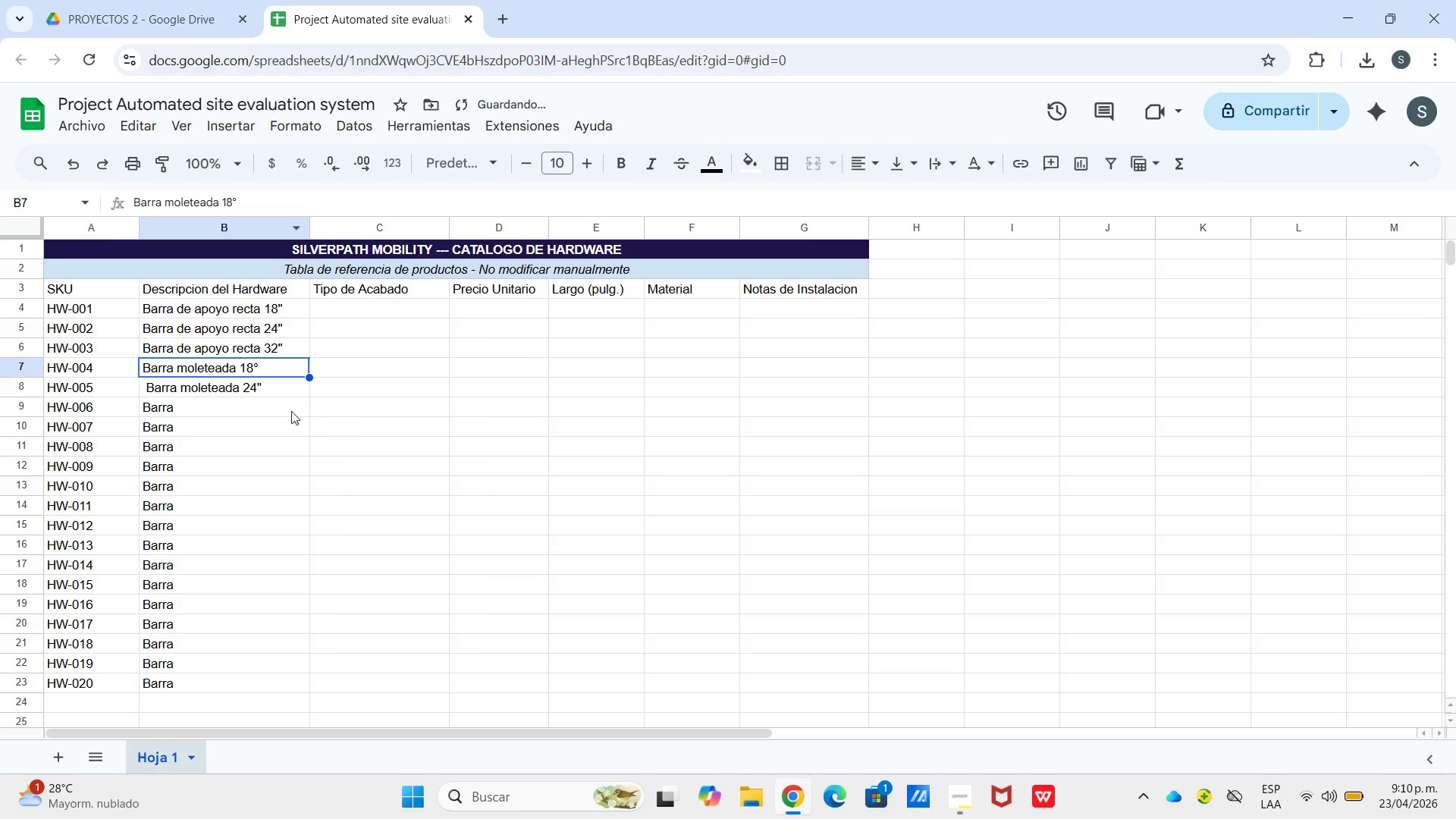 
double_click([276, 387])
 